 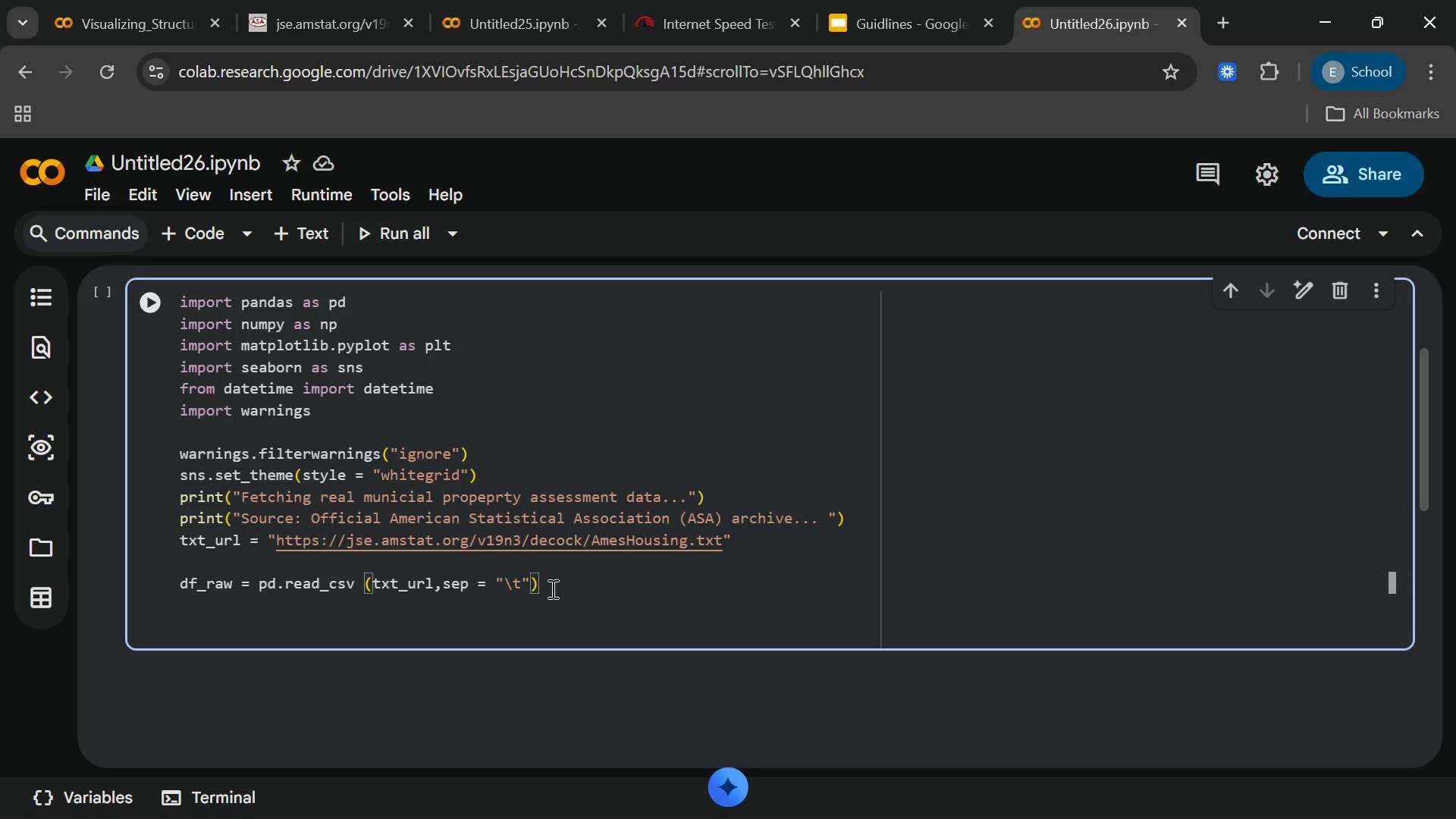 
key(Enter)
 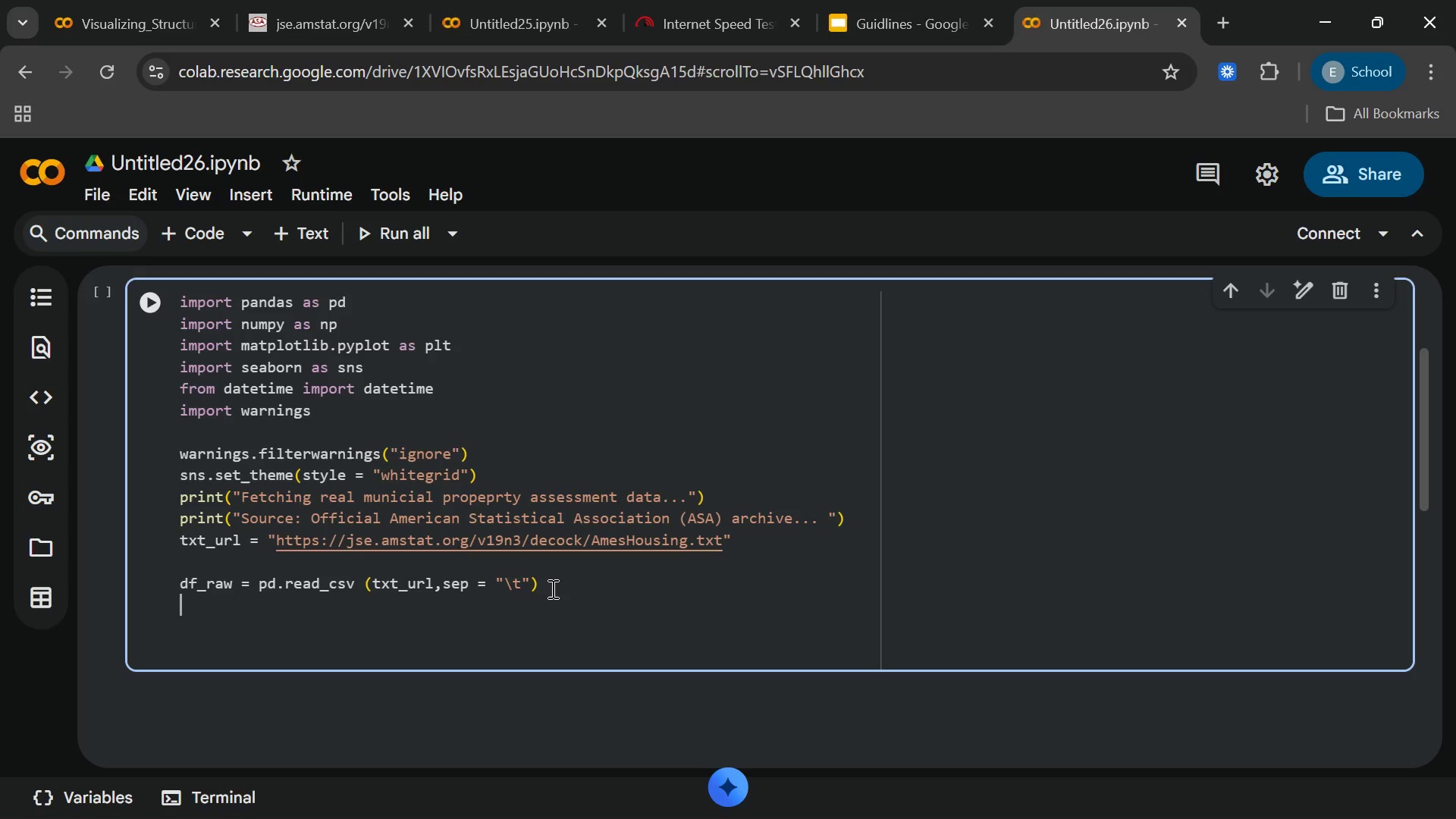 
type(df)
 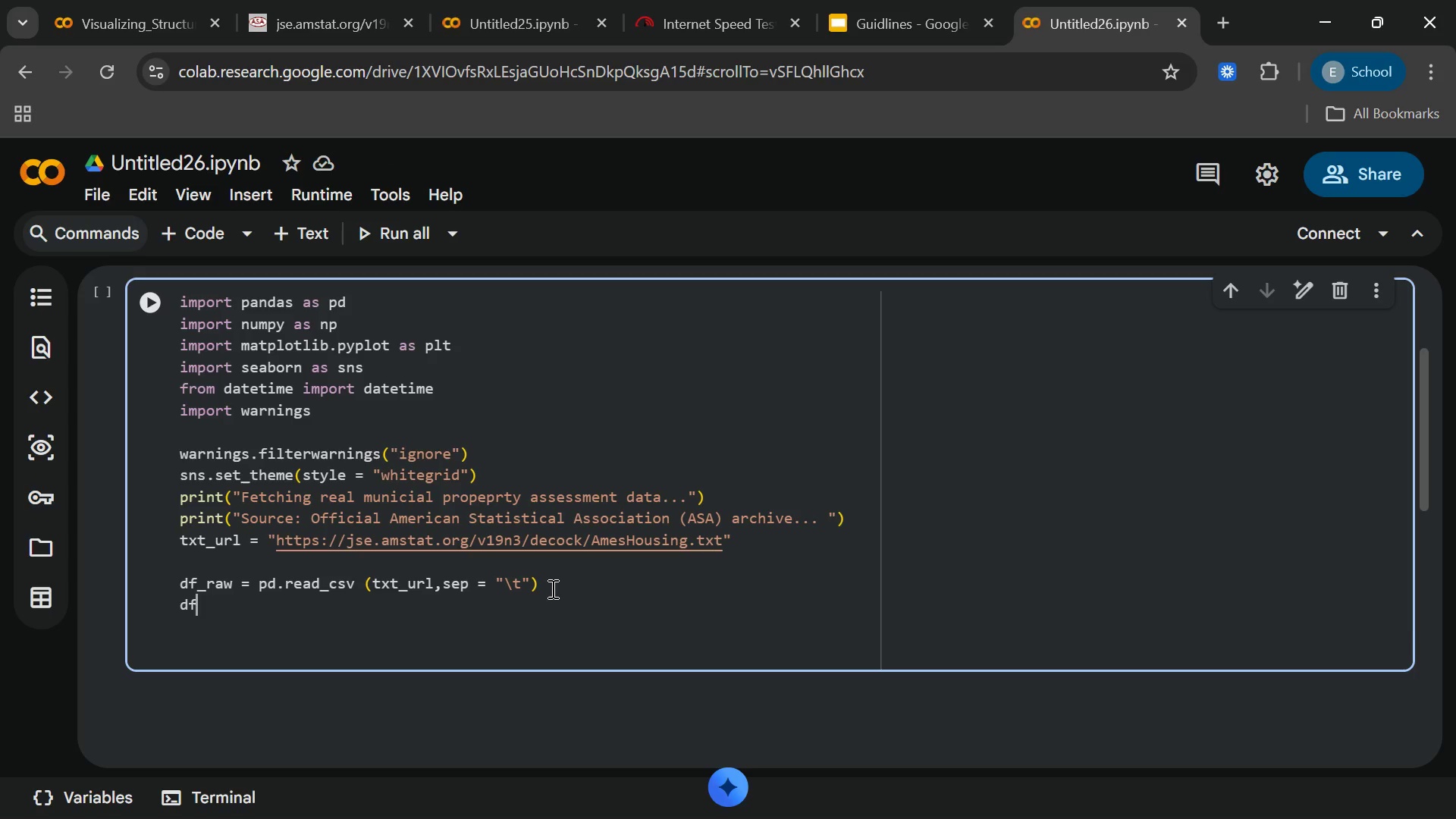 
wait(8.14)
 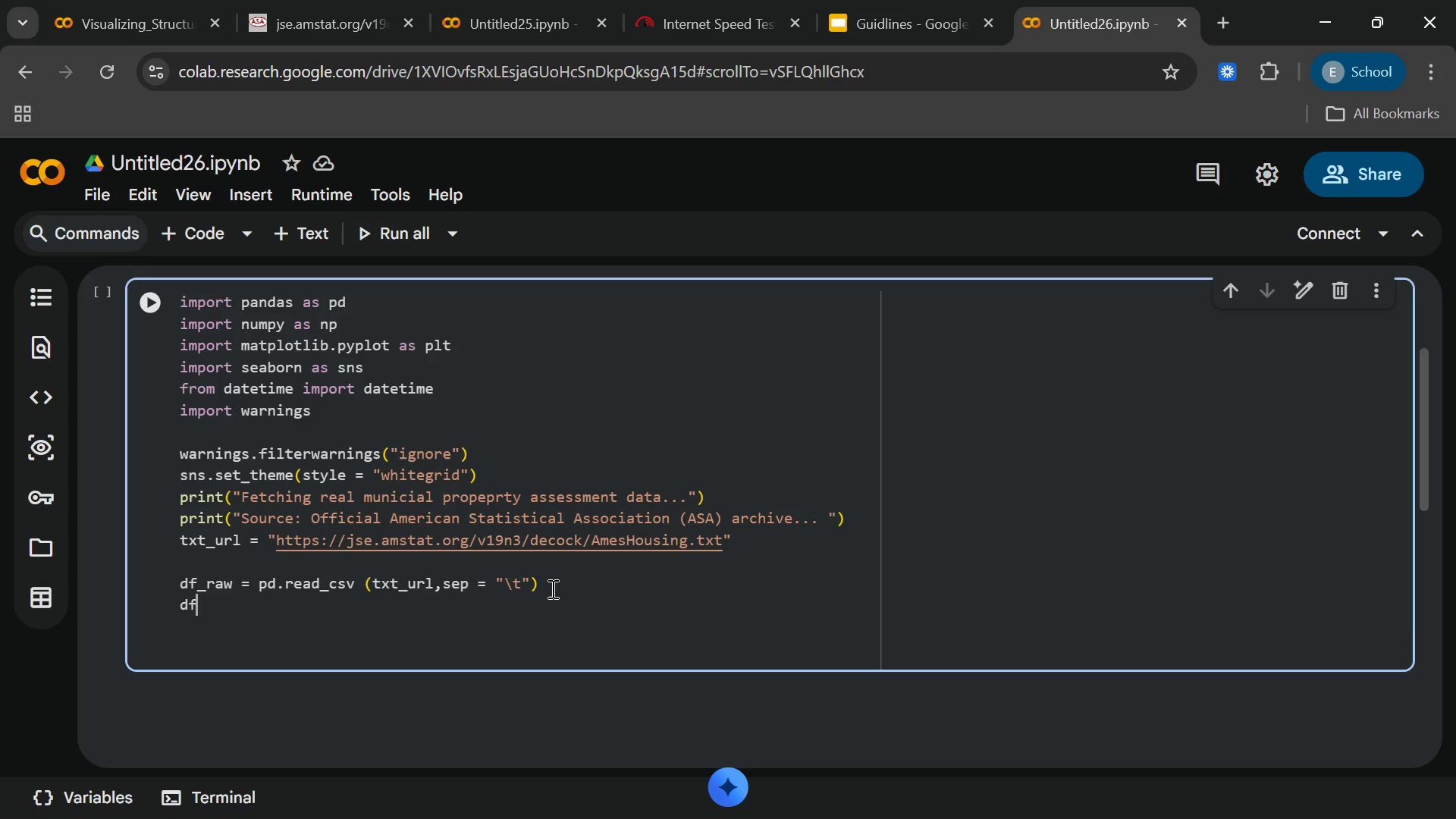 
key(Backslash)
 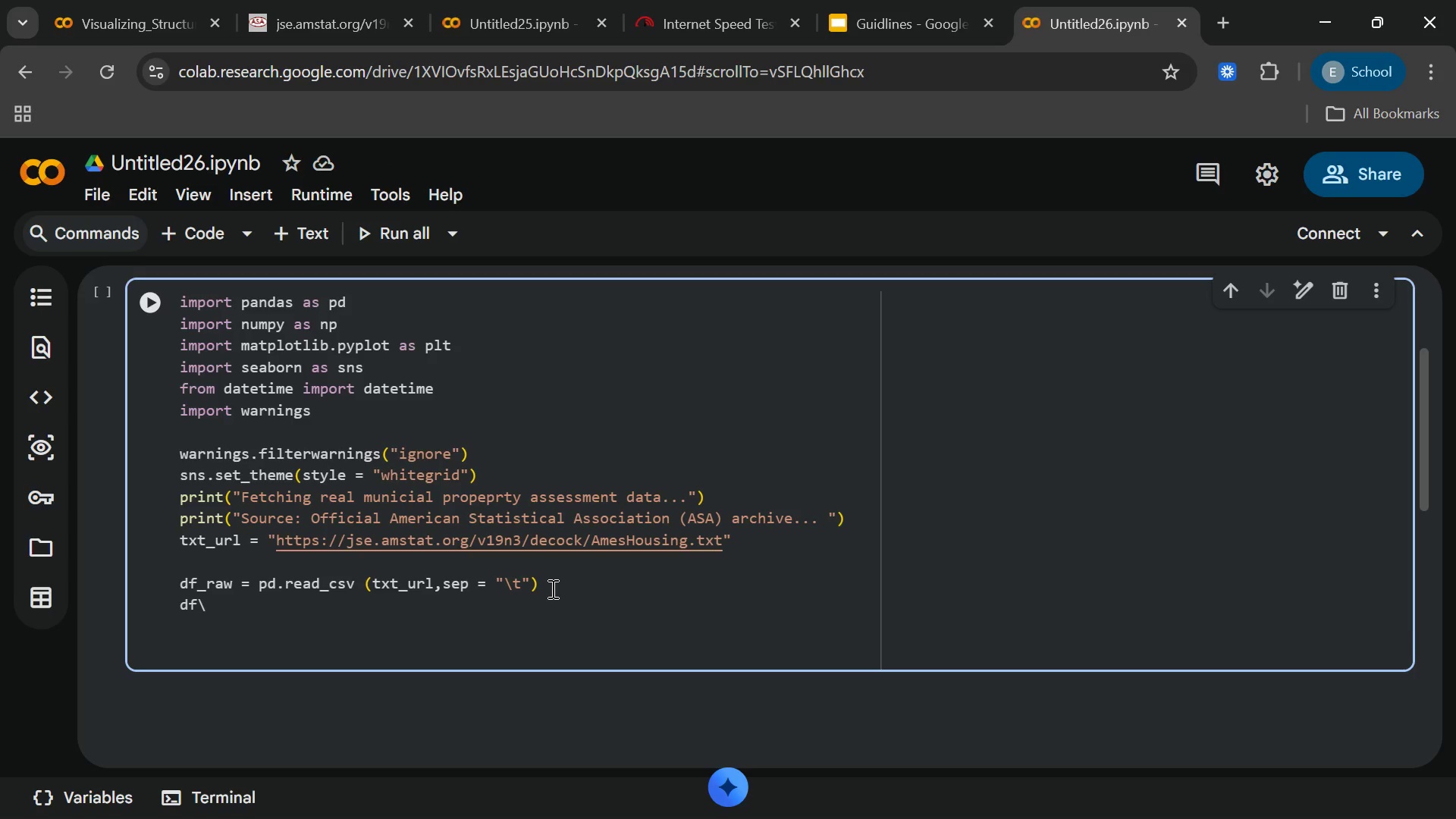 
key(Backspace)
 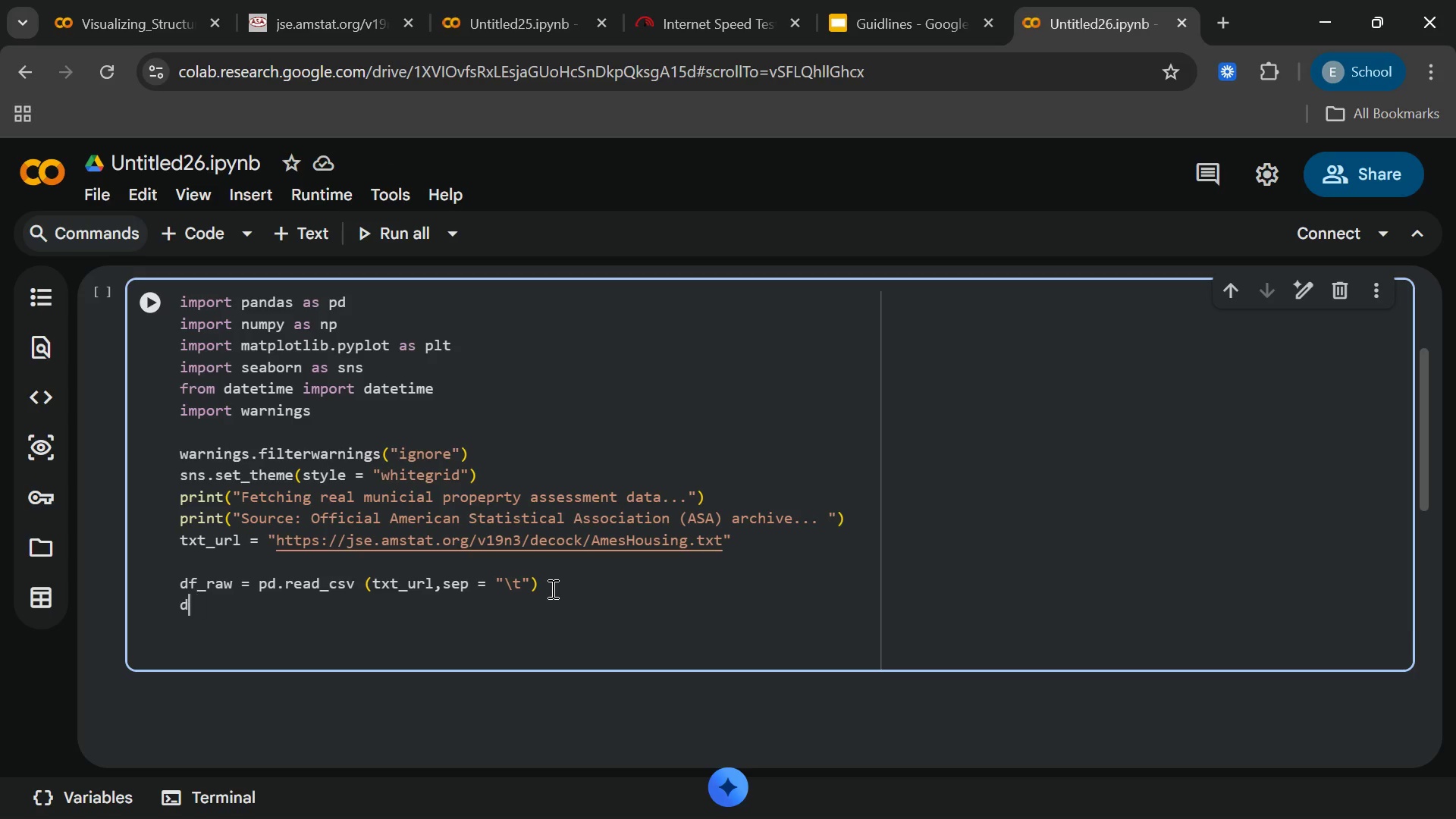 
key(Backspace)
 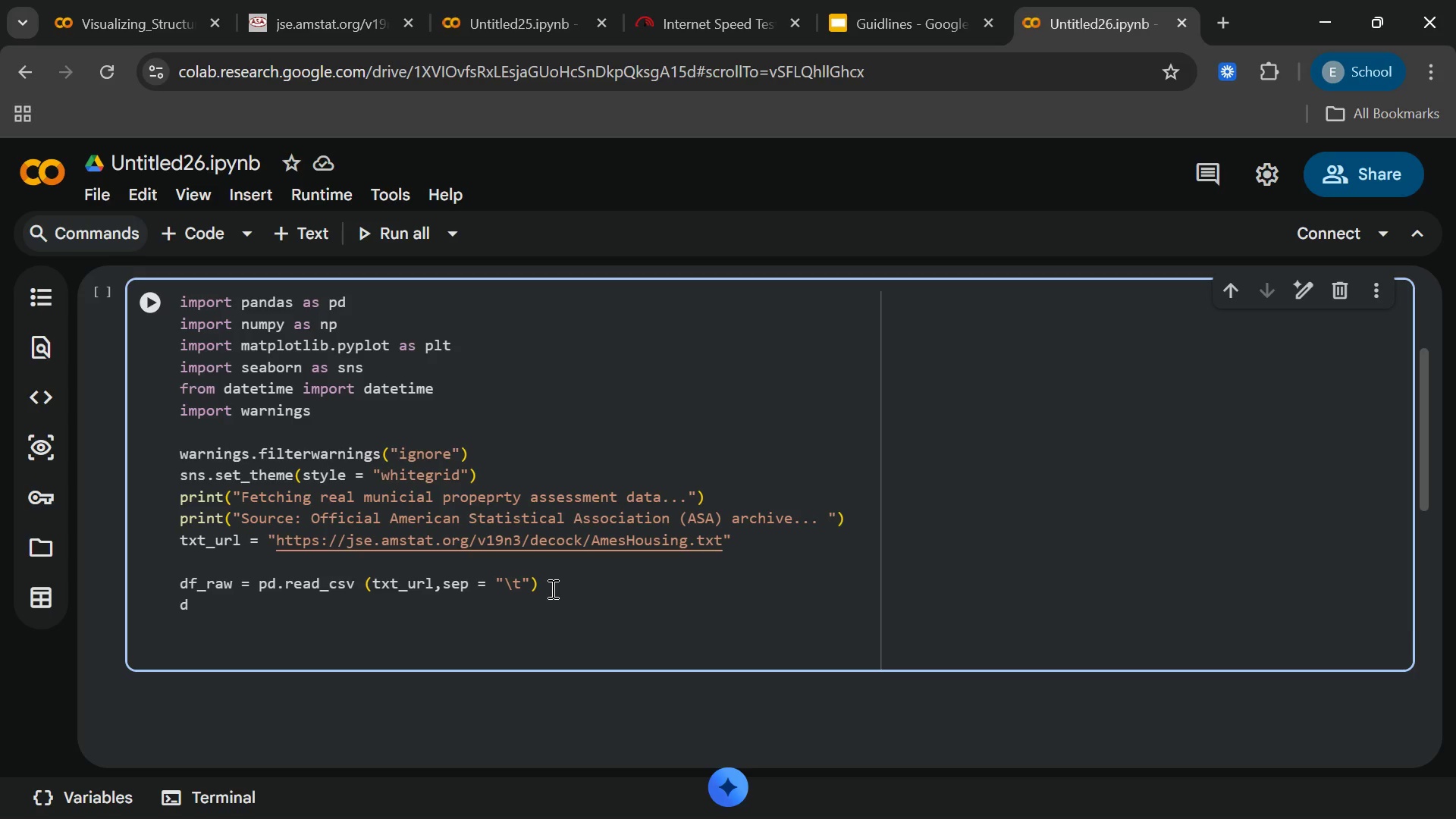 
wait(6.36)
 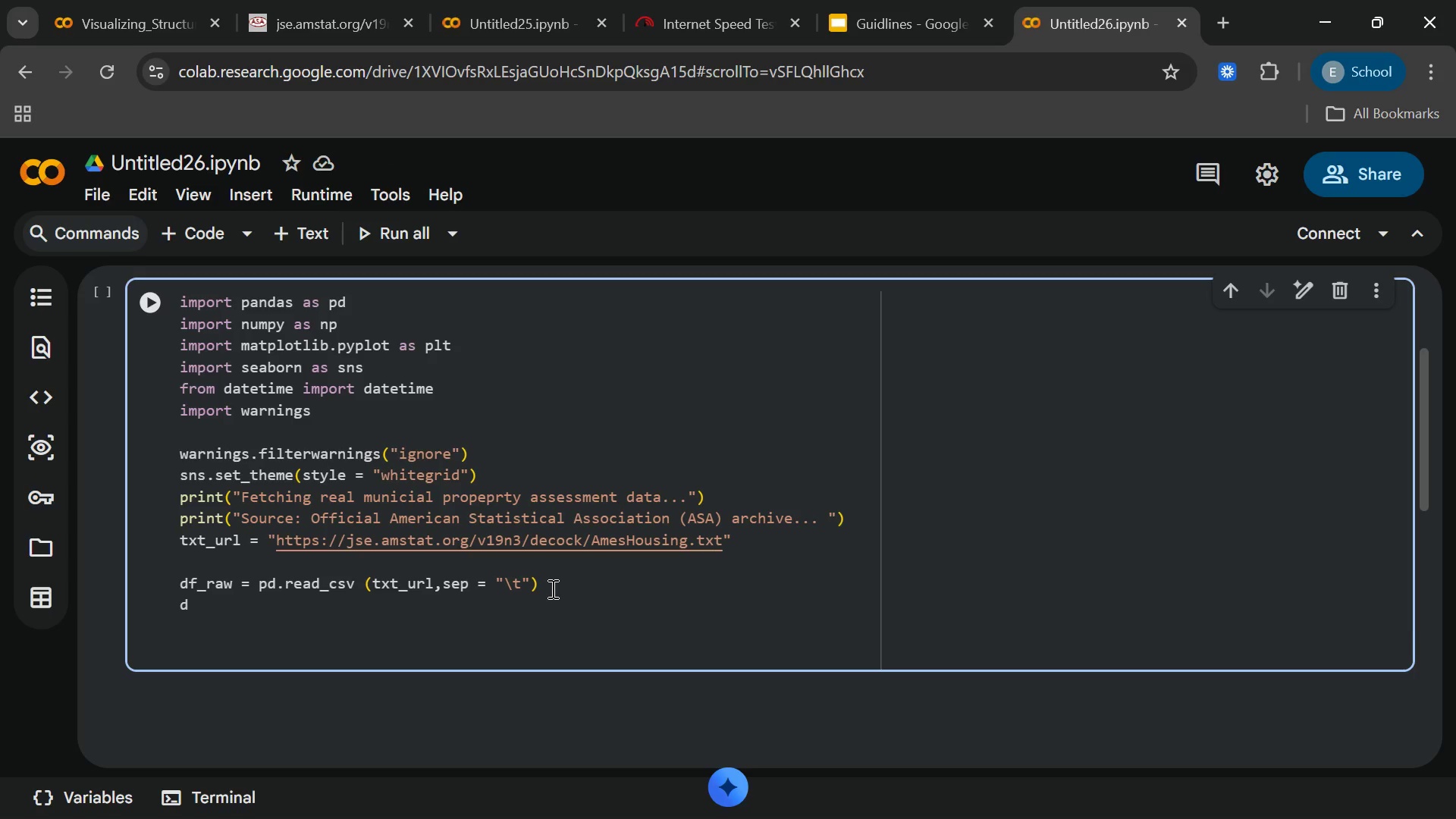 
key(Backspace)
 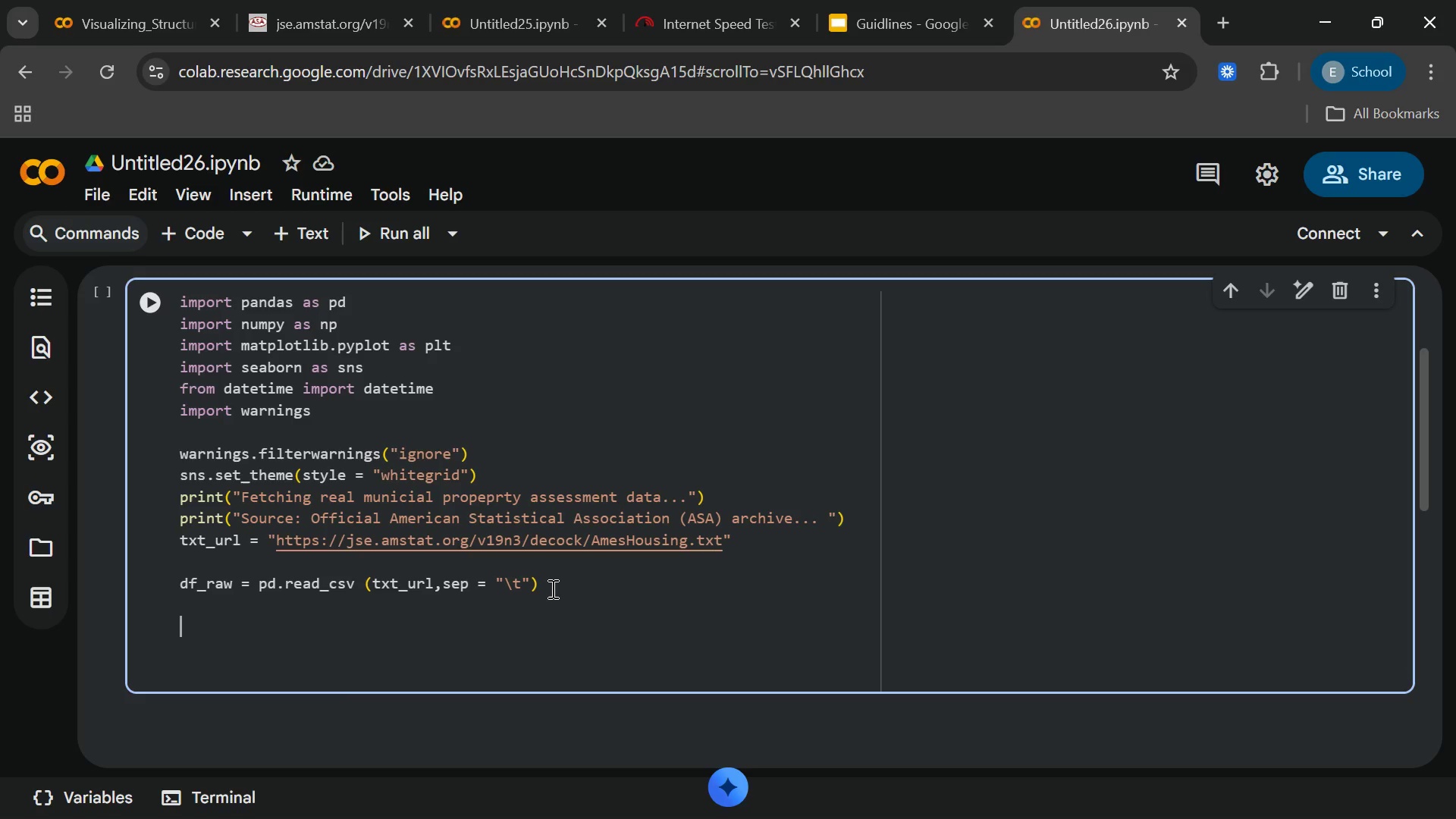 
key(Enter)
 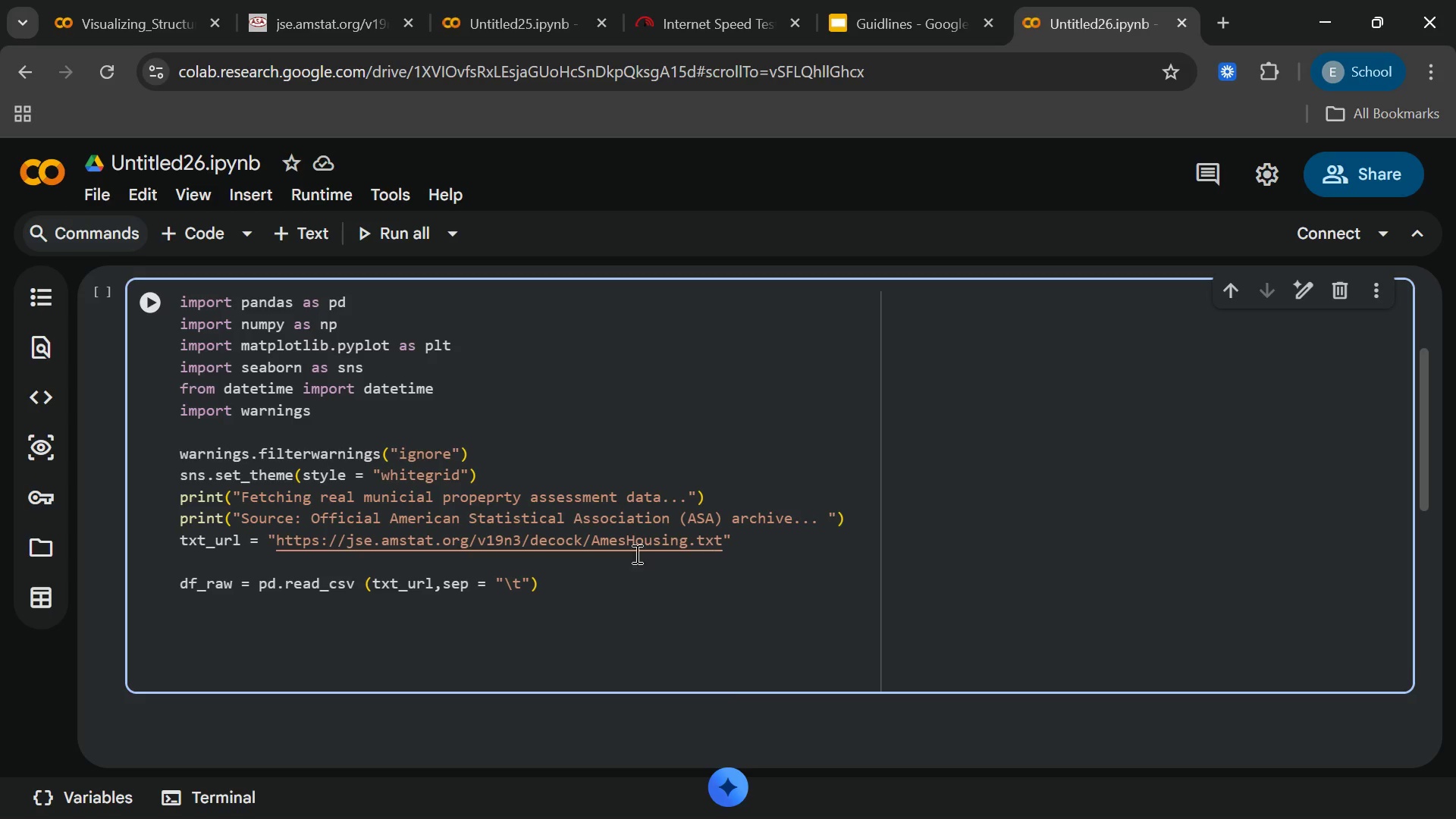 
wait(6.38)
 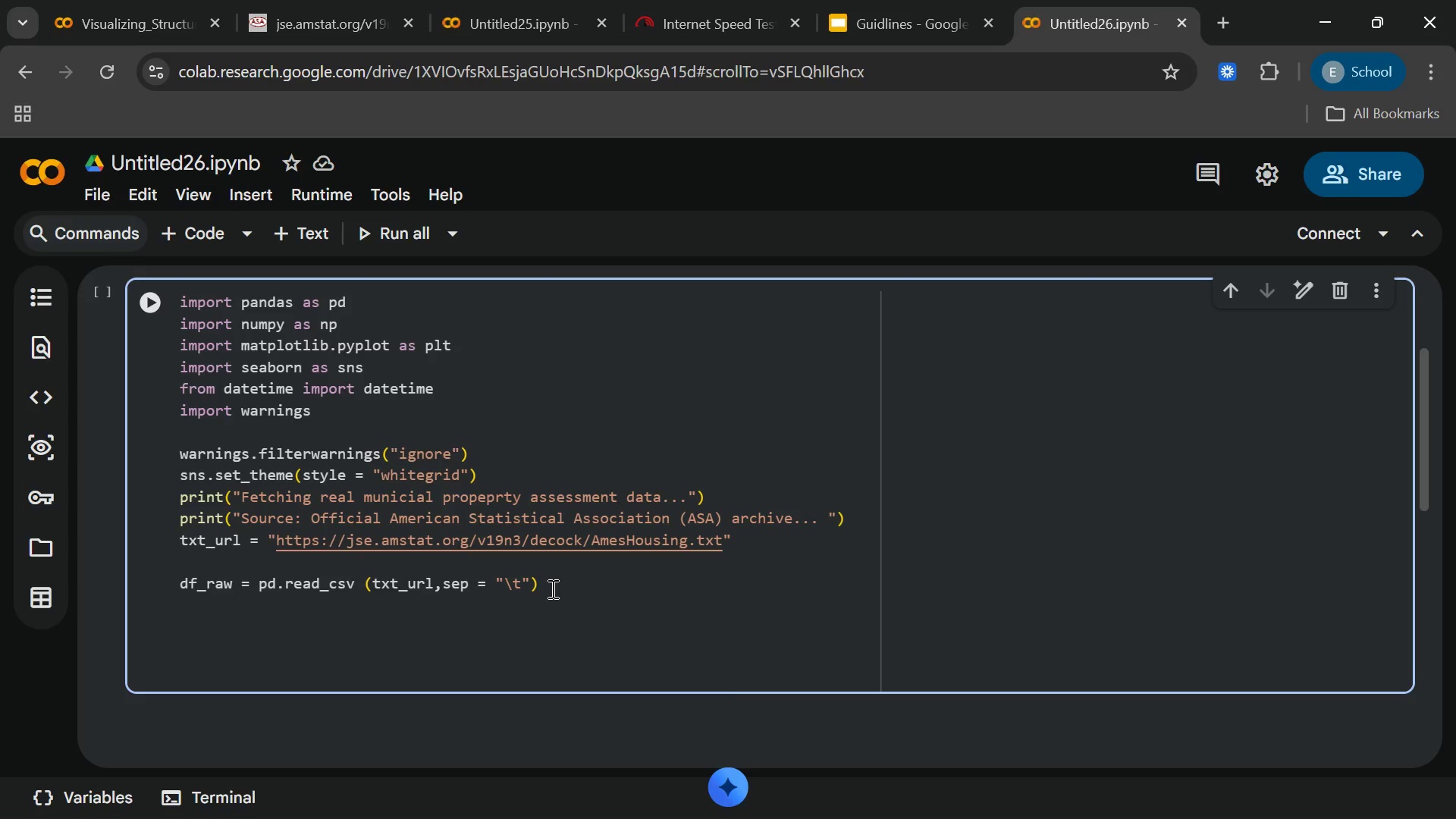 
left_click([896, 504])
 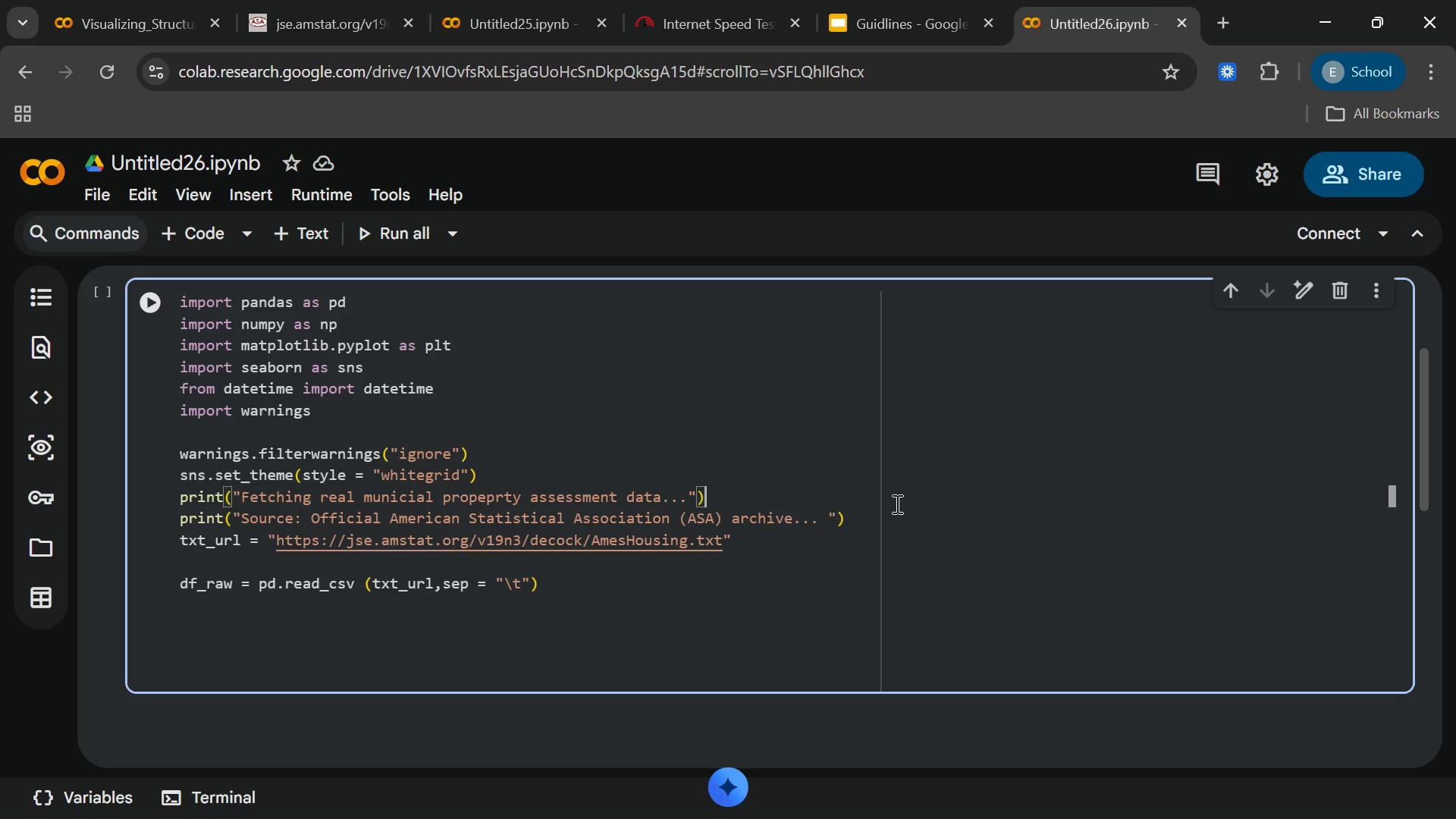 
key(ArrowDown)
 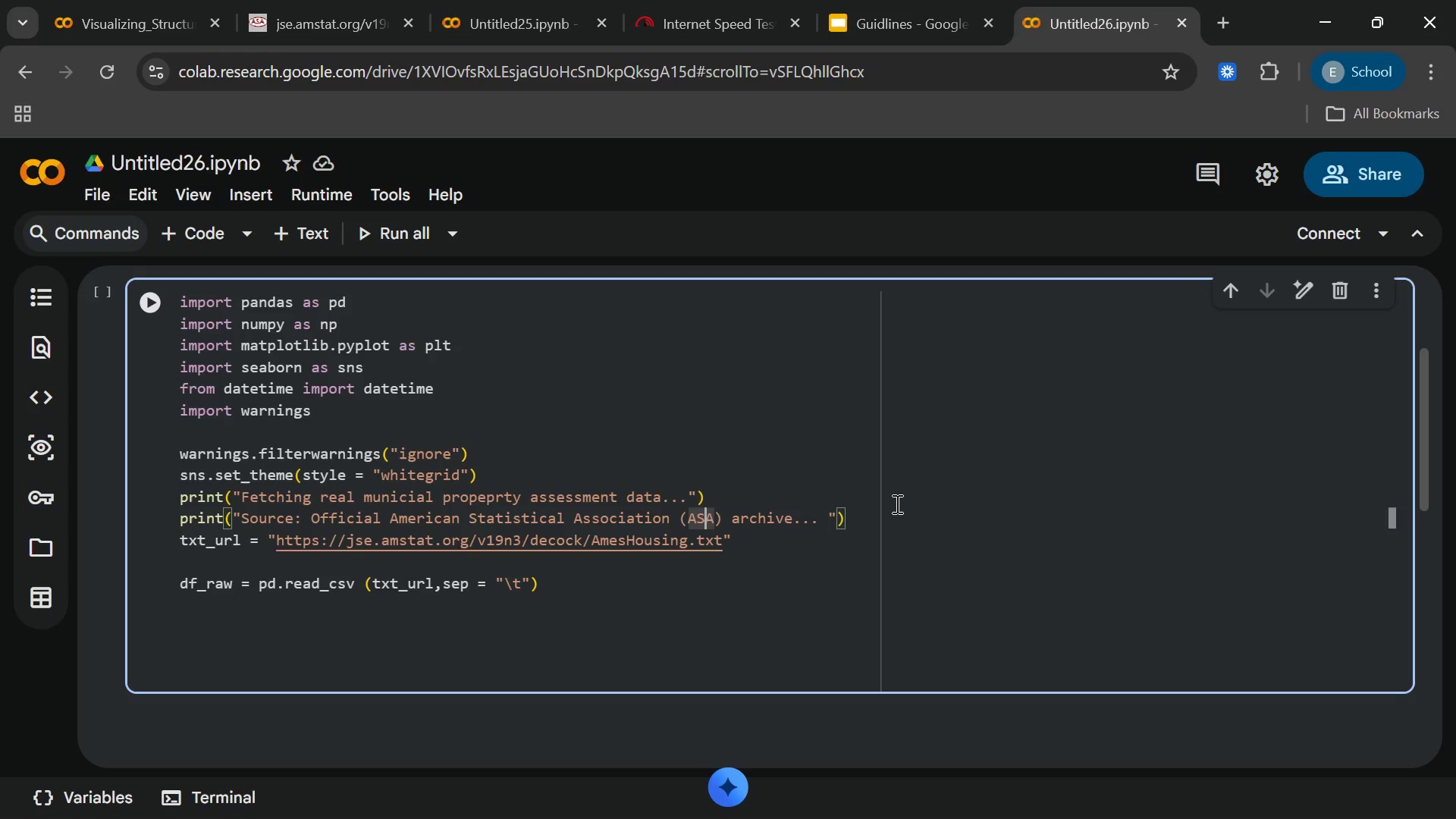 
key(End)
 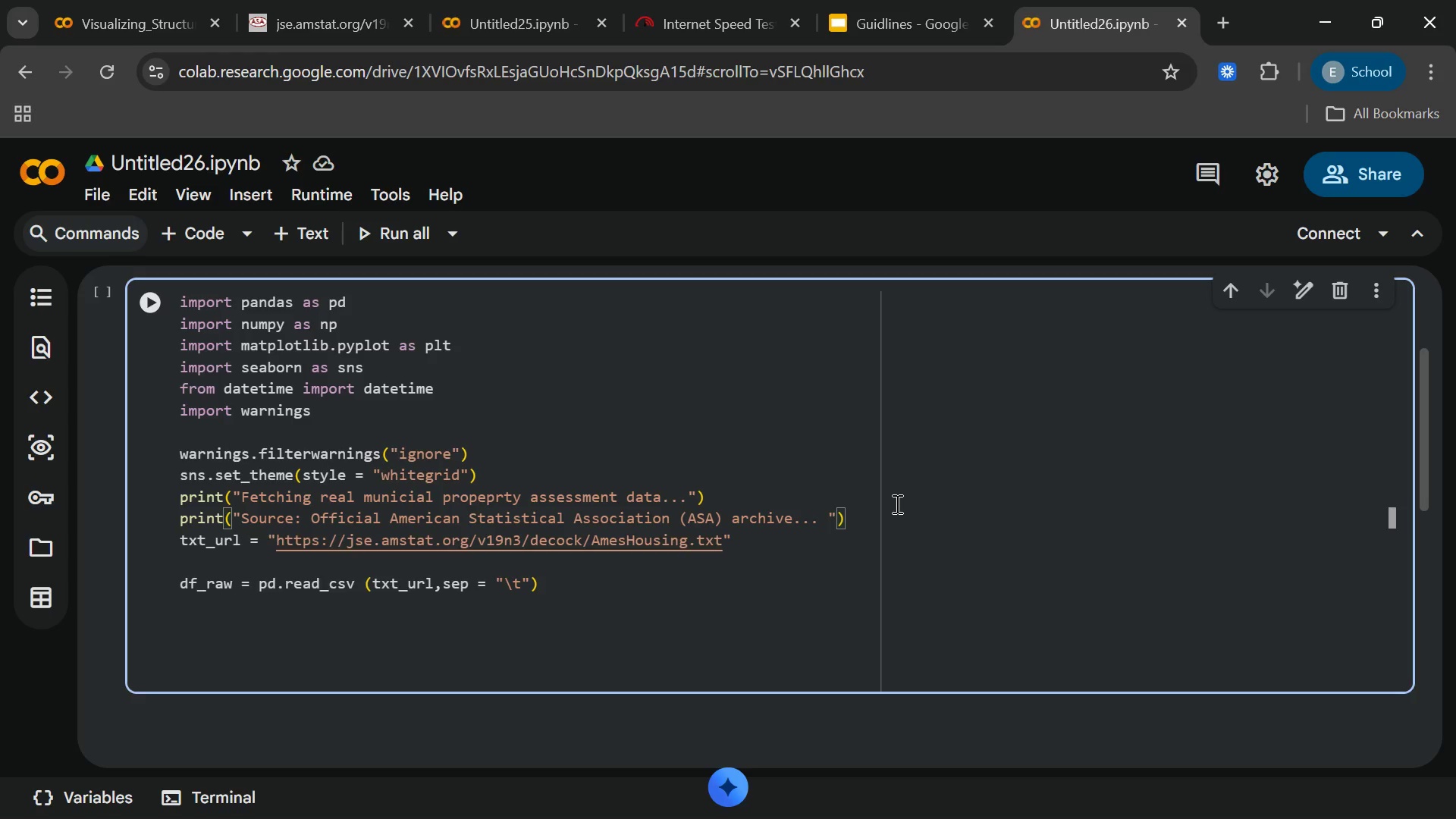 
key(Enter)
 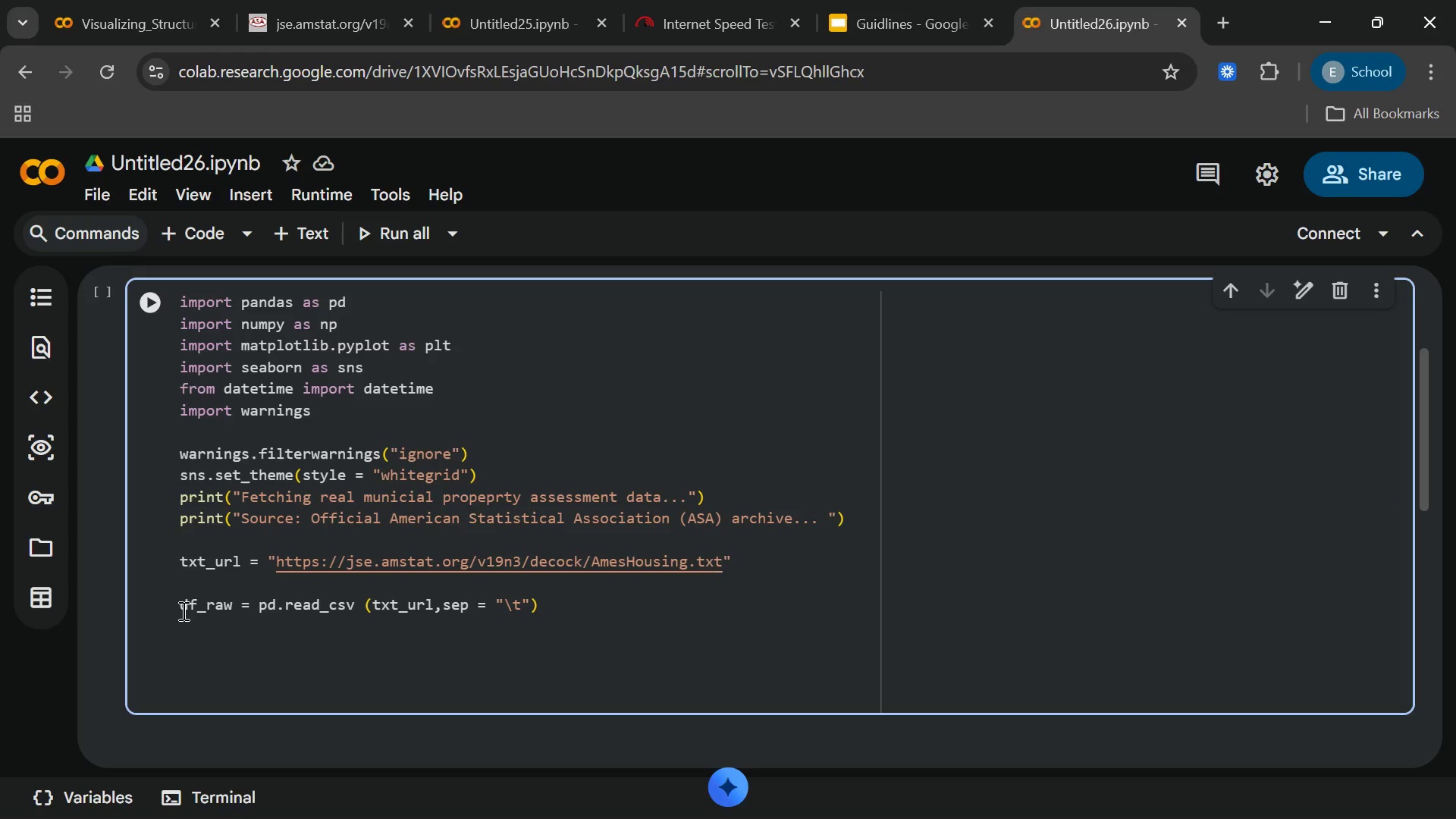 
left_click([181, 610])
 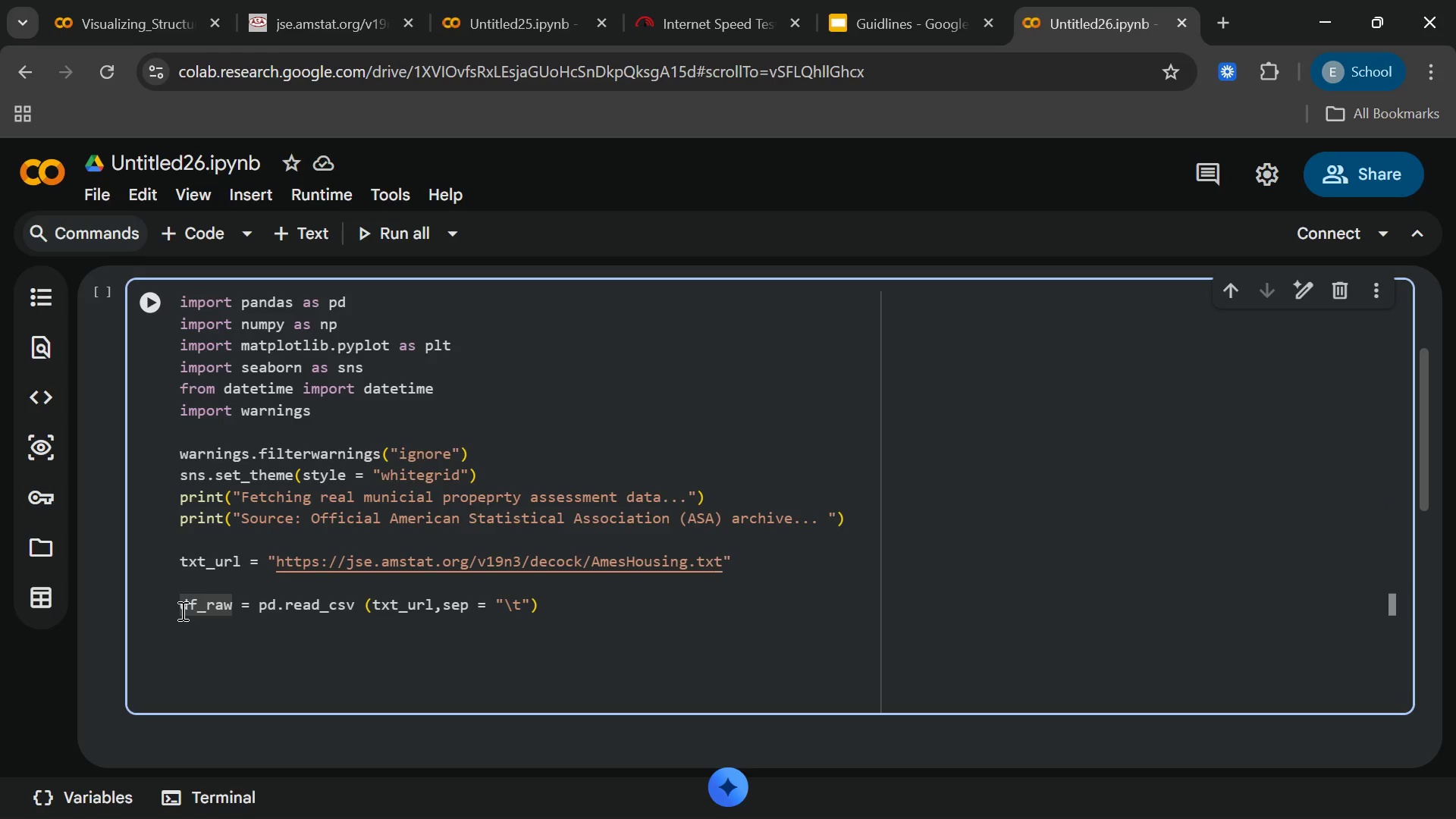 
key(Backspace)
 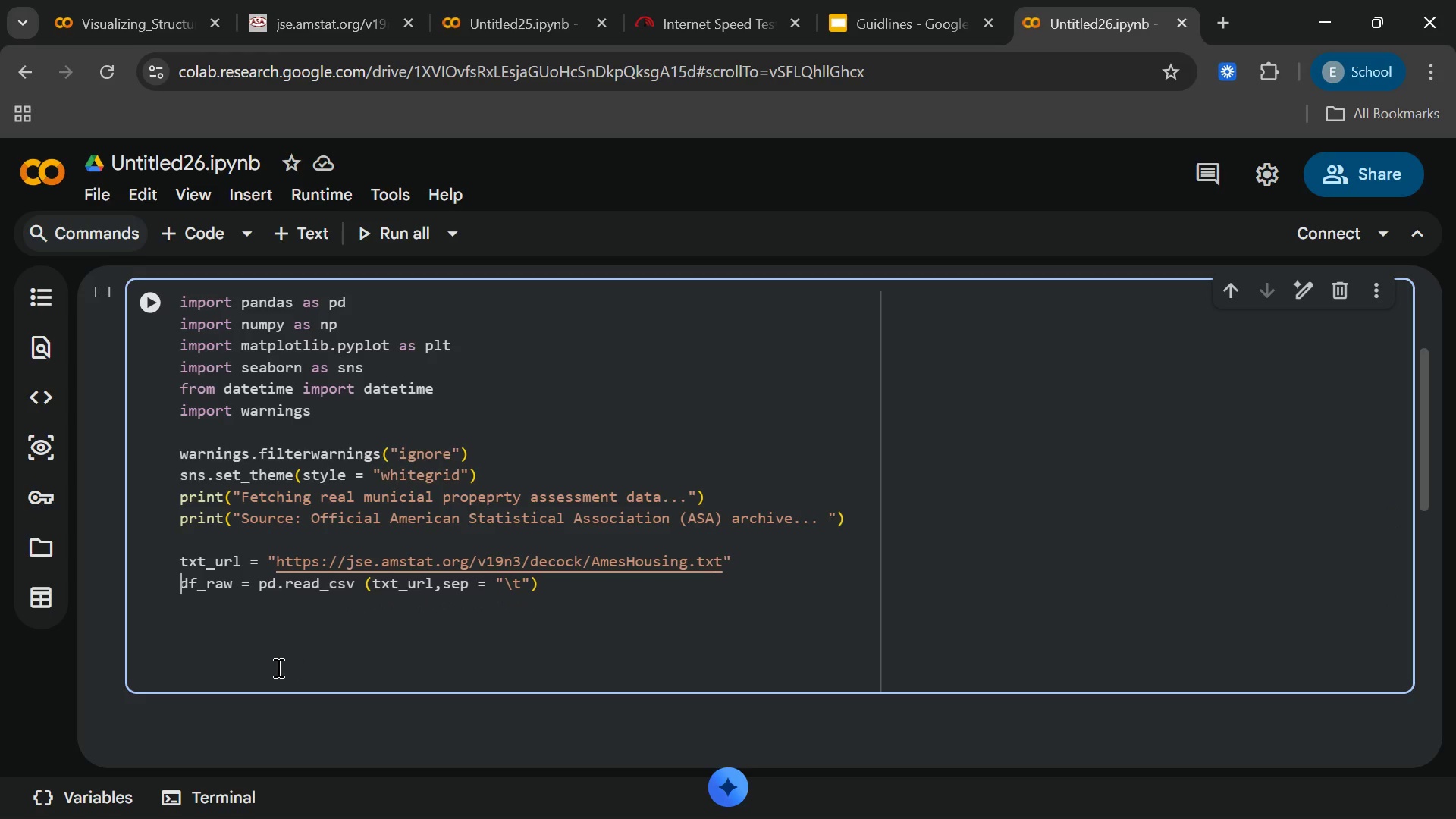 
left_click([277, 667])
 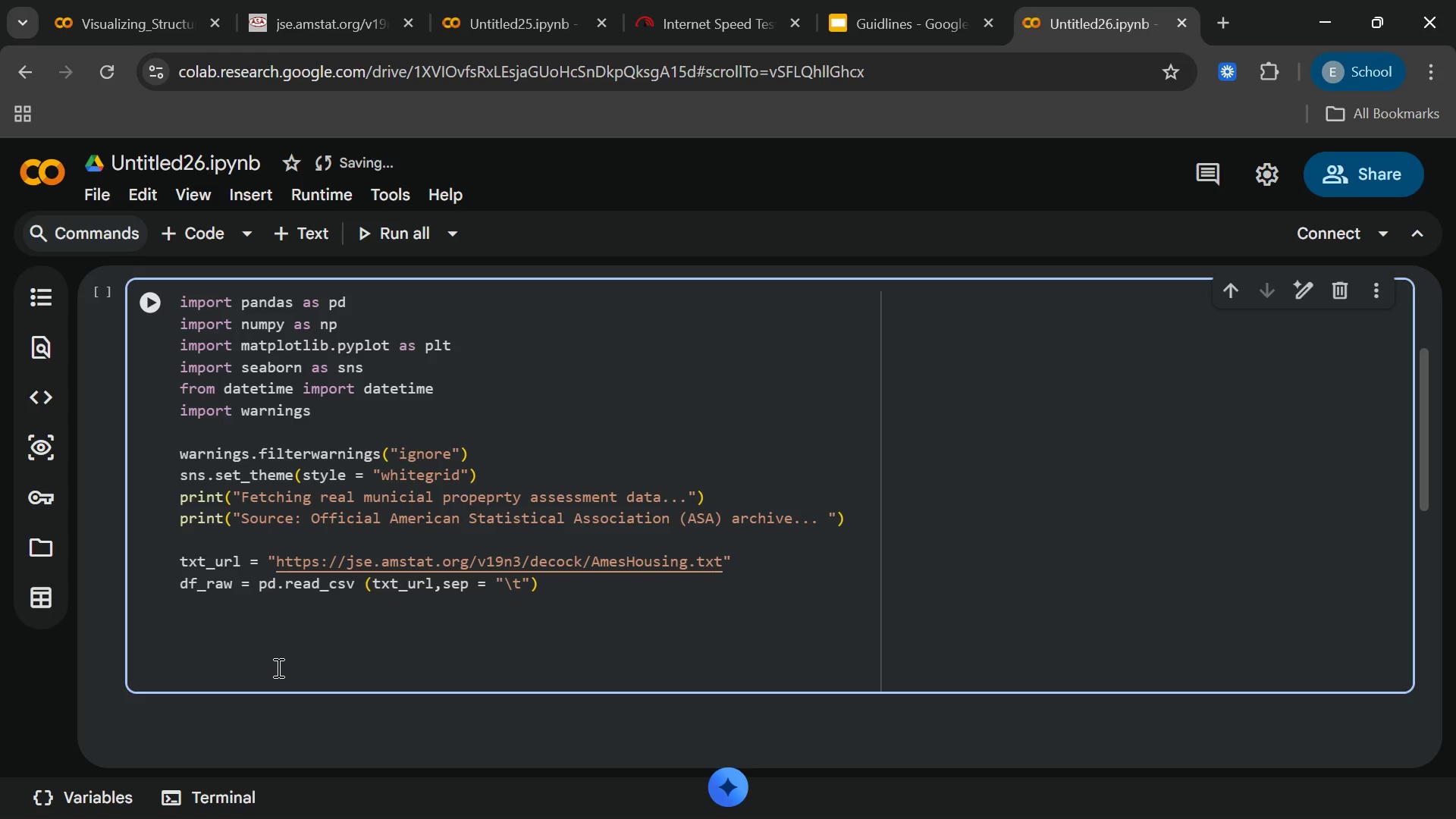 
key(Backspace)
 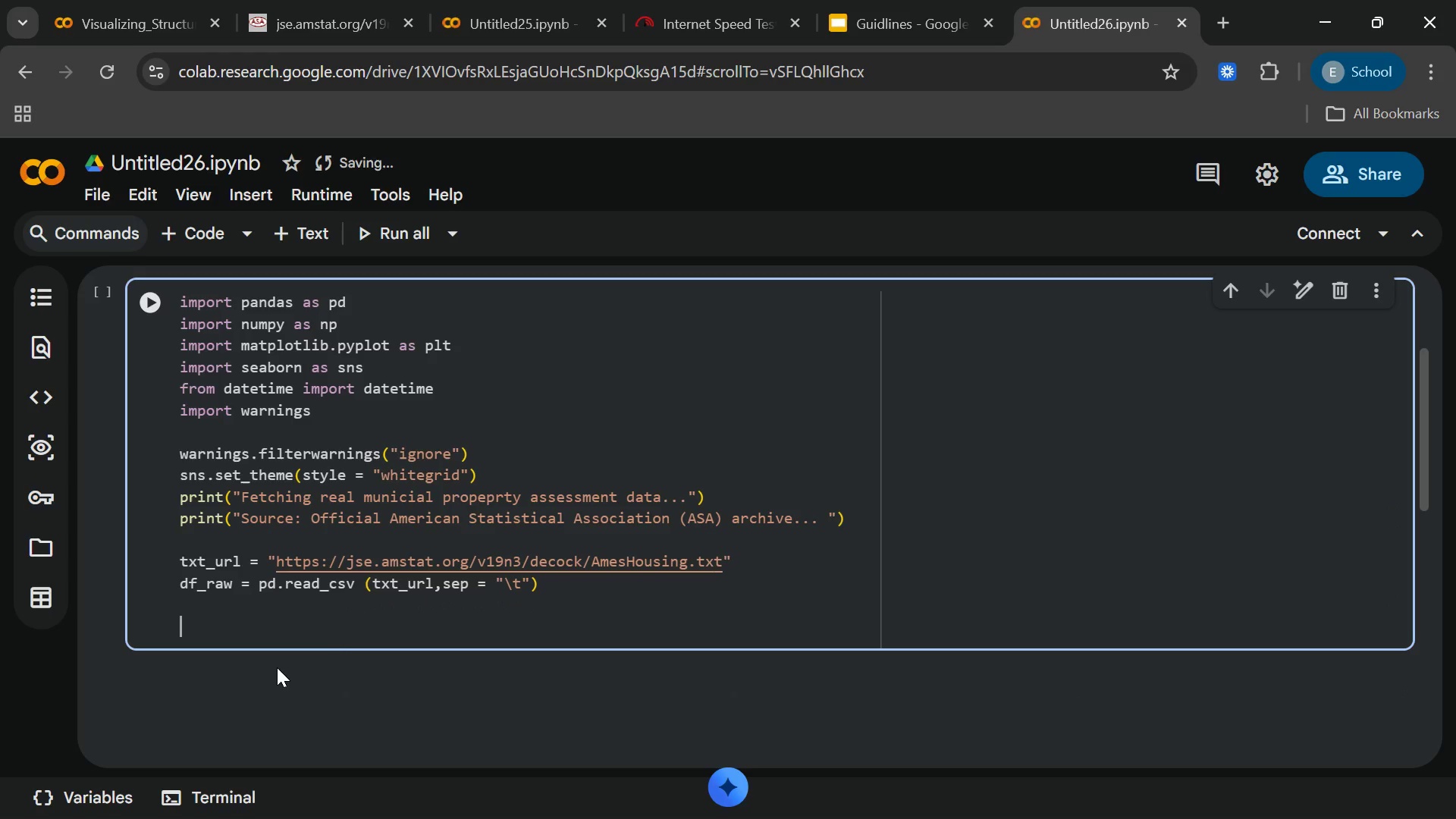 
key(Backspace)
 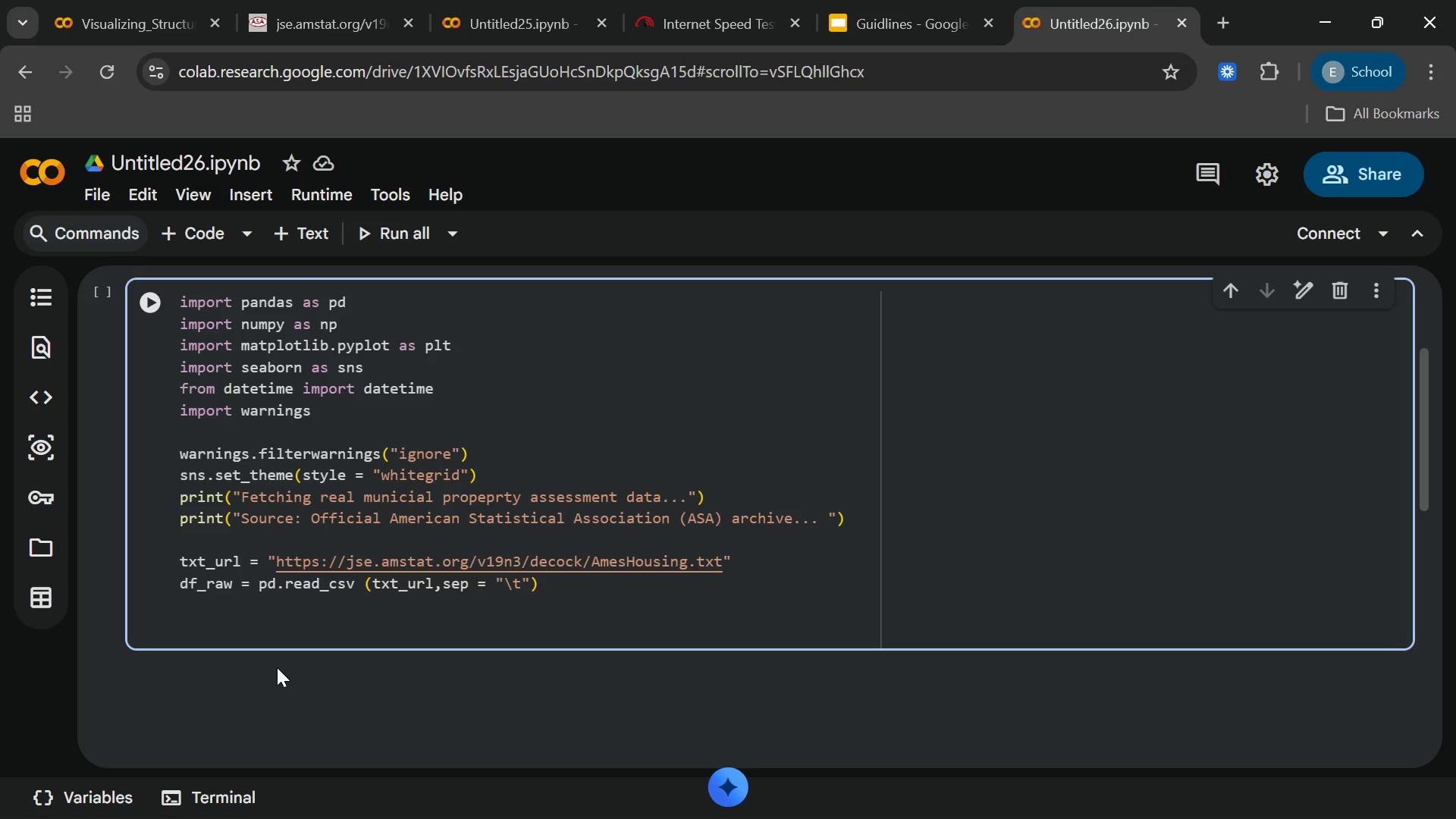 
type(df_raw.columns = df_raw)
 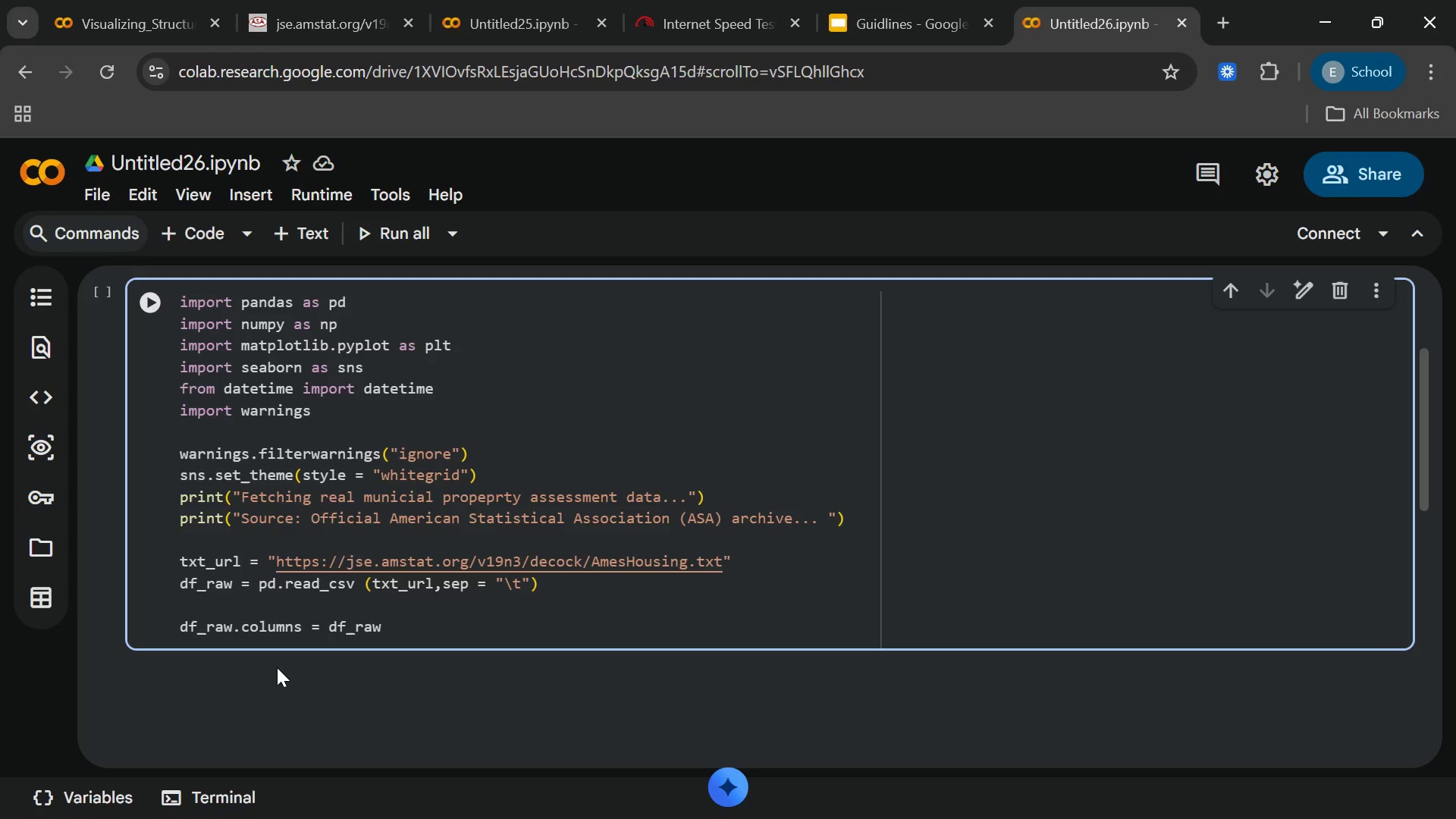 
type(.columns.str)
 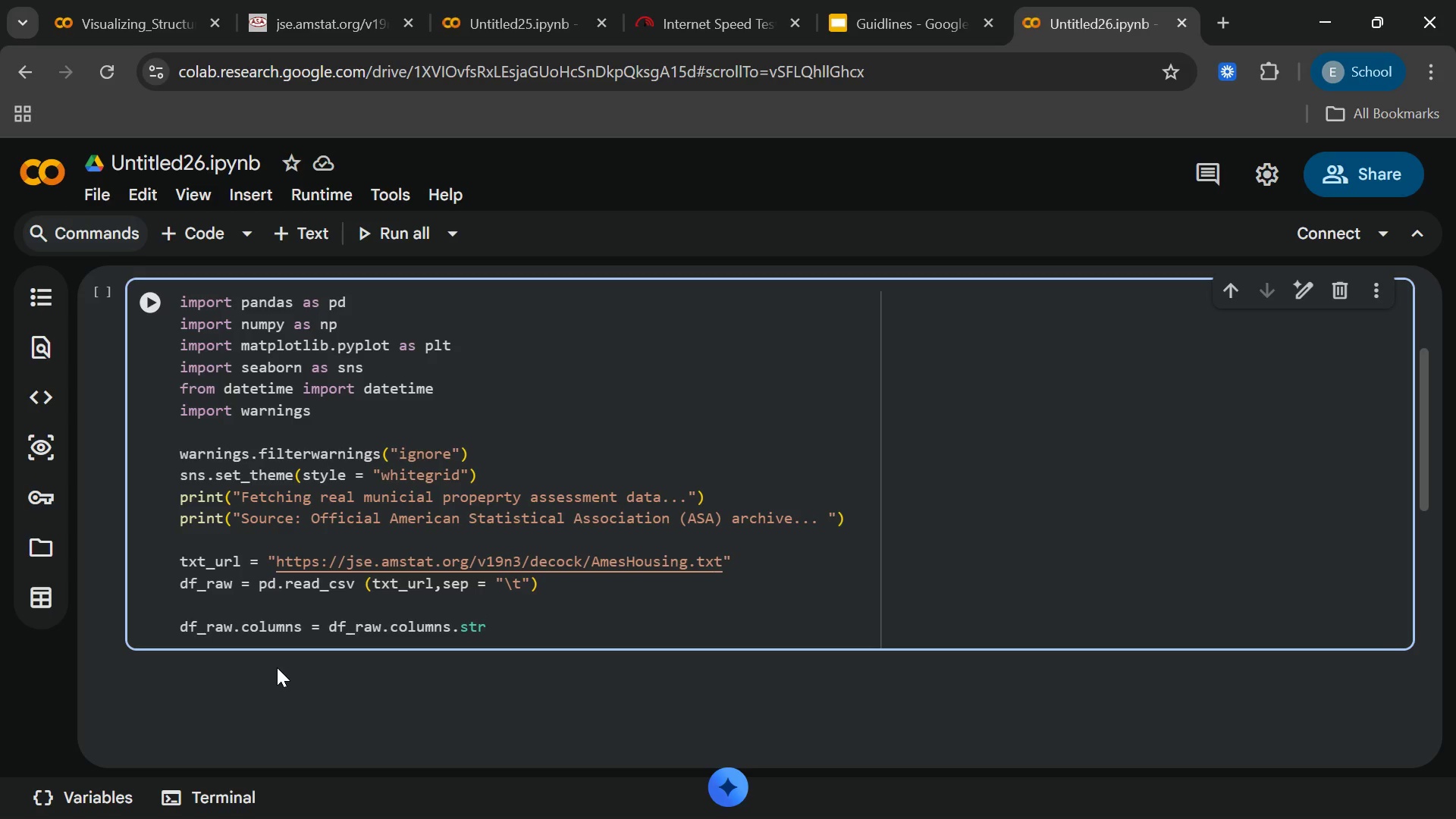 
wait(11.73)
 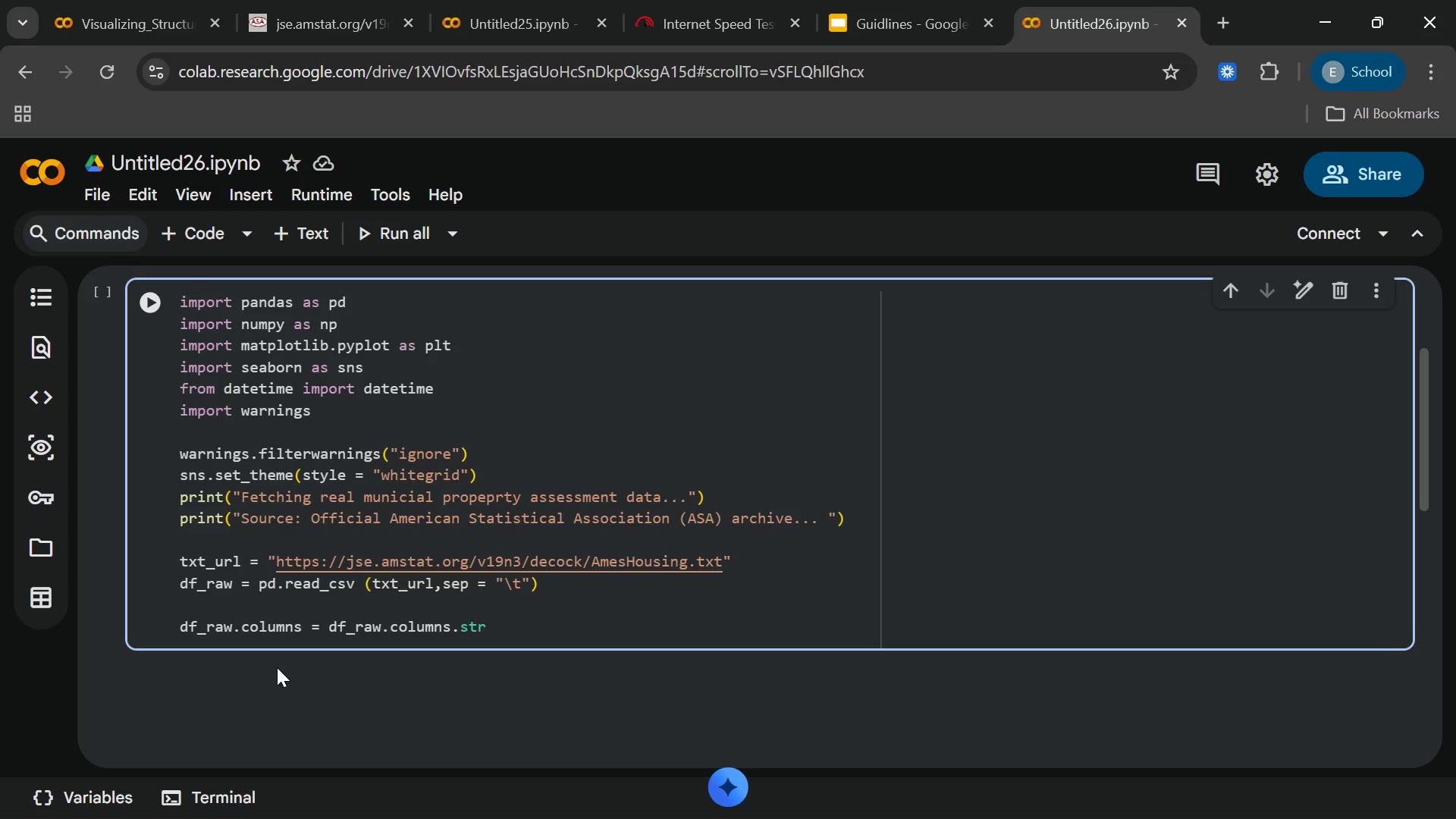 
type(,)
key(Backspace)
type(.reo)
key(Backspace)
type(lace )
key(Backspace)
key(Backspace)
key(Backspace)
key(Backspace)
key(Backspace)
type(place )
 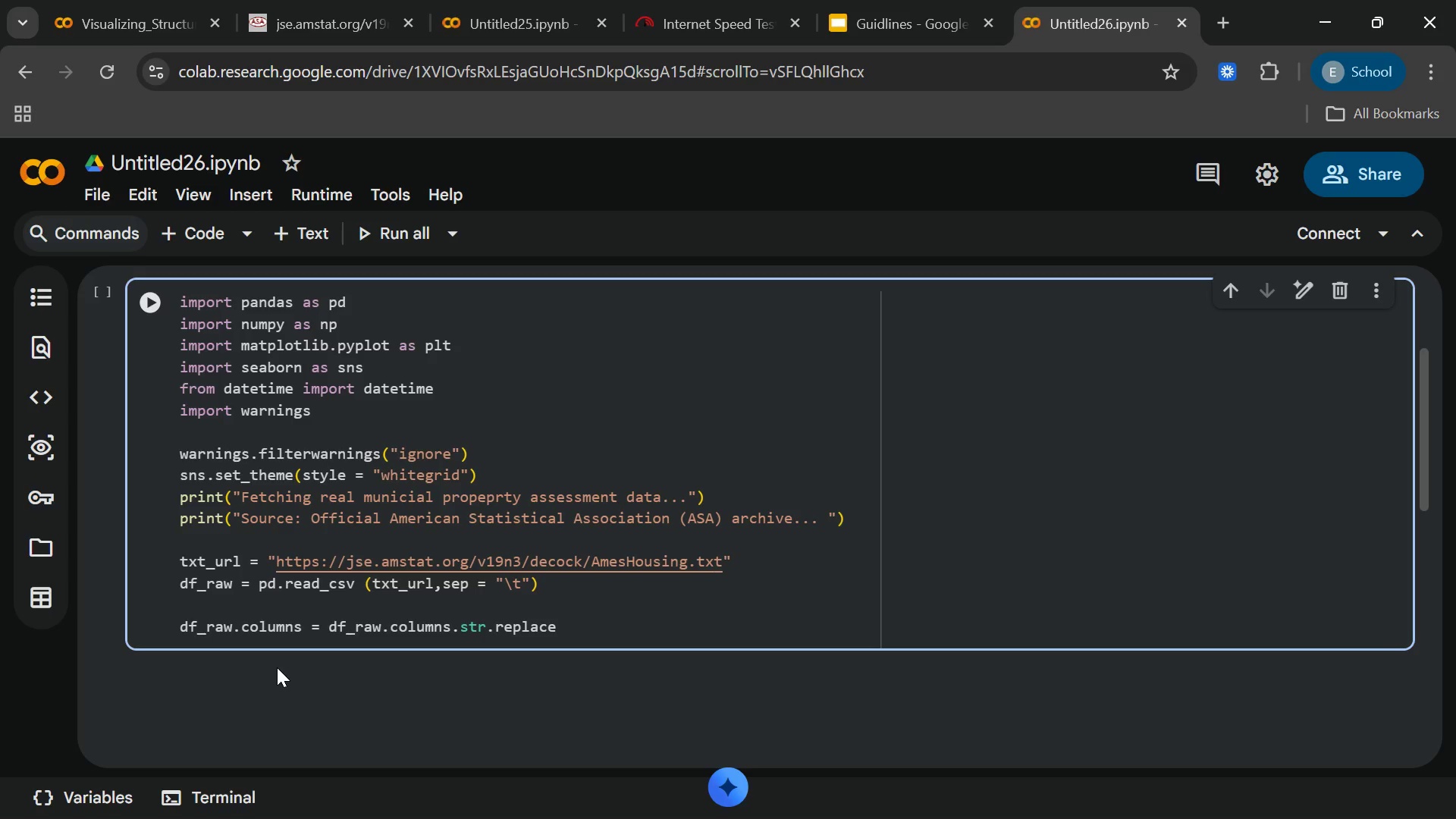 
wait(8.05)
 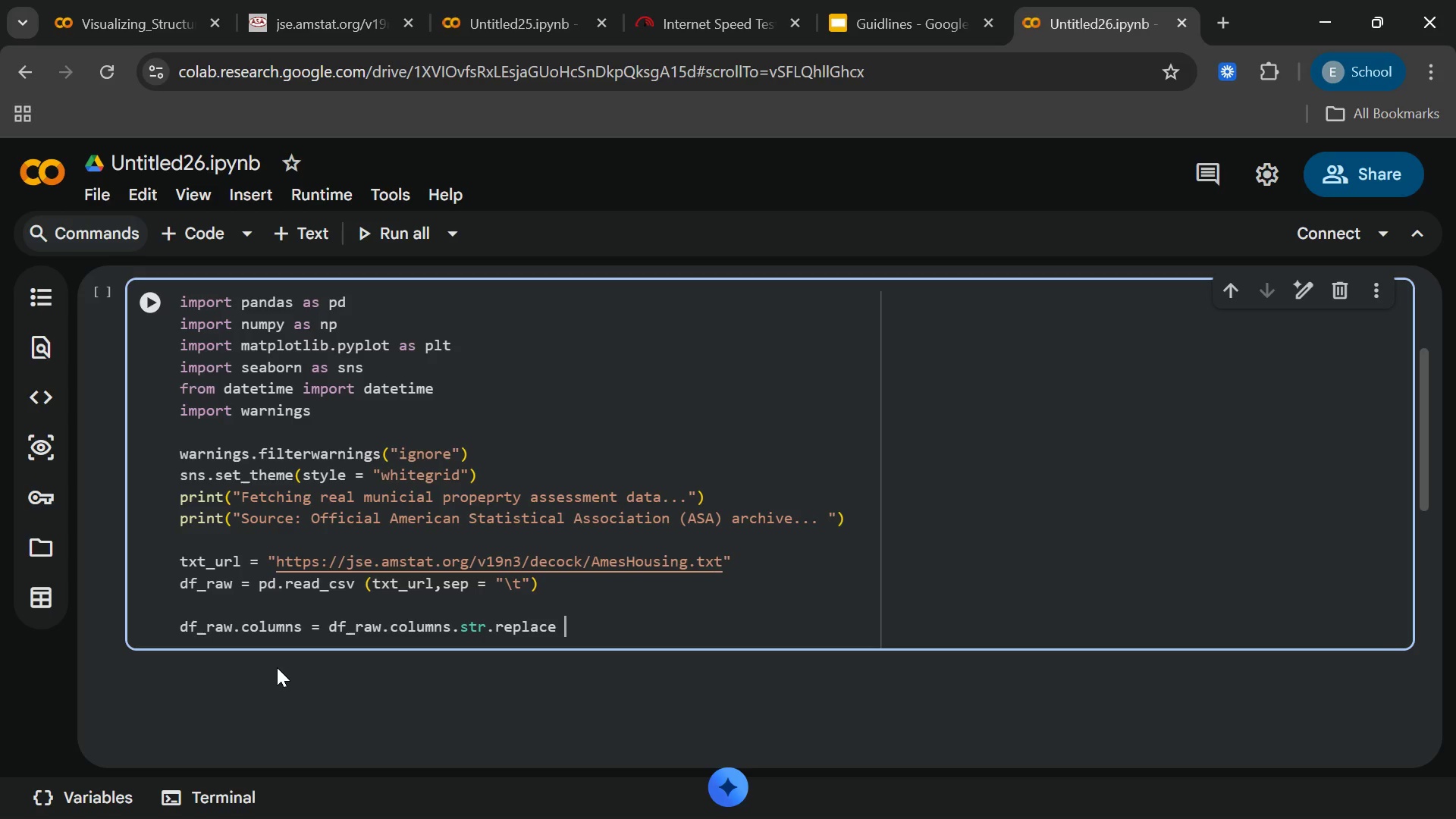 
type((r"[)
 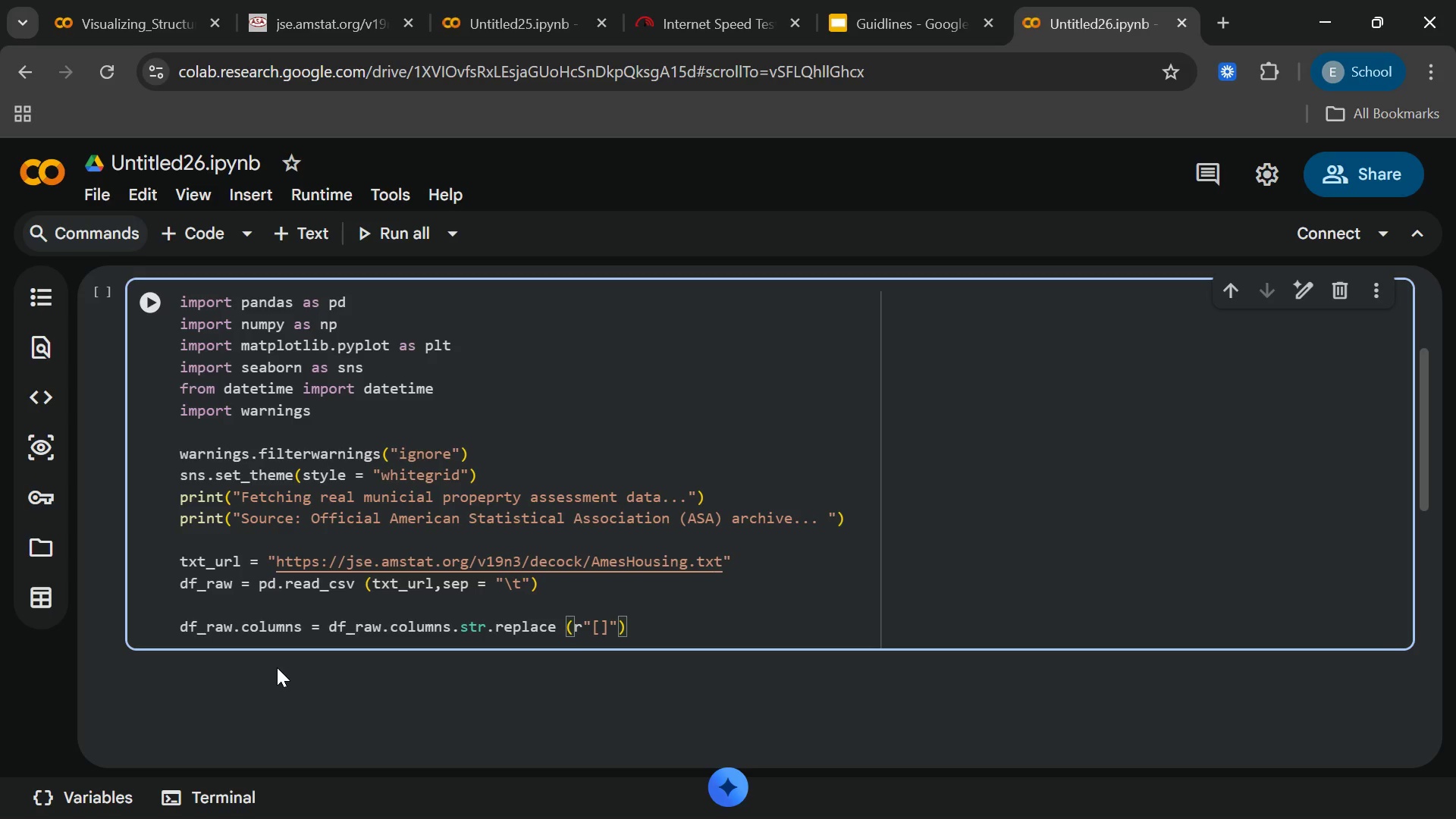 
key(Period)
 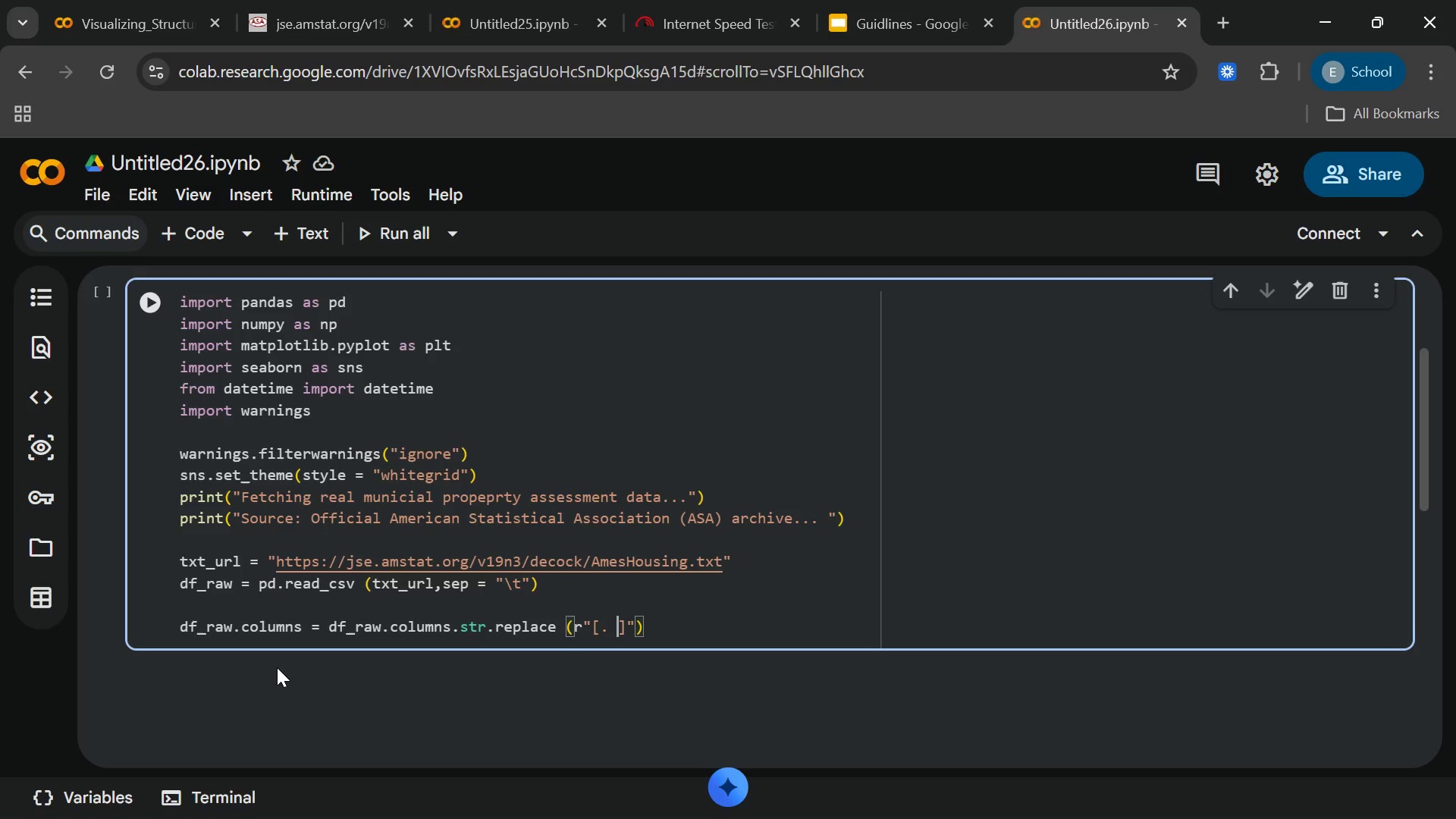 
key(Space)
 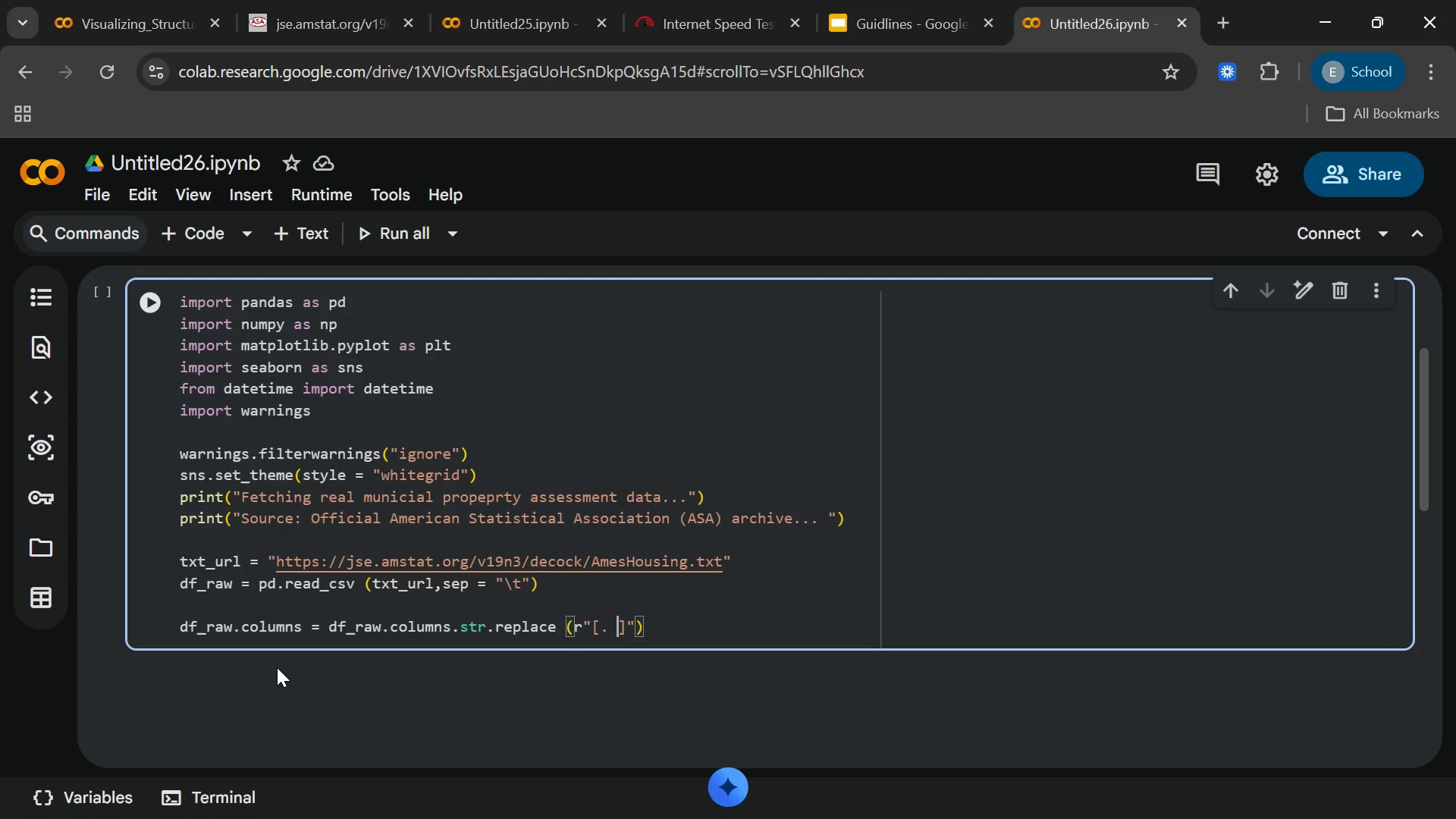 
key(ArrowRight)
 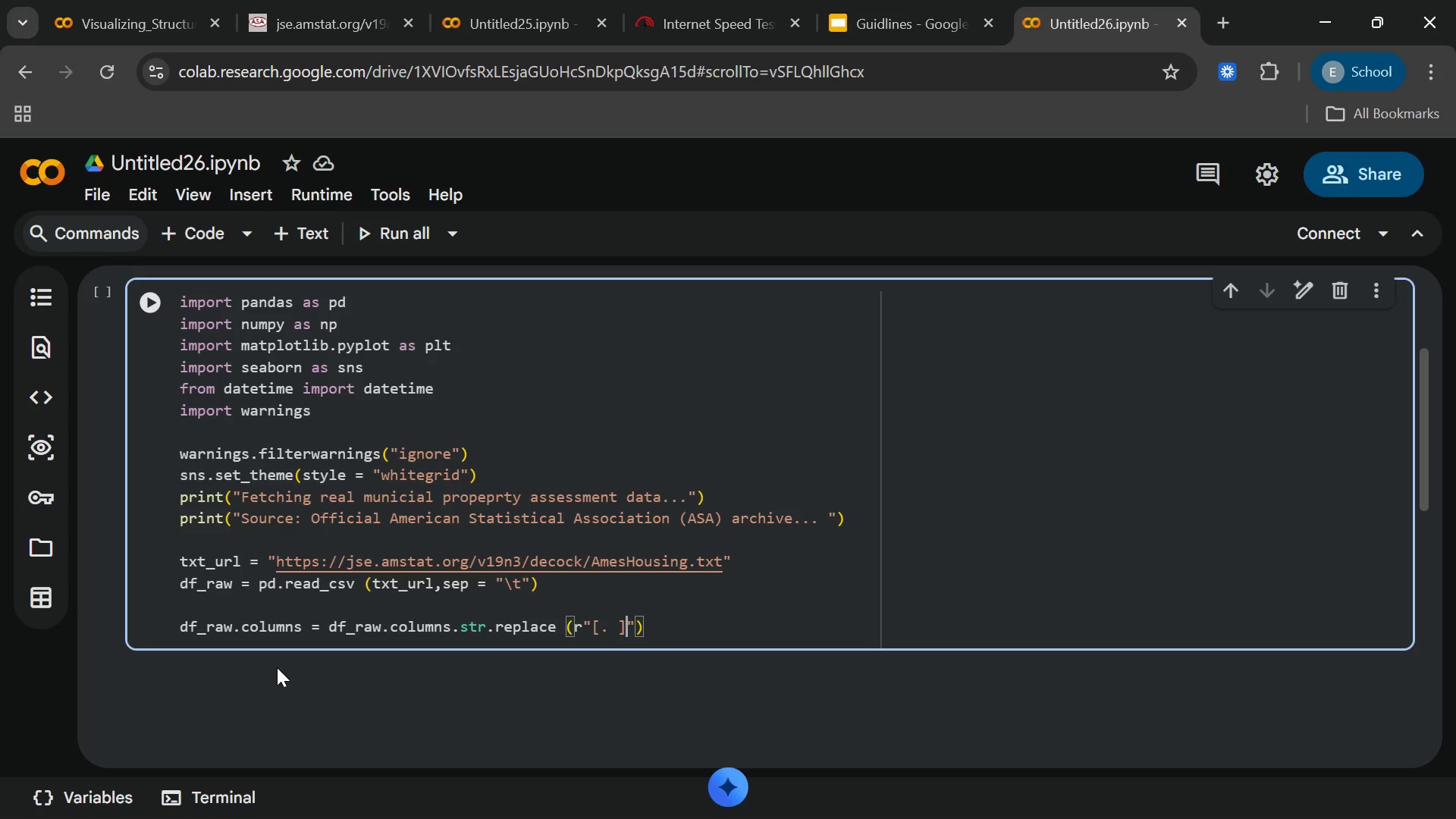 
key(ArrowRight)
 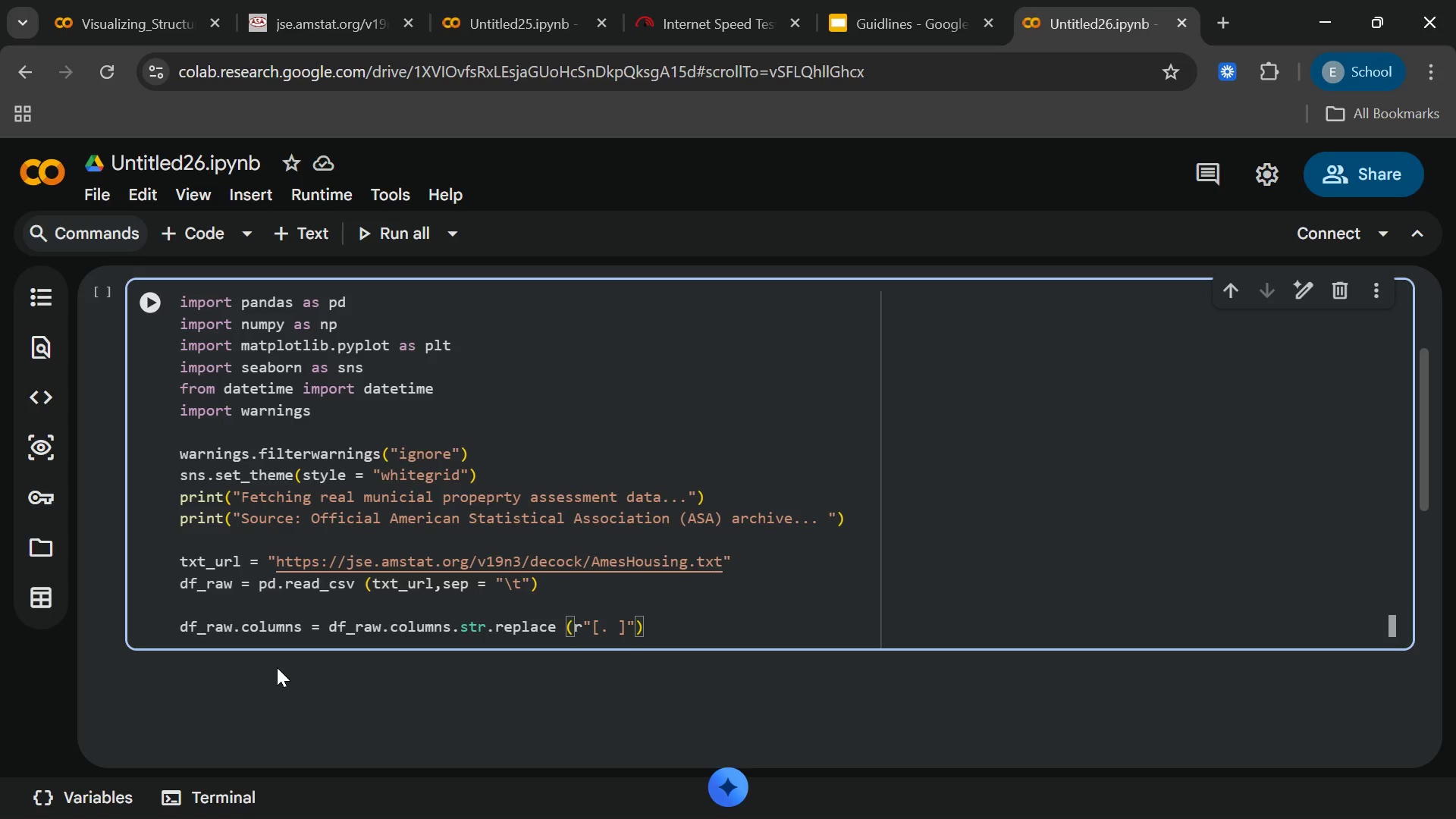 
key(Comma)
 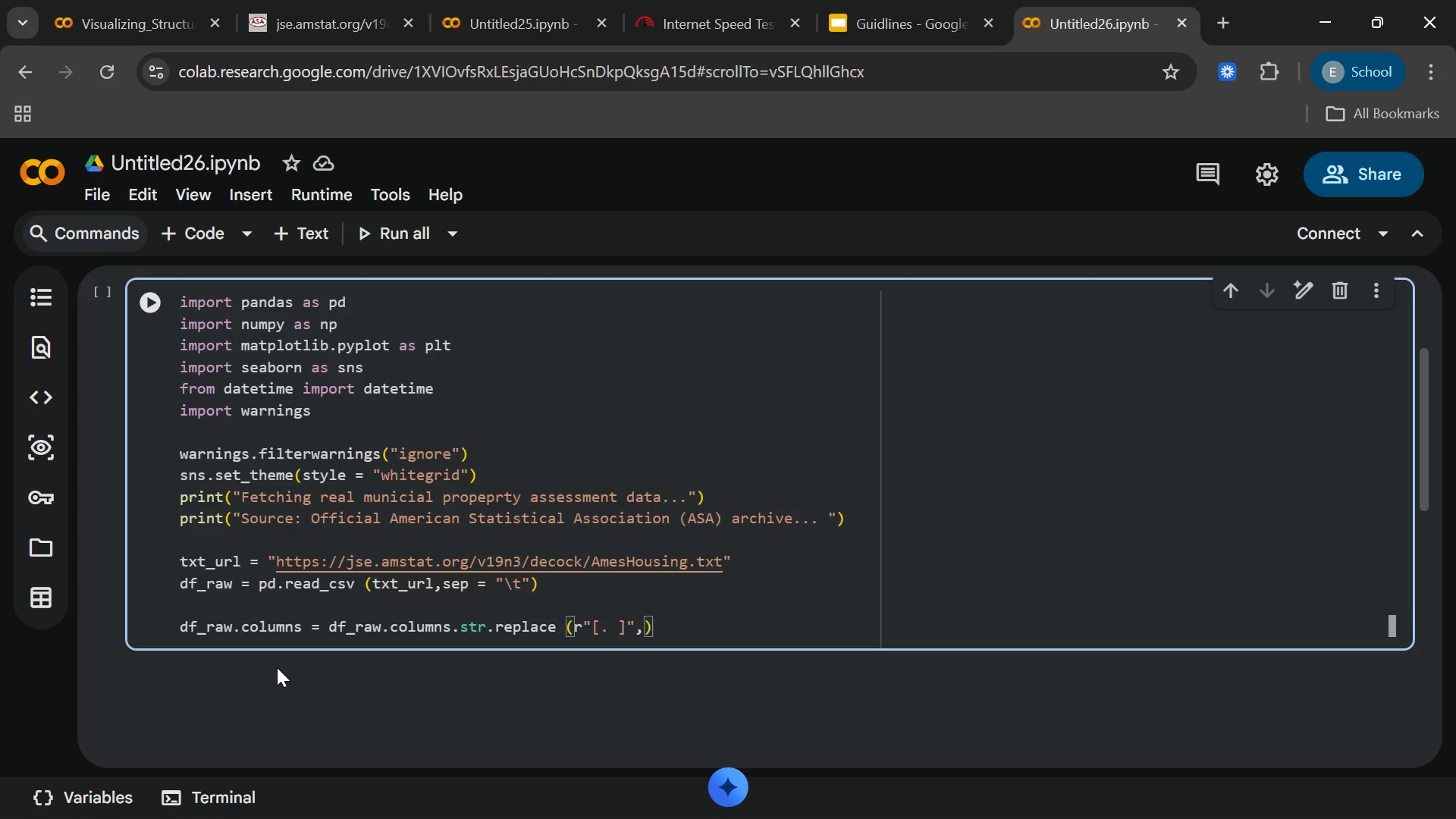 
key(Shift+Quote)
 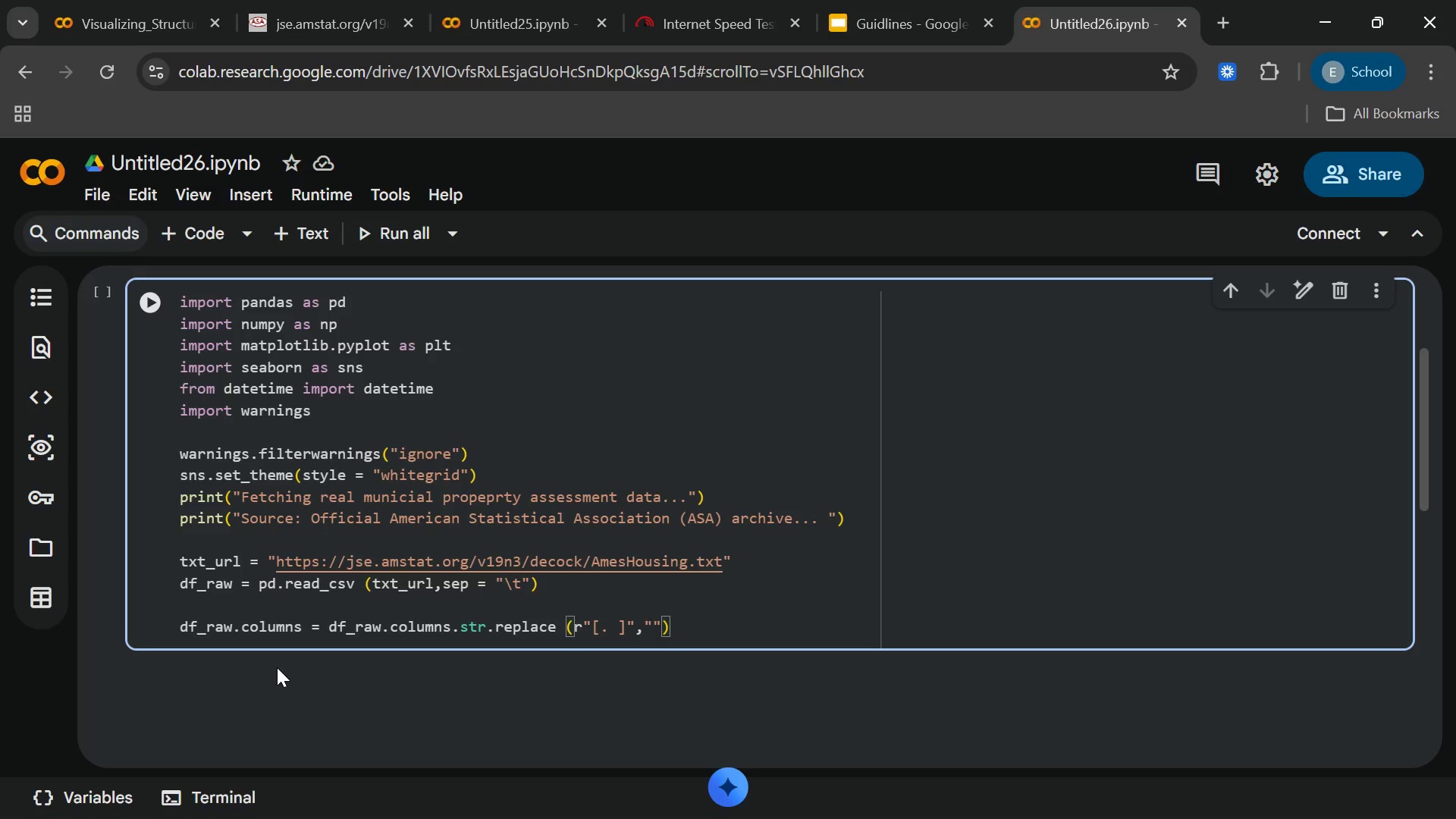 
key(Shift+Minus)
 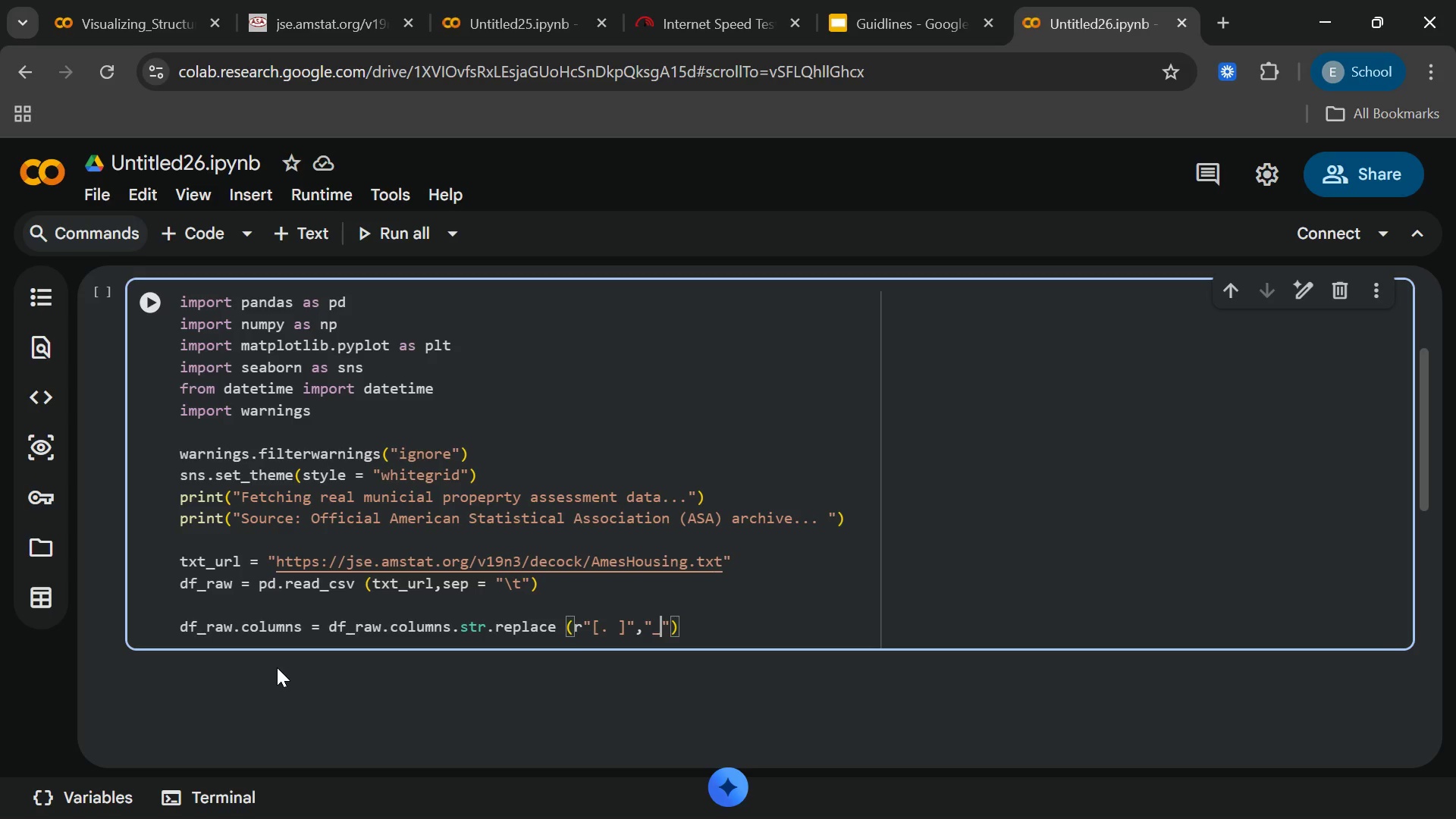 
key(ArrowRight)
 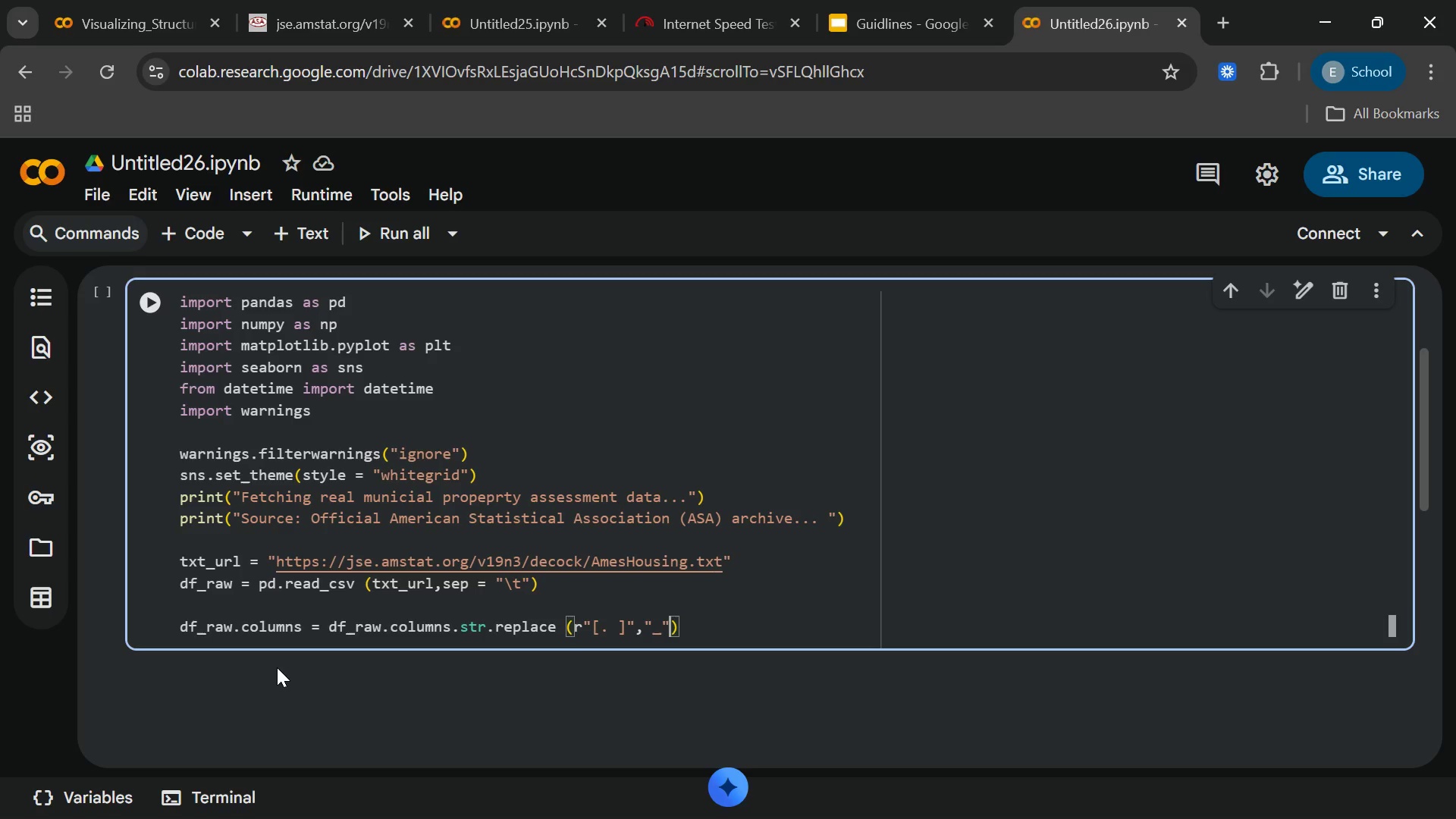 
type(,regex = True)
 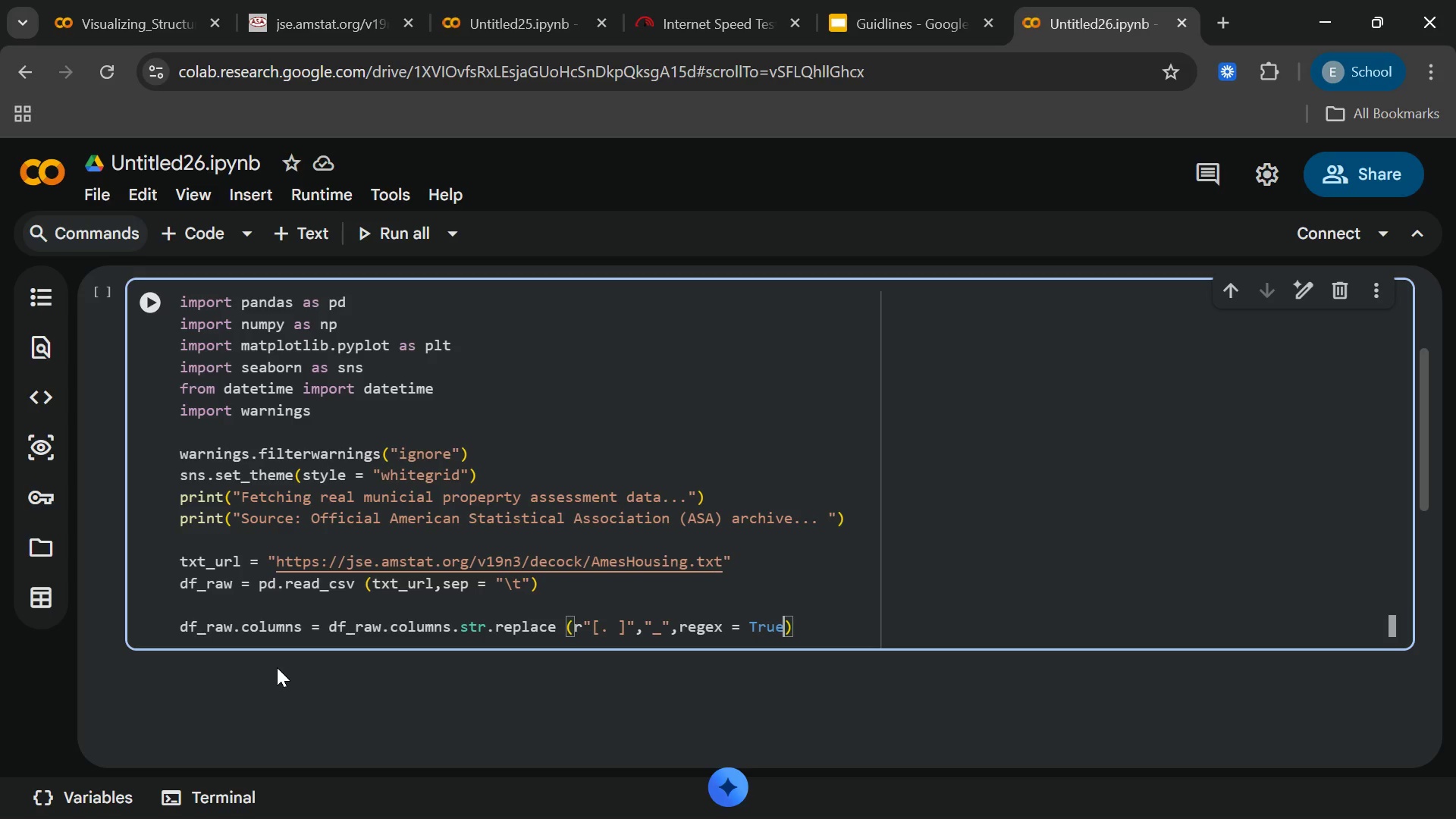 
key(End)
 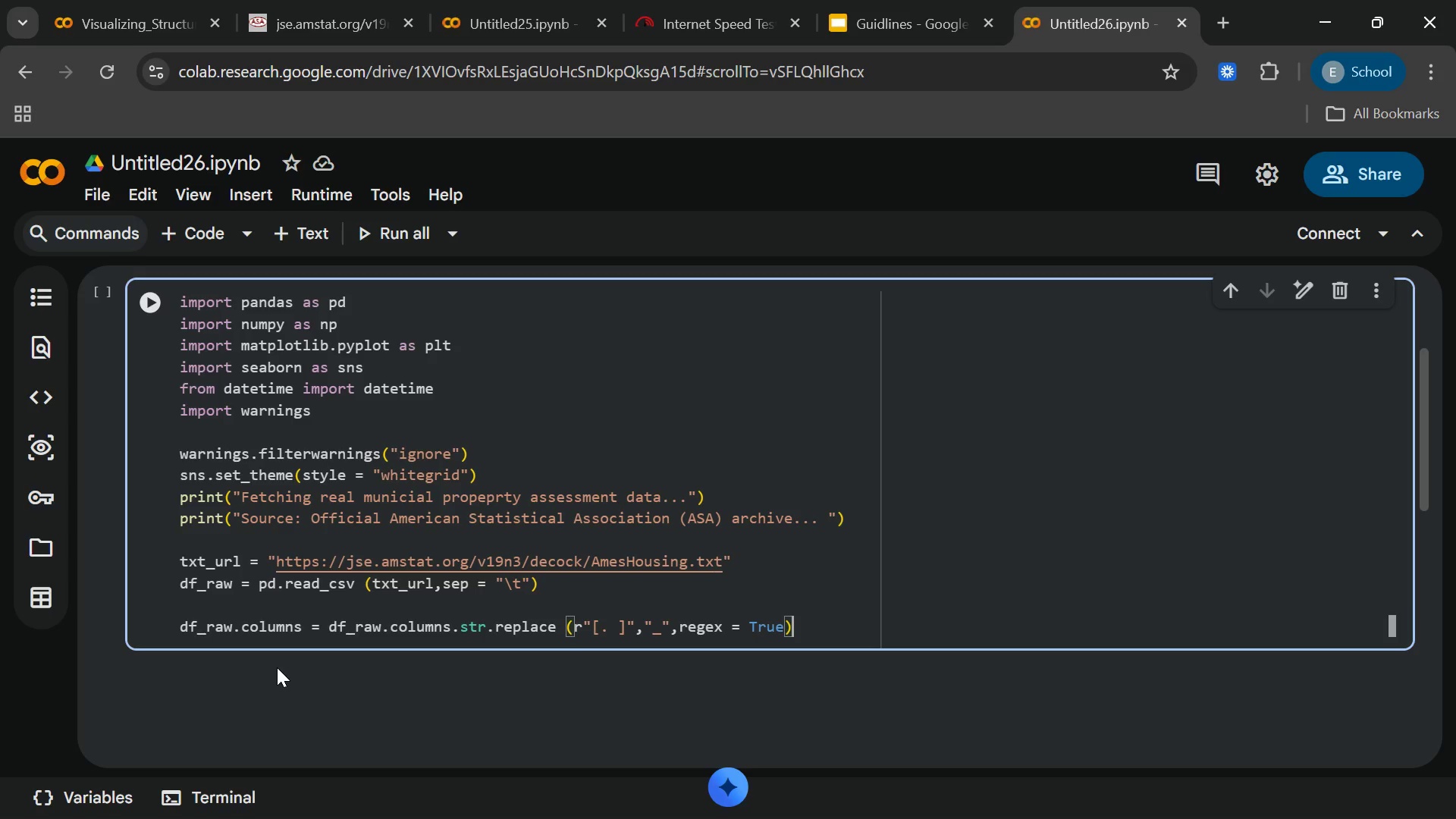 
key(Enter)
 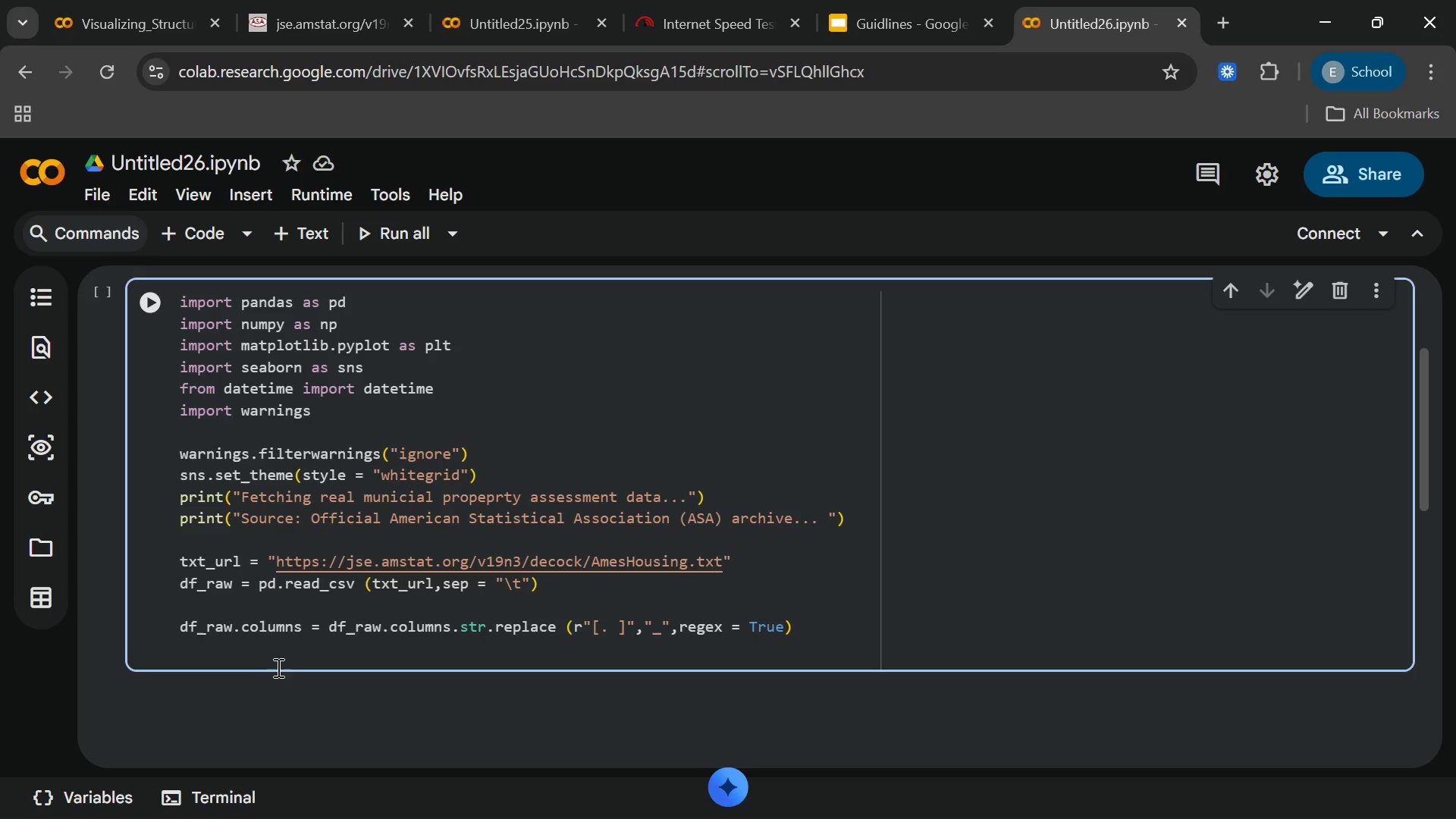 
key(Enter)
 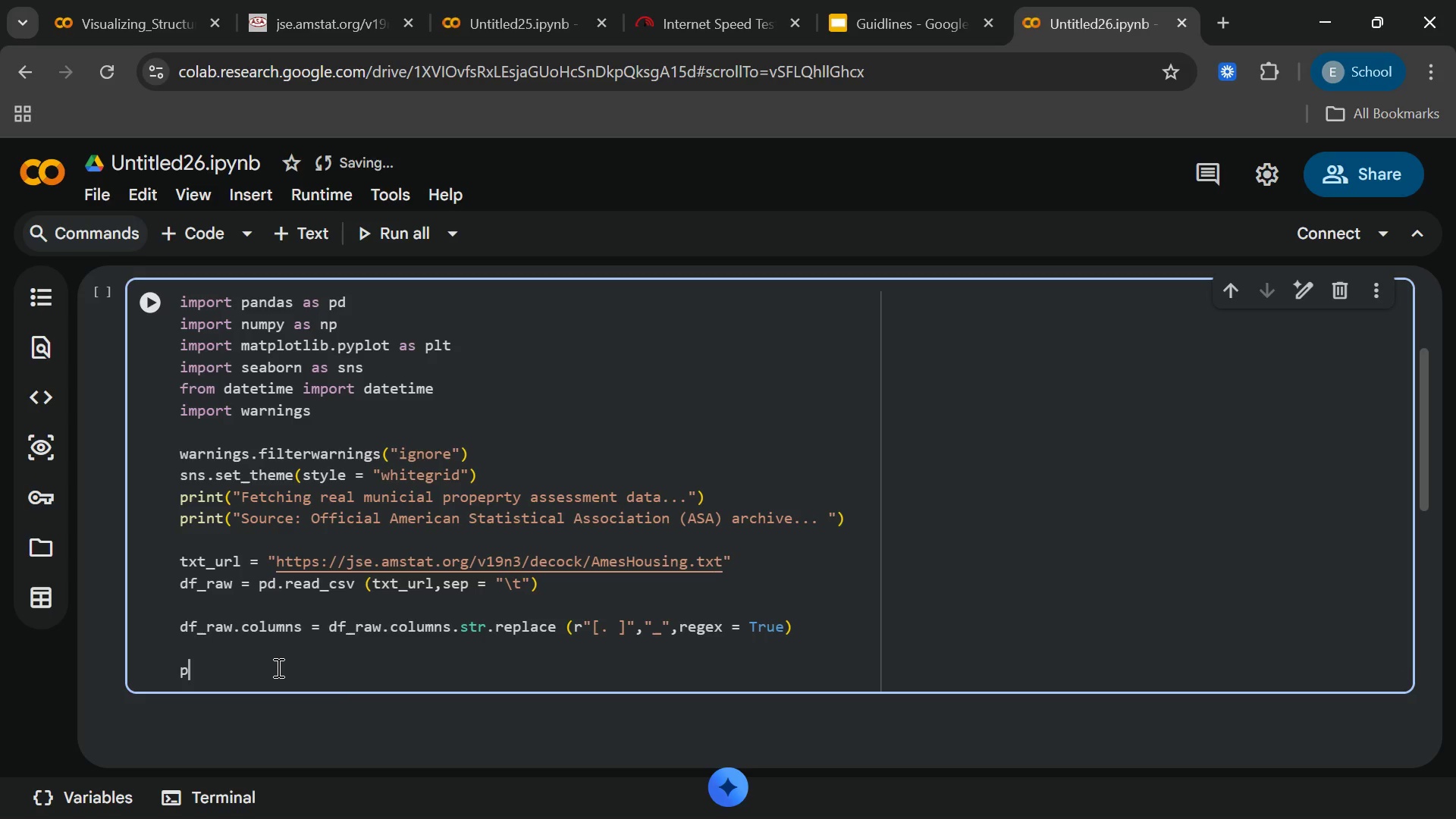 
type(print("dta)
key(Backspace)
key(Backspace)
key(Backspace)
type(Data Successfully loded !)
key(Backspace)
key(Backspace)
type(!)
 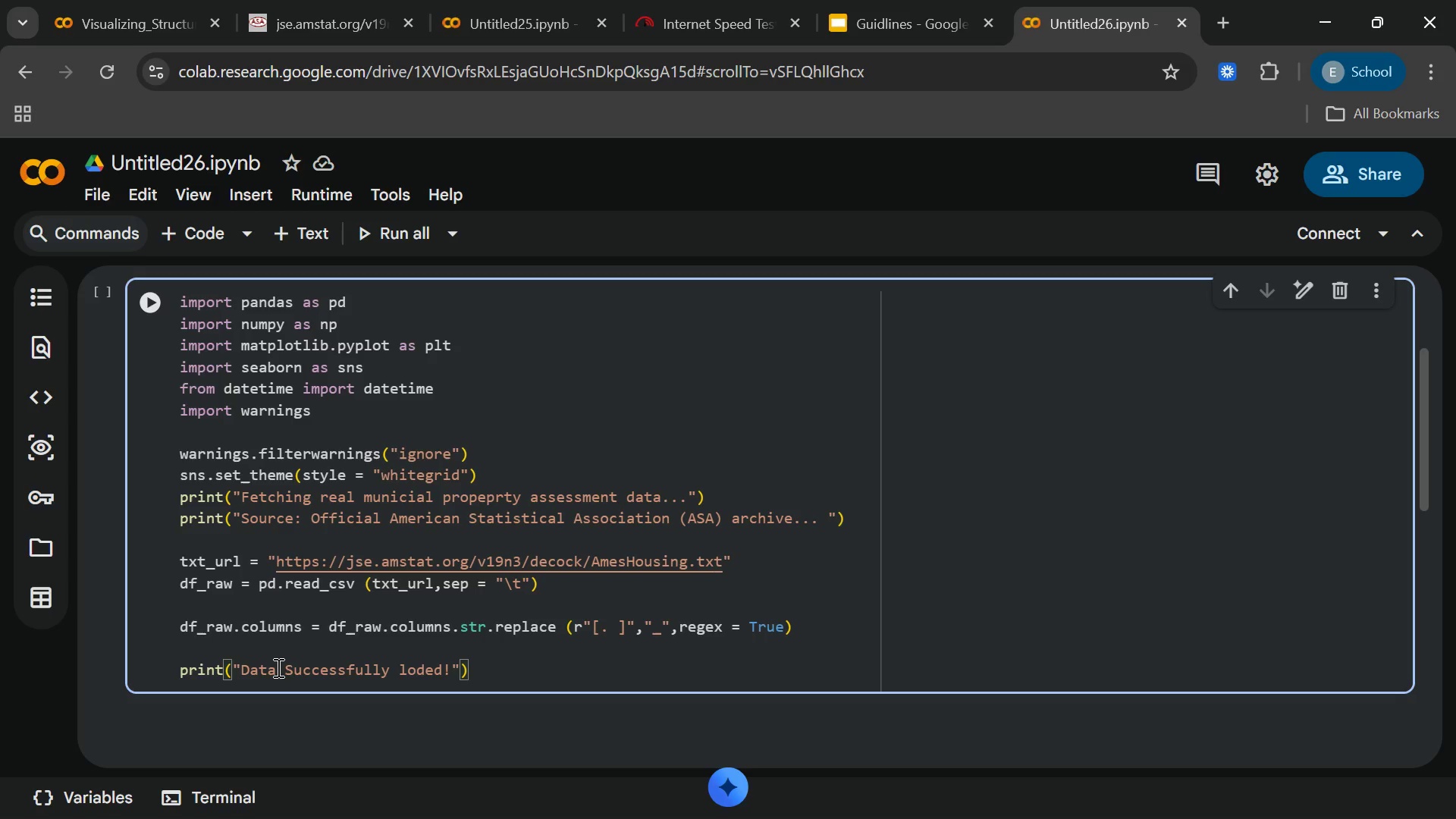 
wait(5.34)
 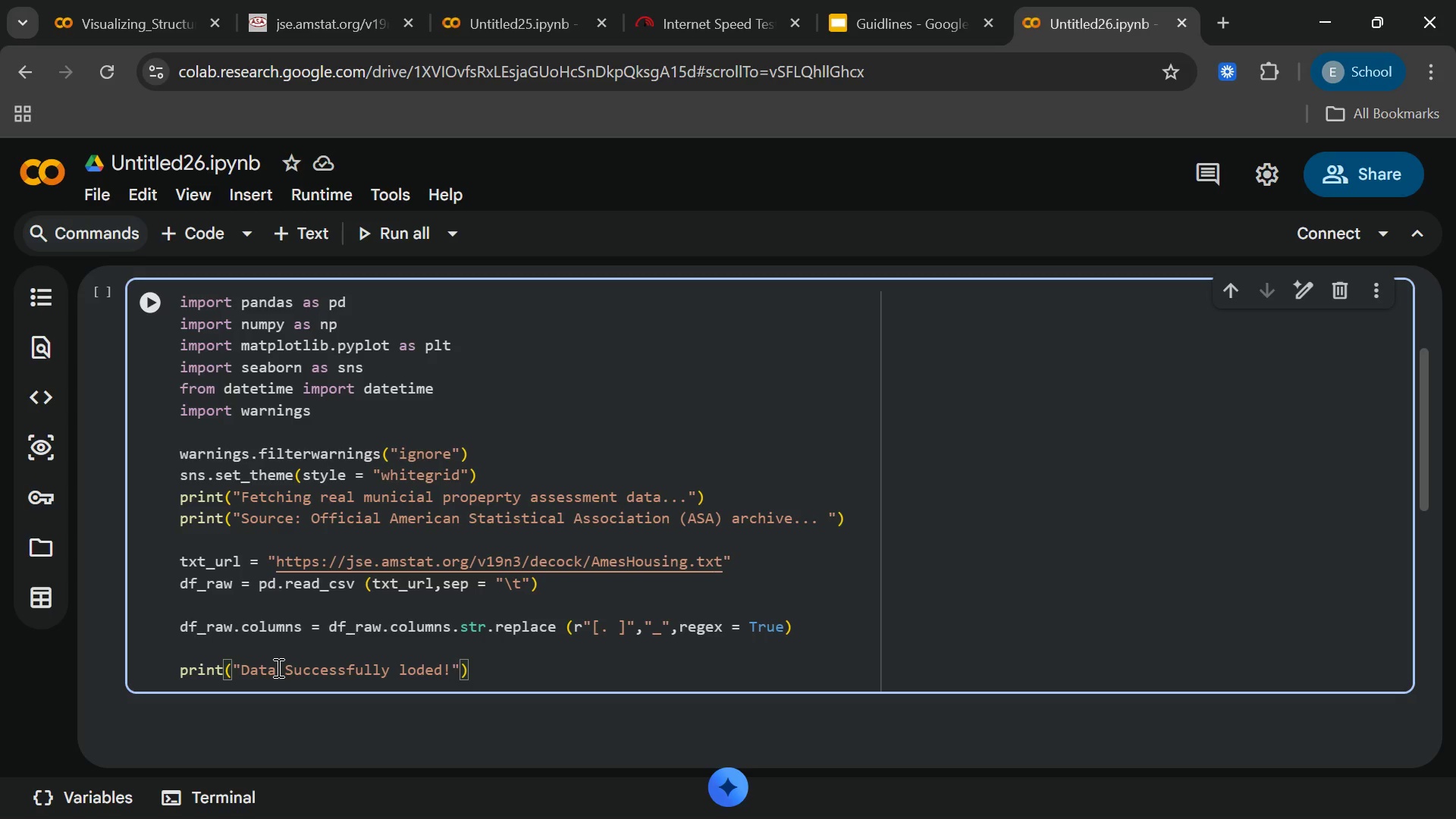 
key(Backslash)
 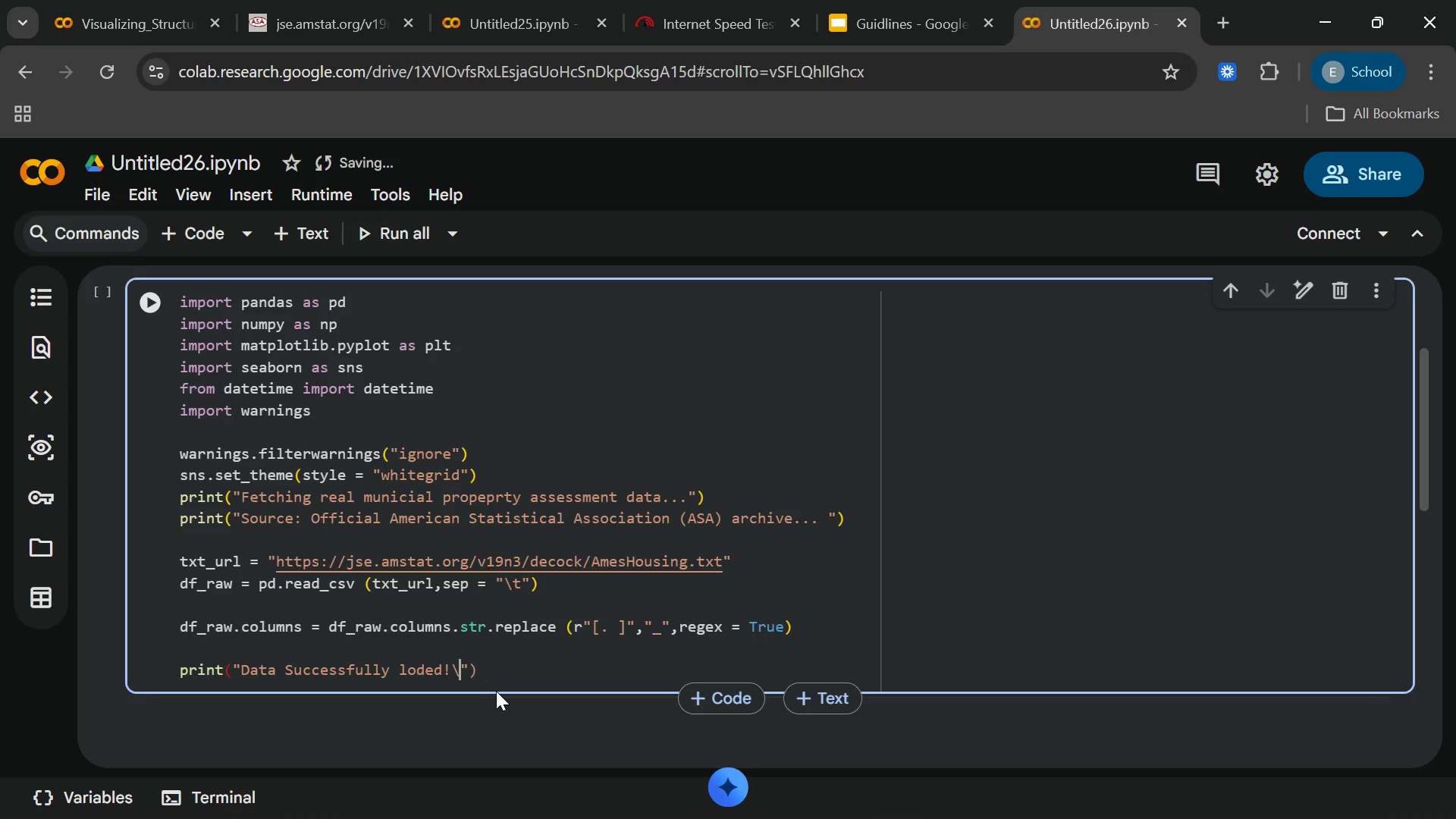 
key(N)
 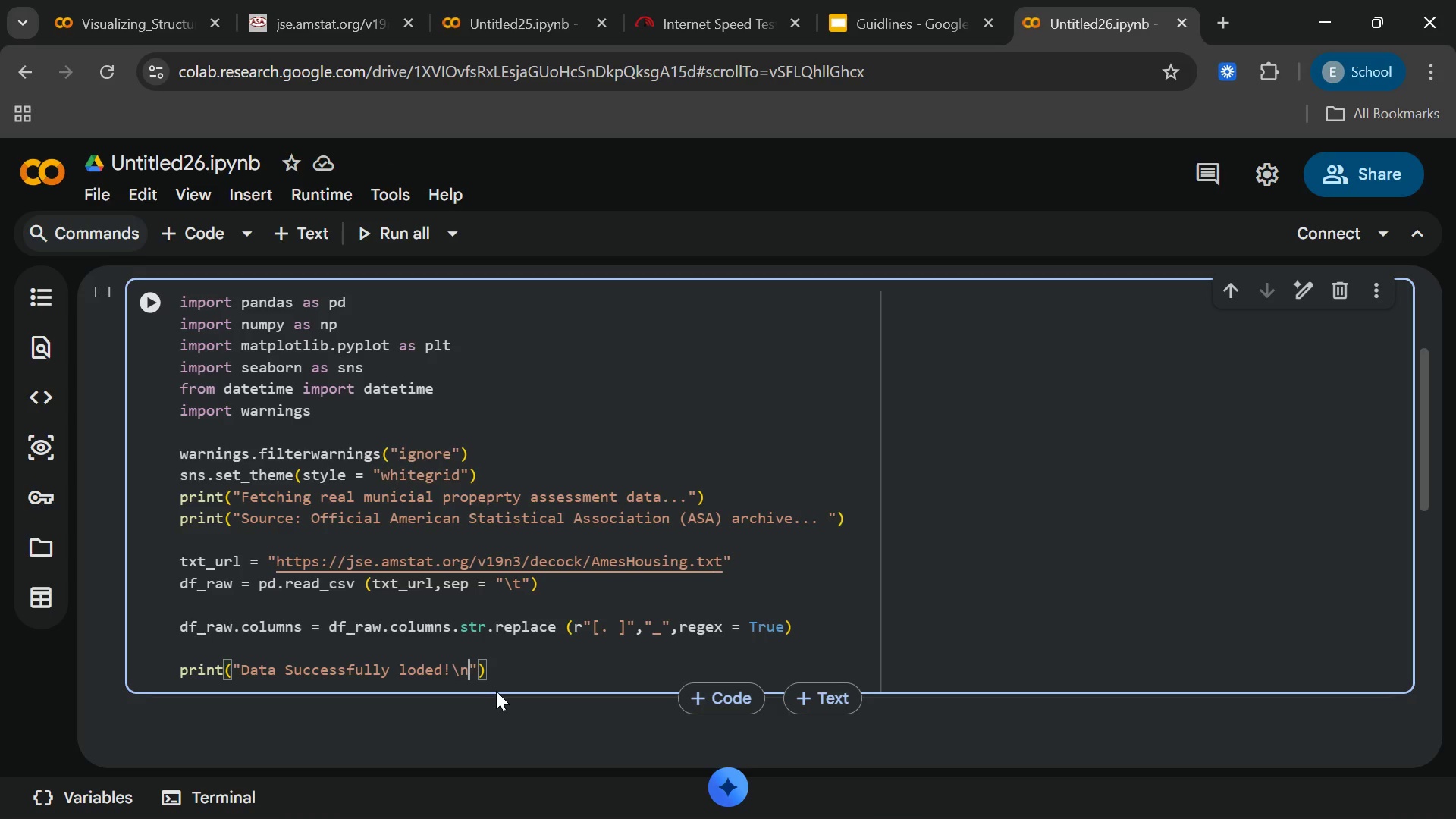 
wait(5.31)
 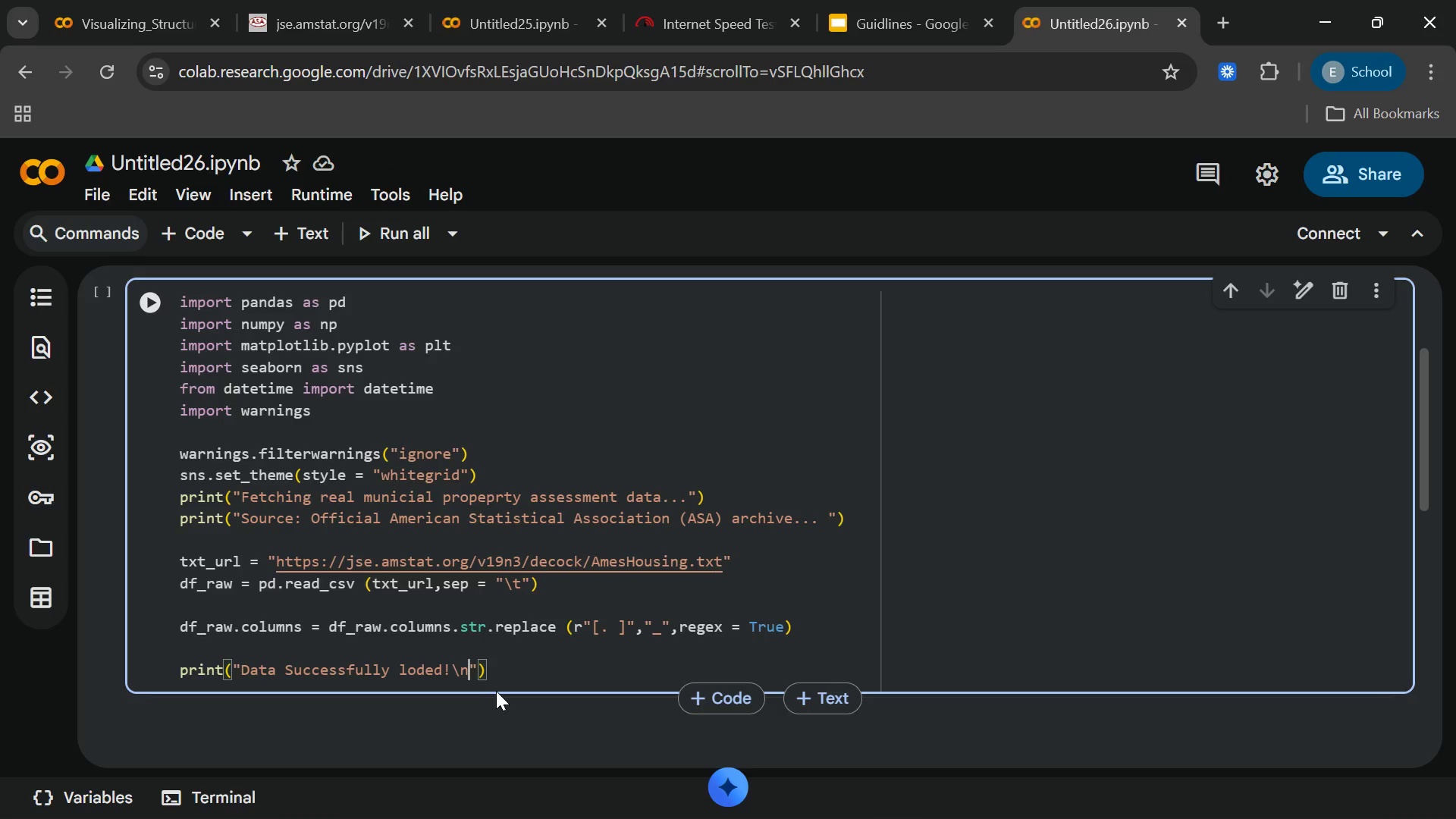 
key(ArrowRight)
 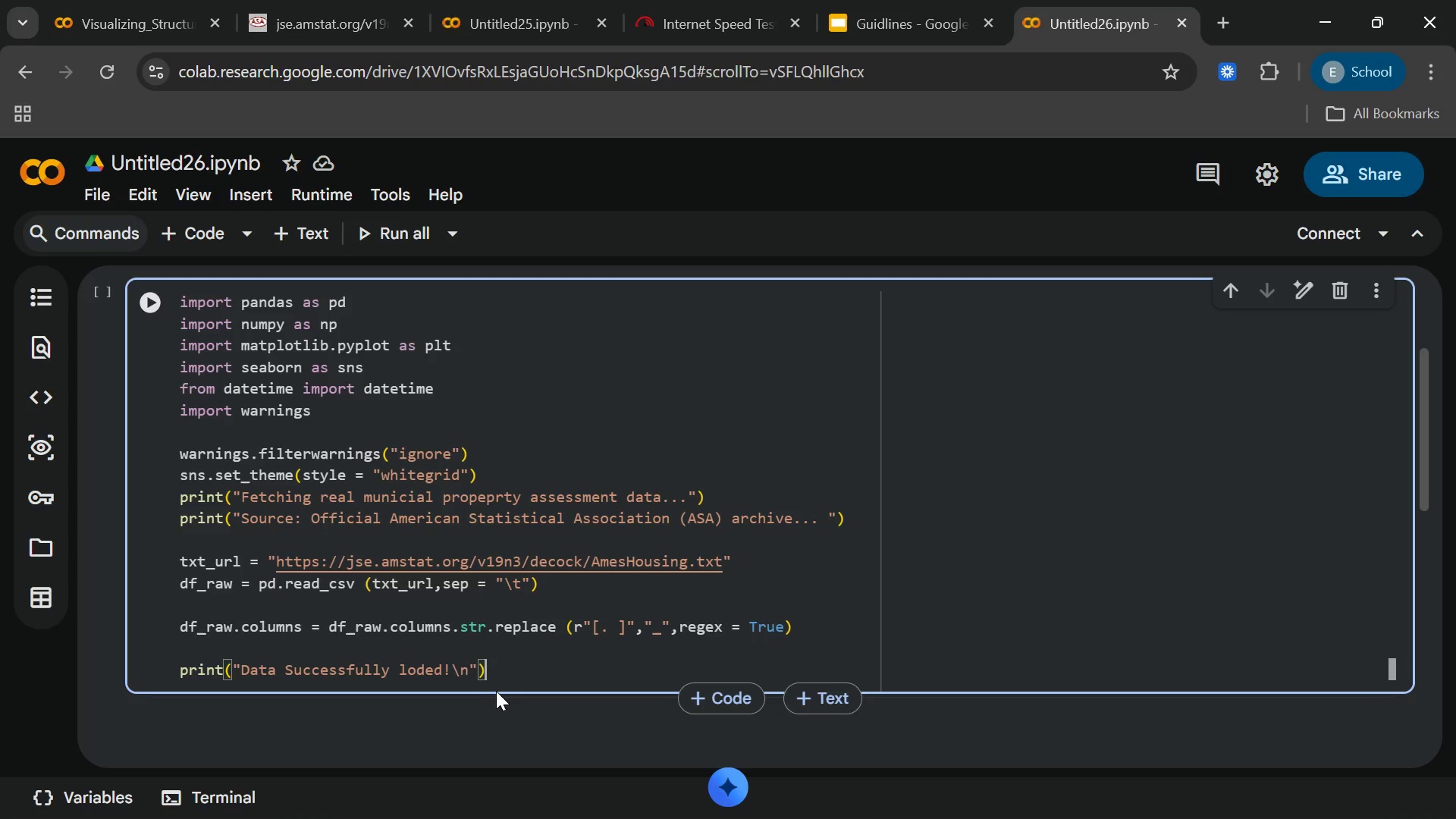 
key(ArrowRight)
 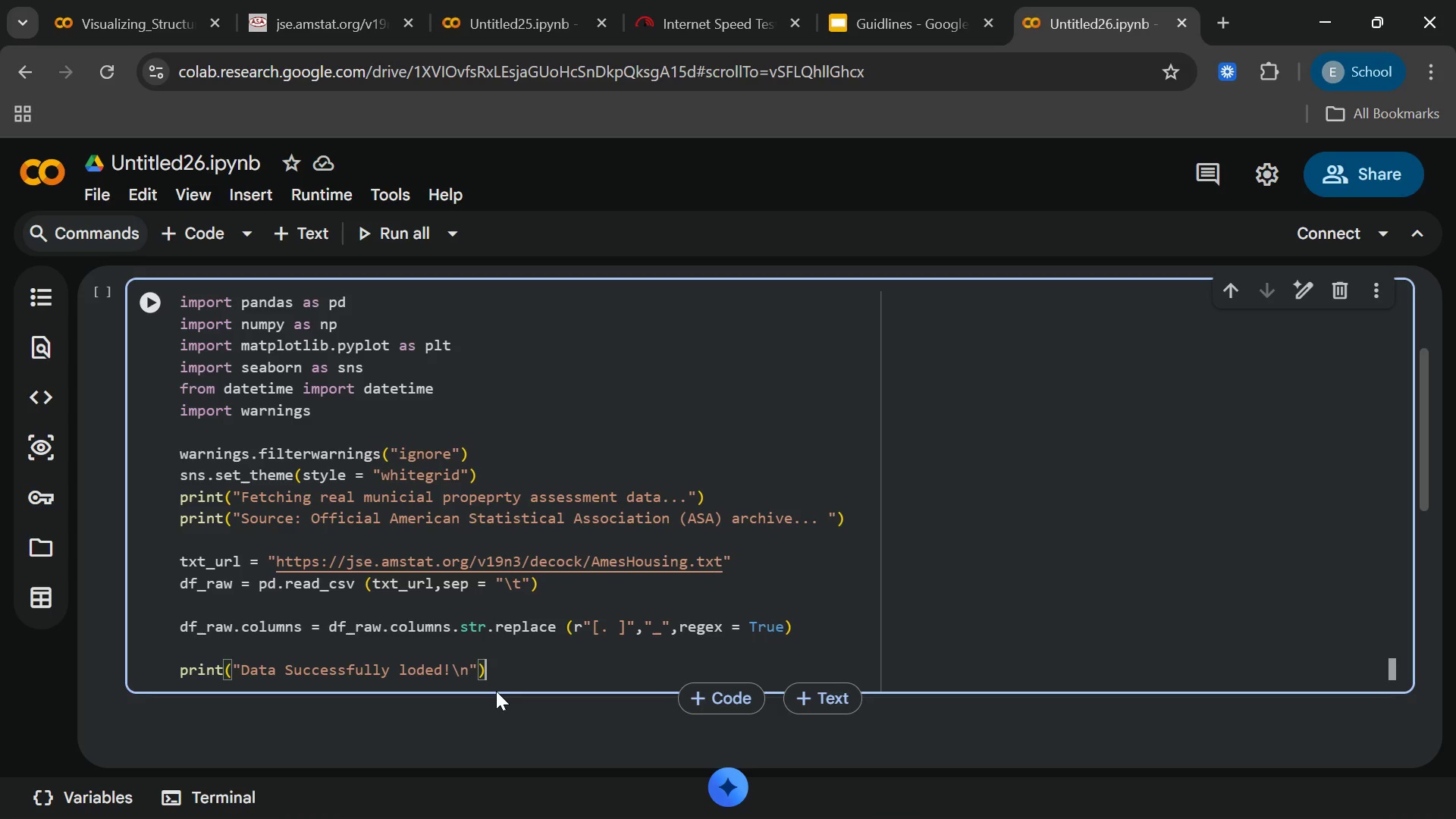 
key(Enter)
 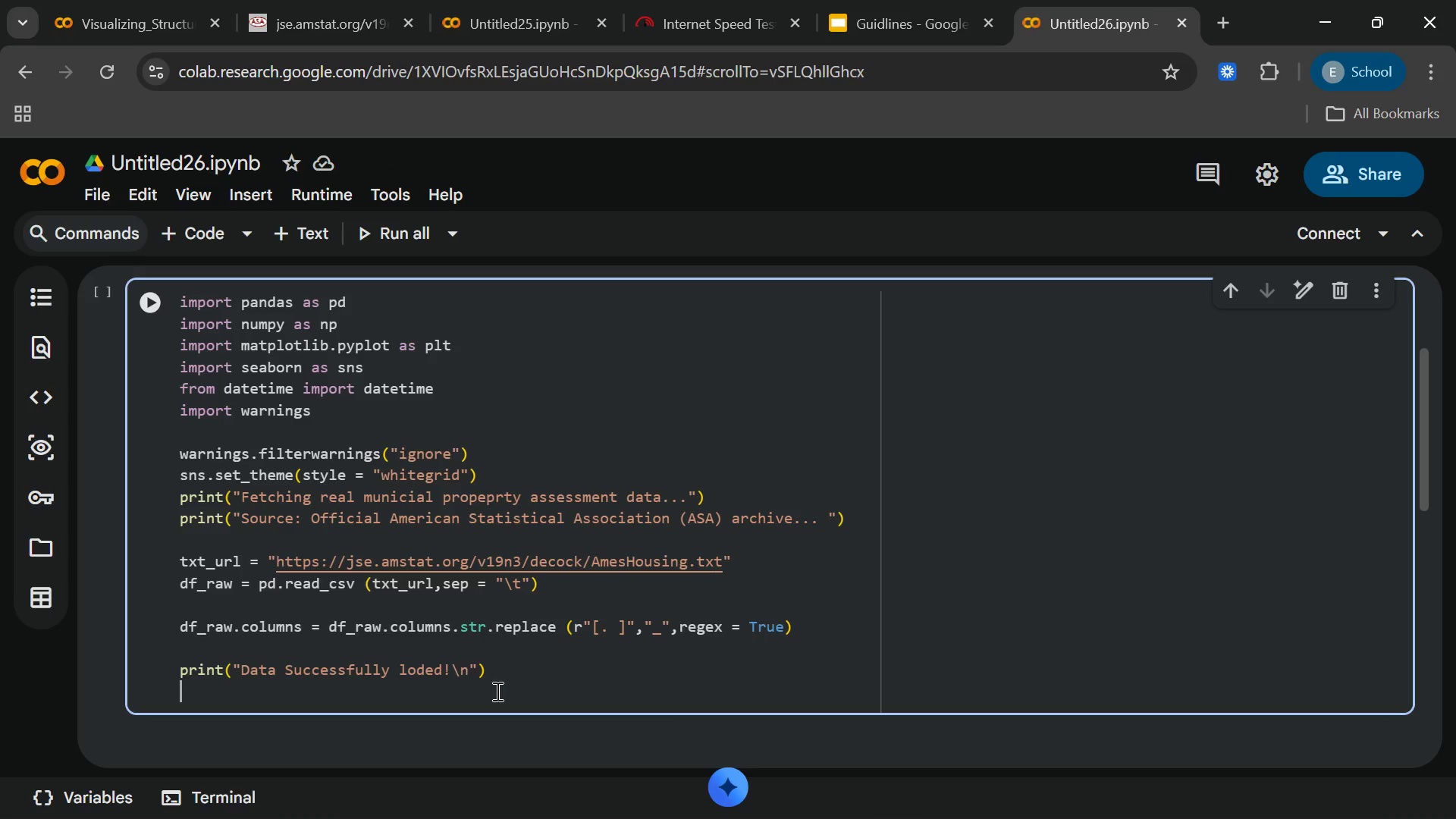 
type( print)
key(Backspace)
key(Backspace)
key(Backspace)
key(Backspace)
key(Backspace)
key(Backspace)
type(prit)
key(Backspace)
type(nt()
 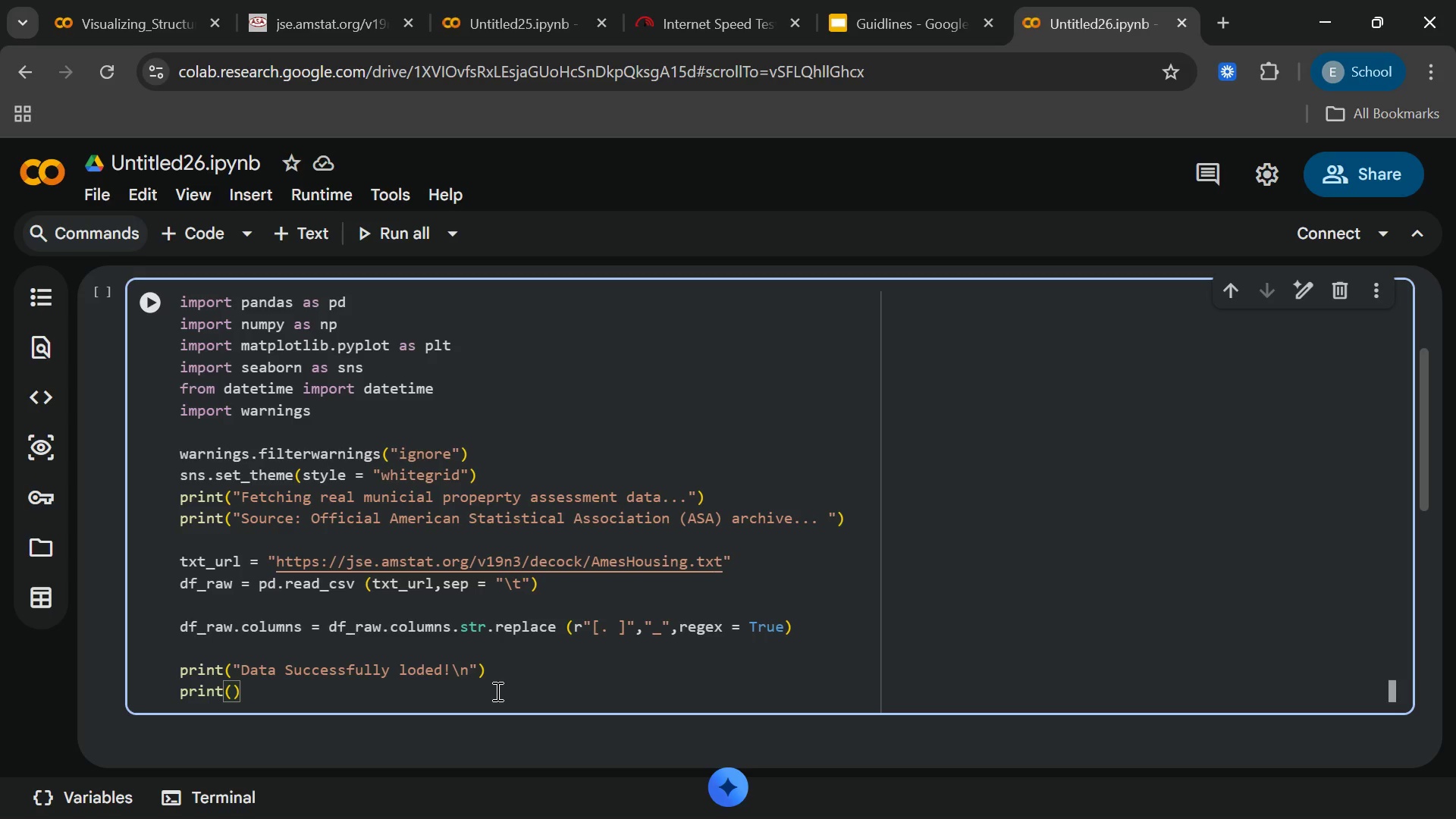 
wait(5.3)
 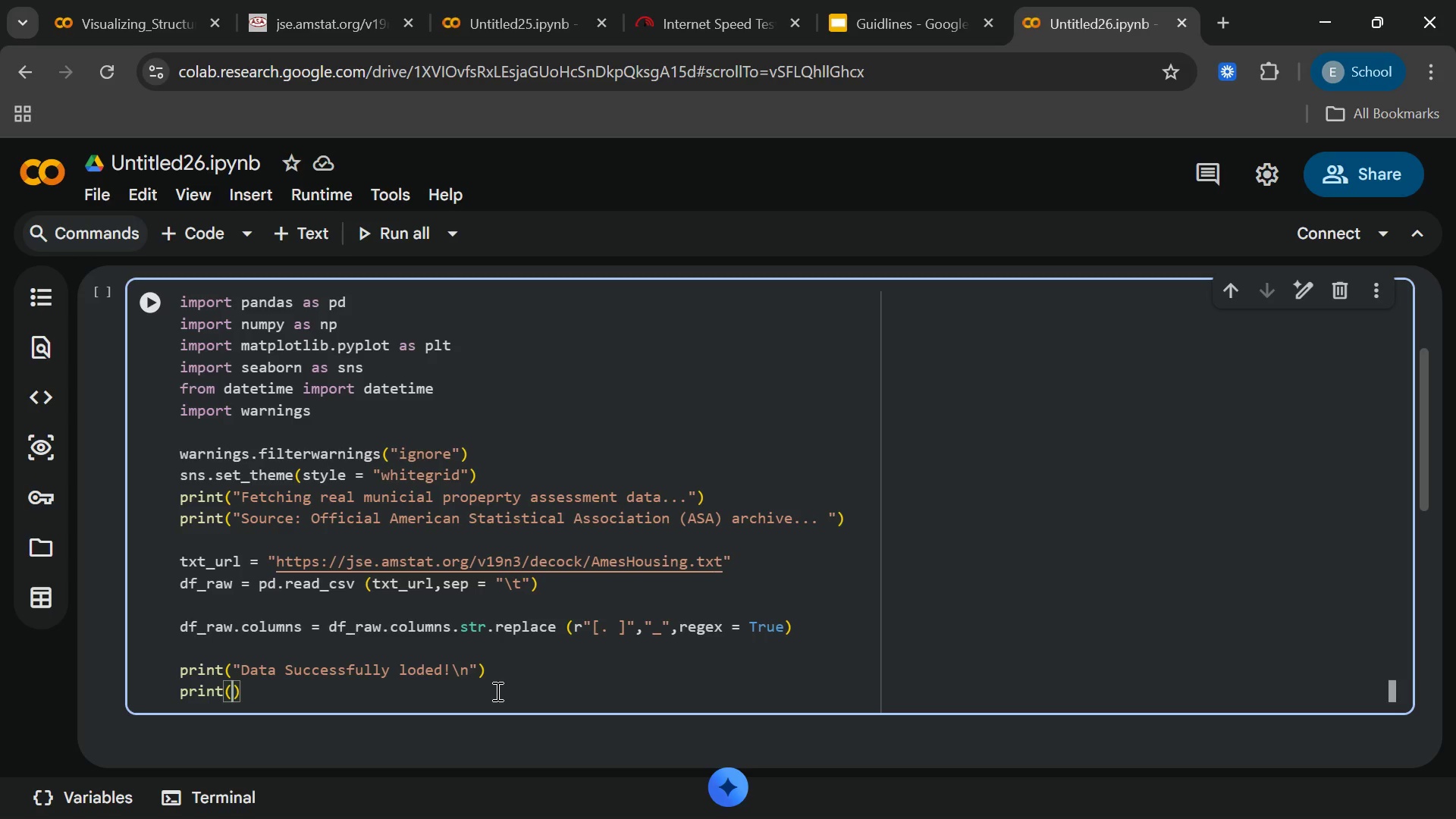 
key(F)
 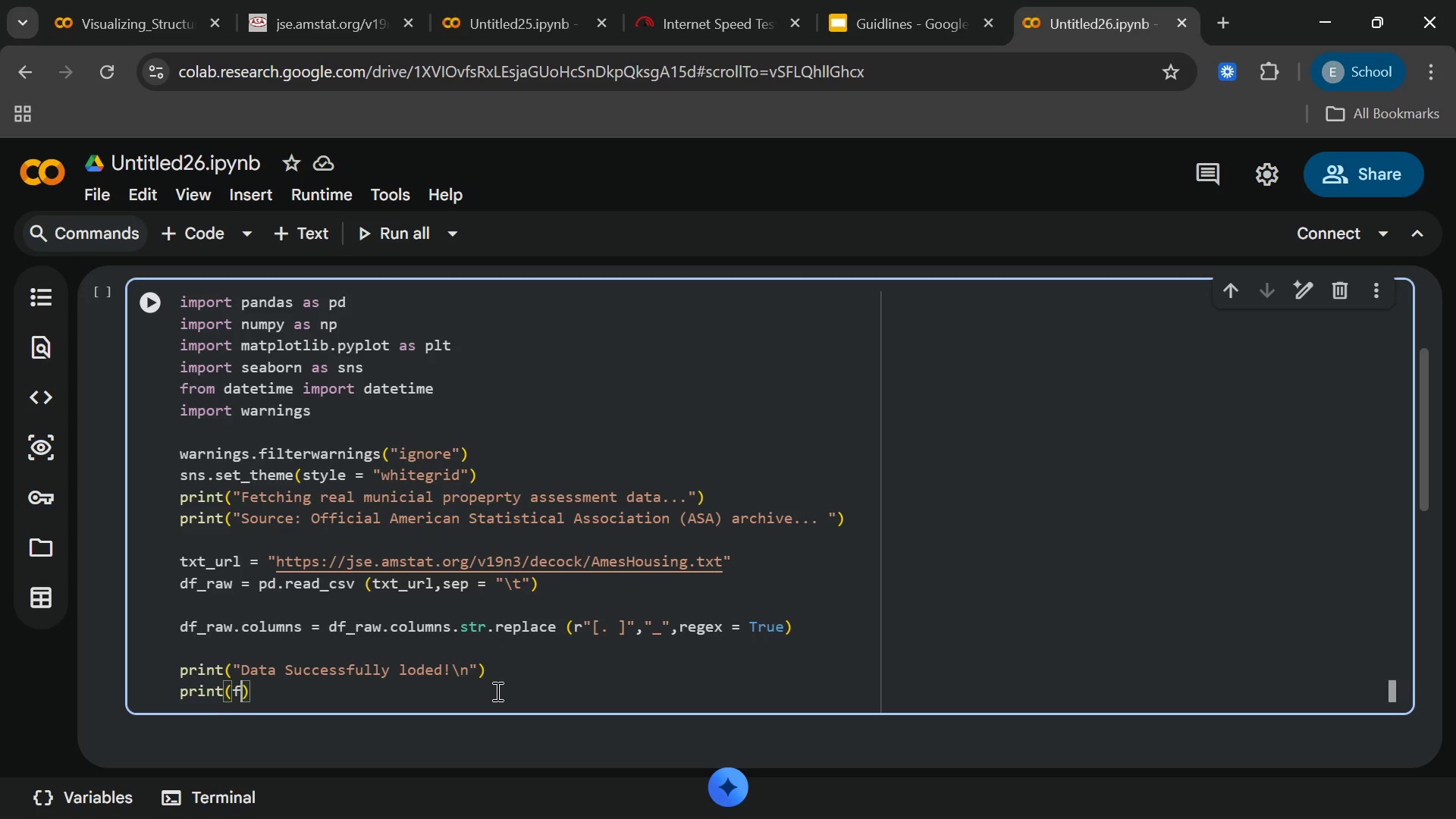 
key(Shift+Quote)
 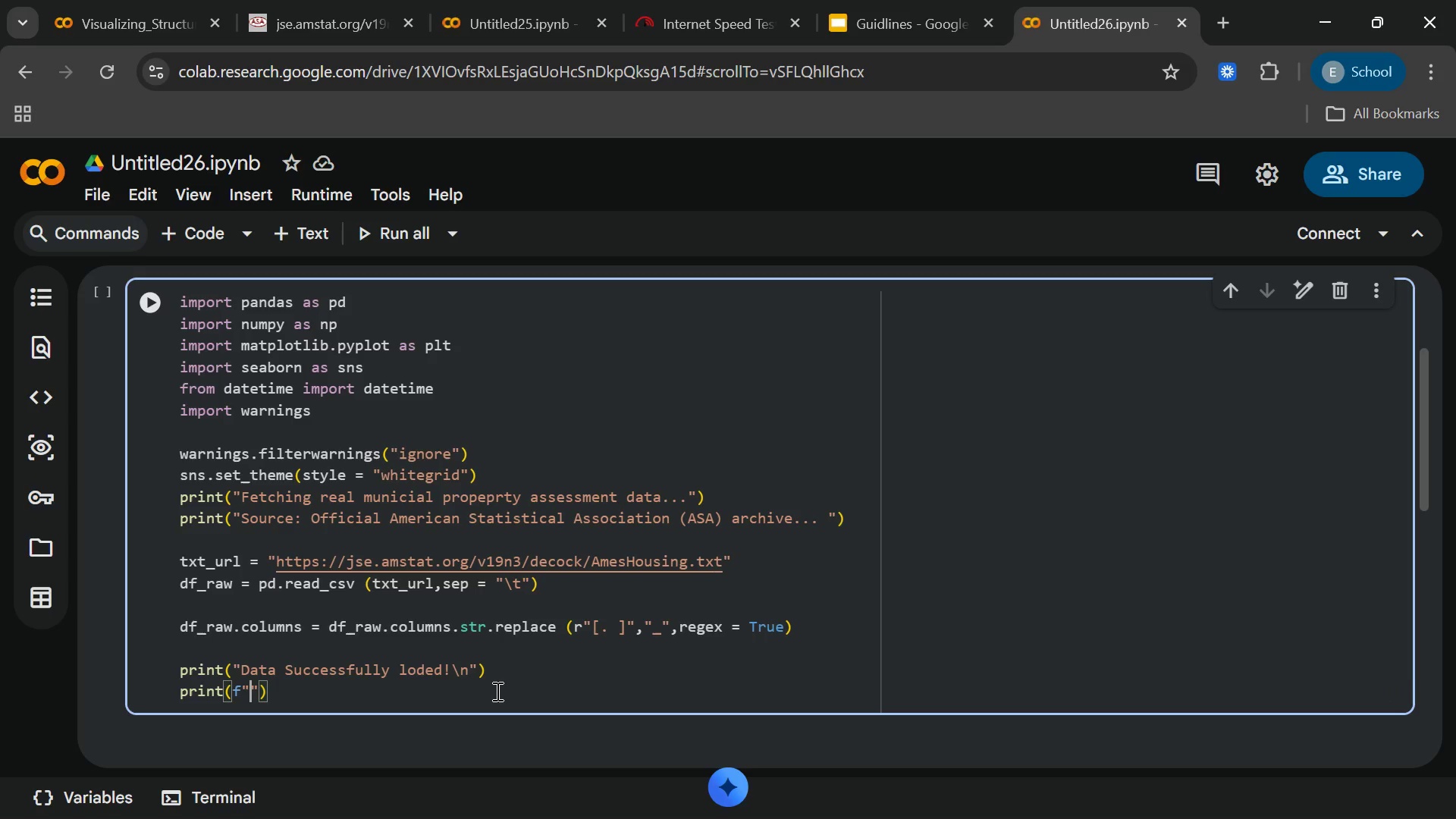 
wait(8.94)
 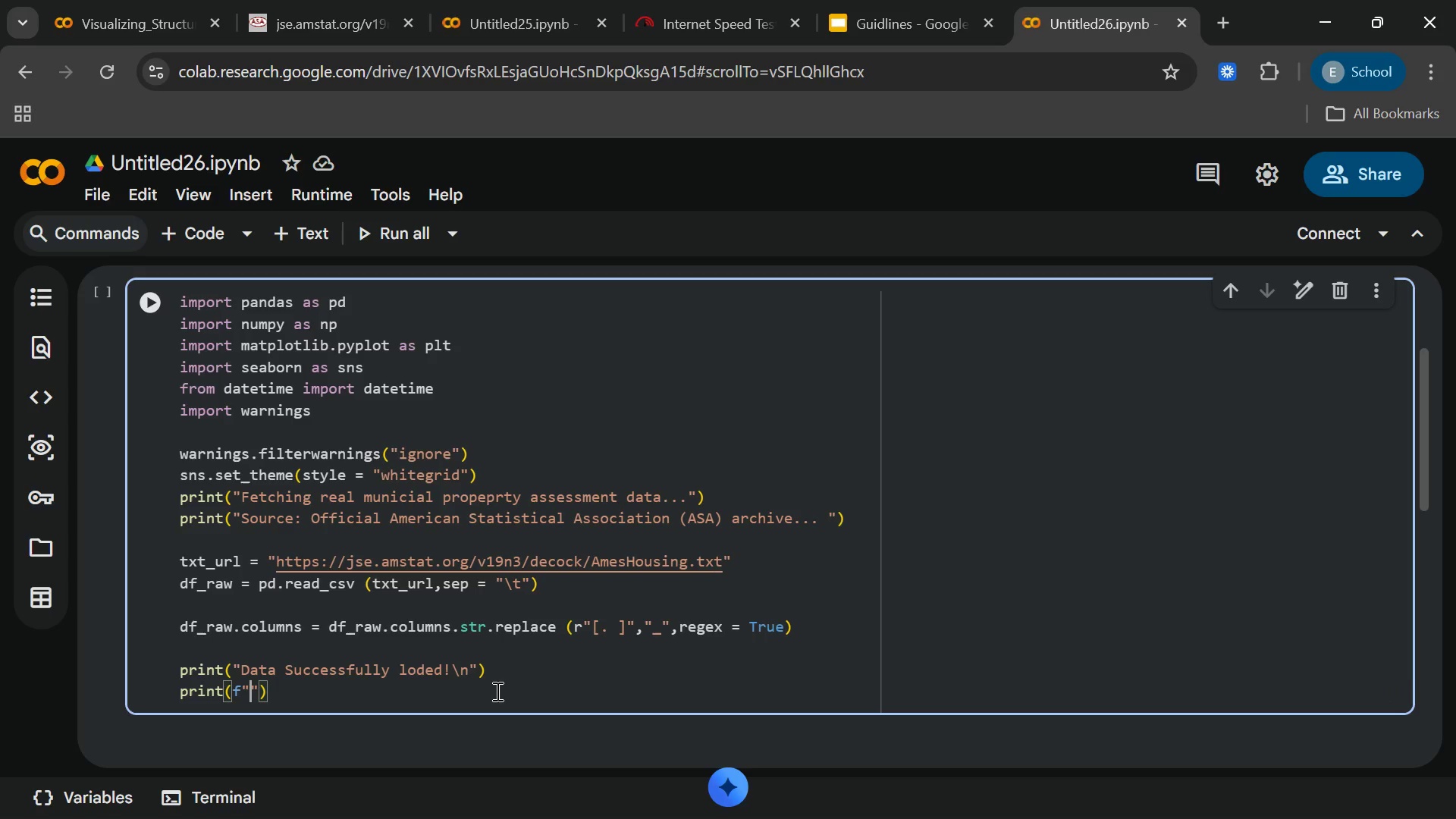 
type(Dara)
key(Backspace)
key(Backspace)
type(ta )
key(Backspace)
type(setn)
key(Backspace)
type( Shape :)
key(Backspace)
key(Backspace)
type(: {df_raw.shape)
 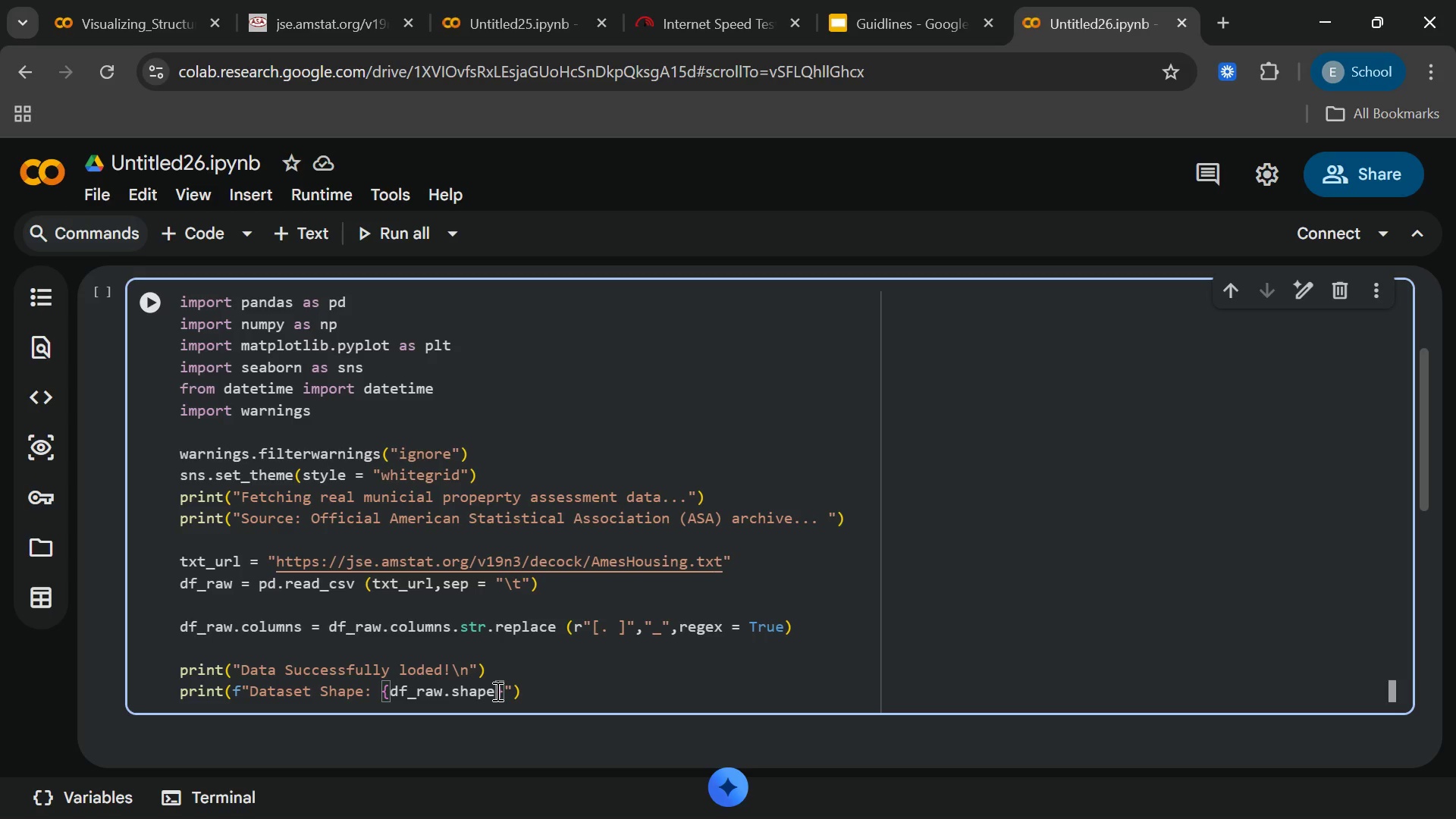 
key(BracketLeft)
 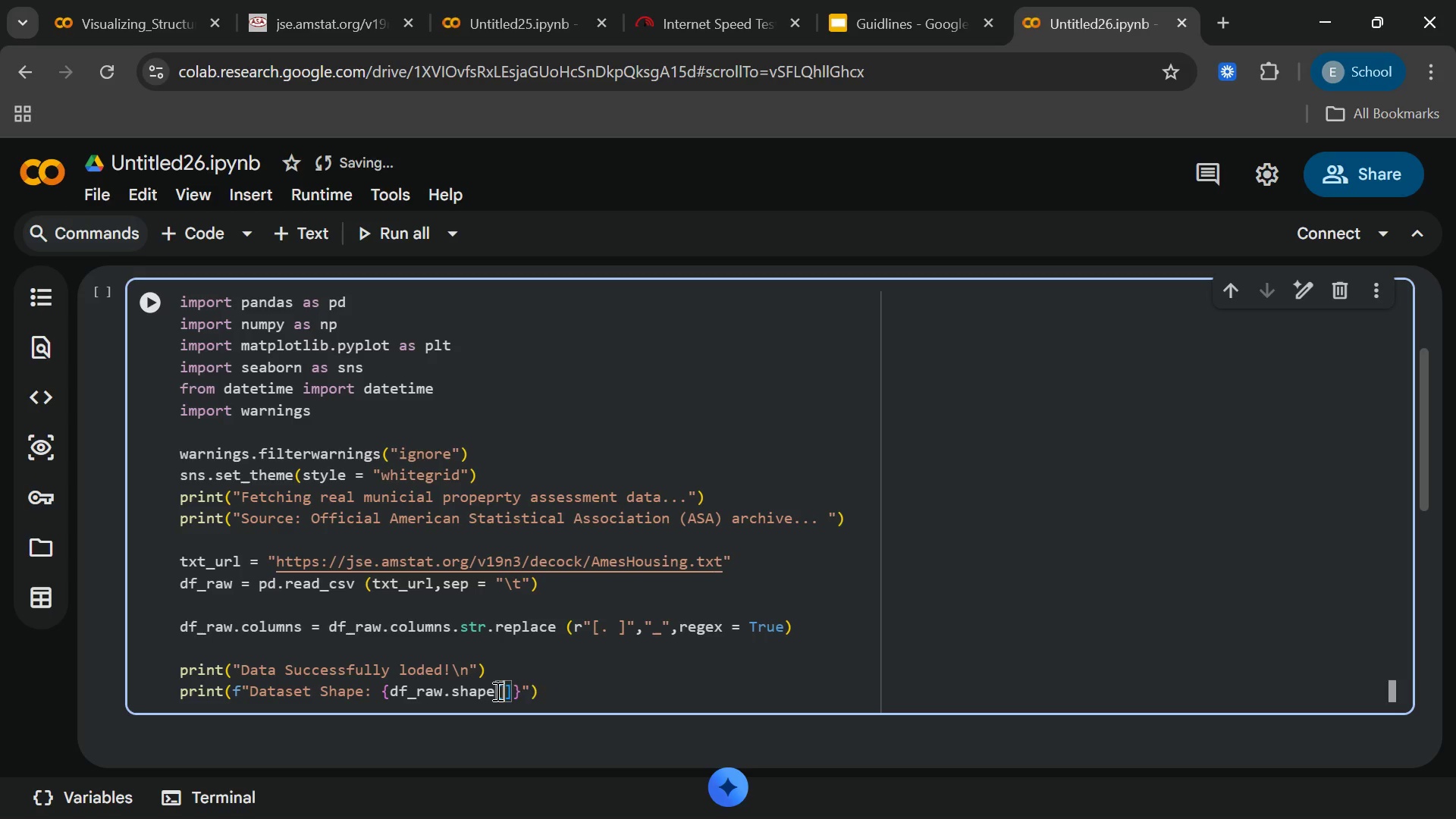 
key(0)
 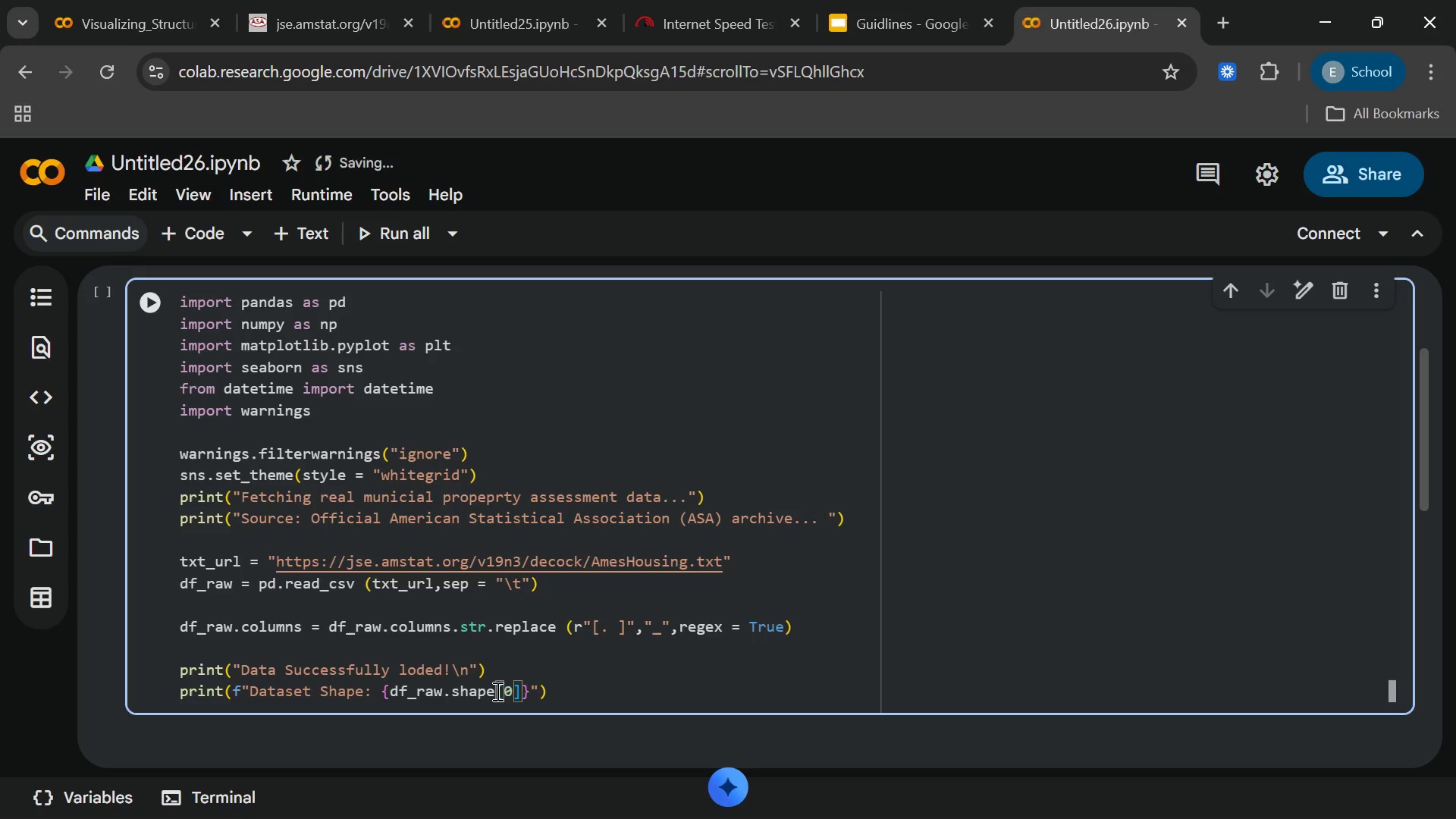 
key(ArrowRight)
 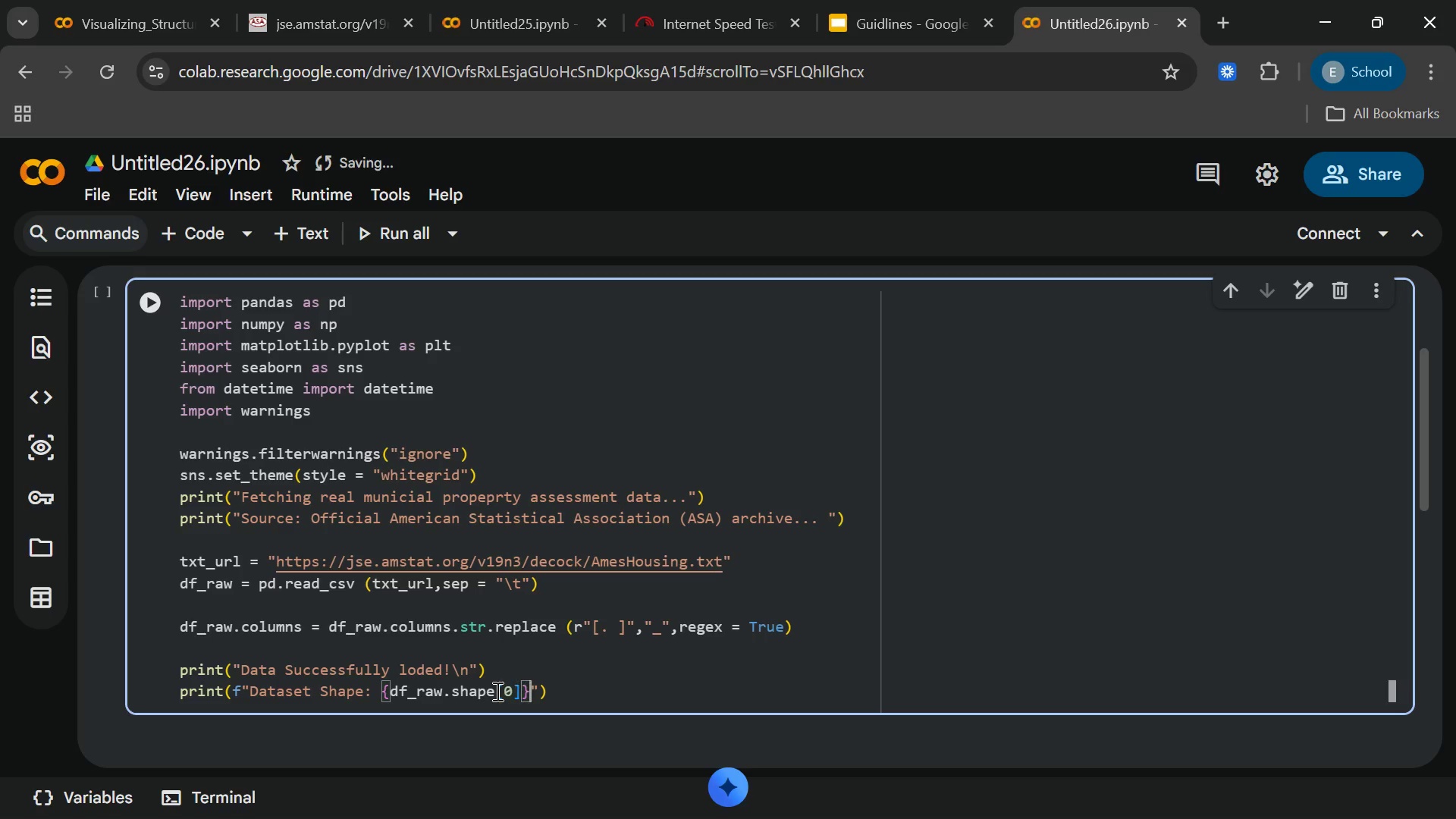 
key(ArrowRight)
 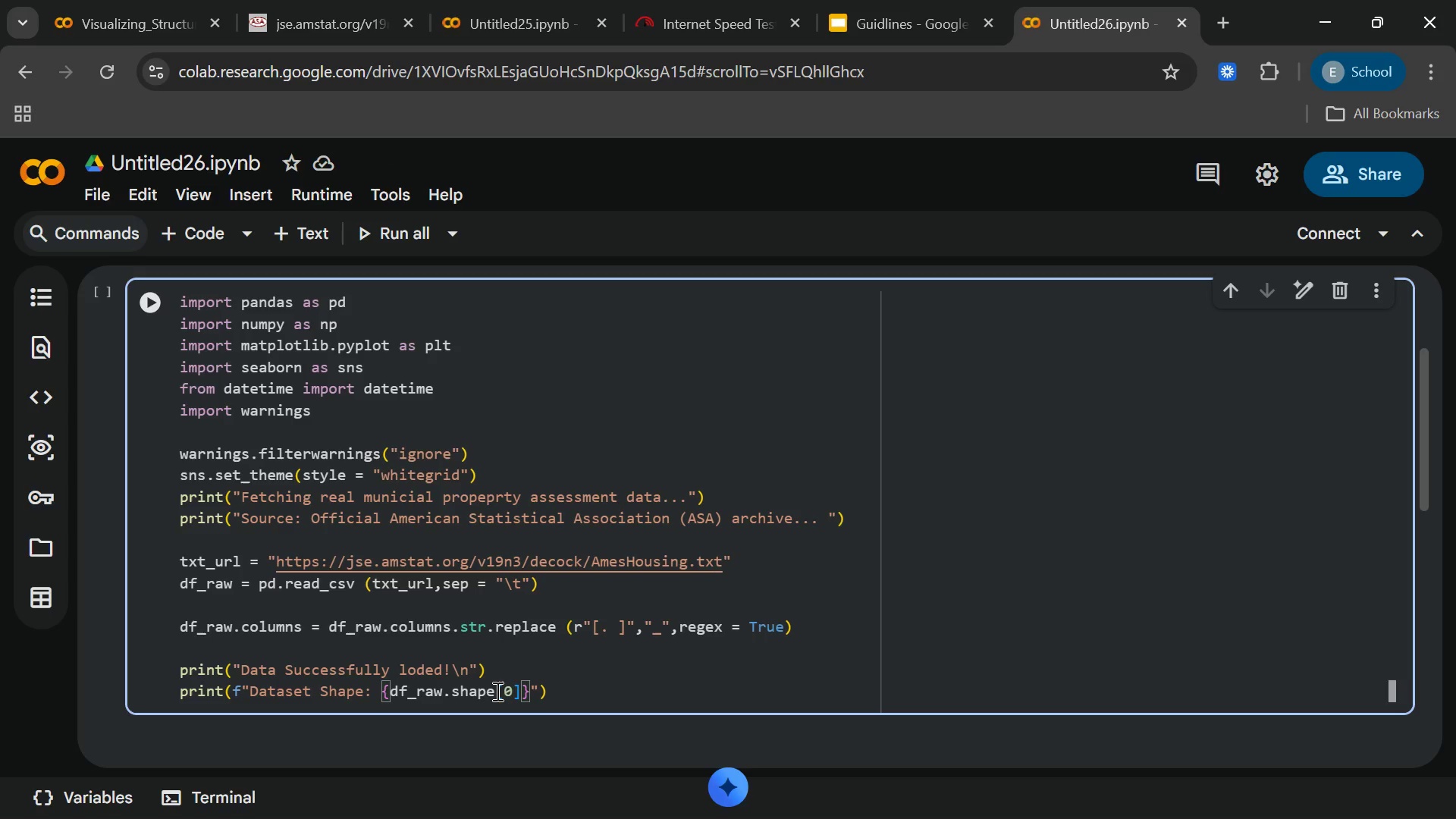 
type( rows)
 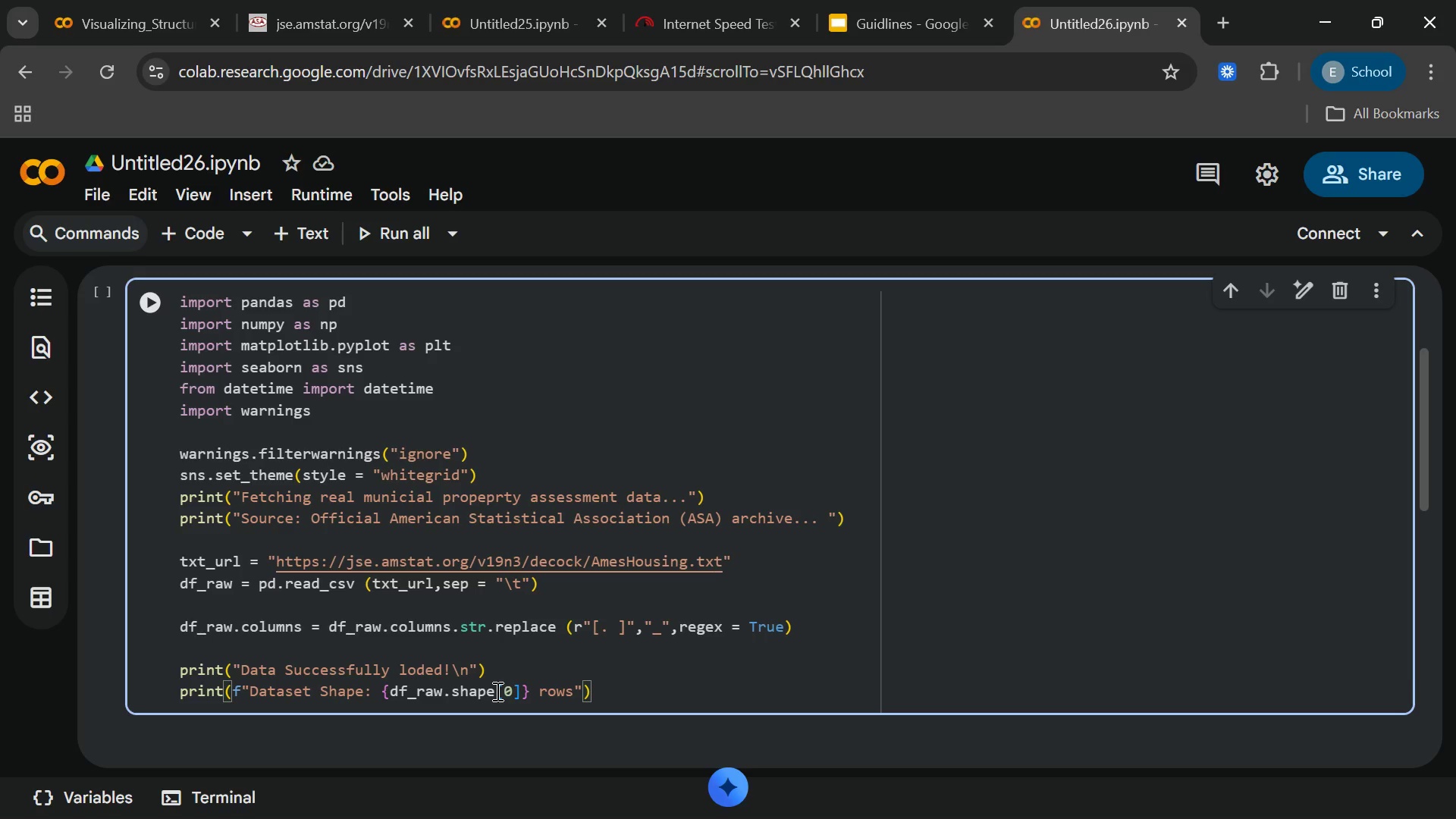 
wait(7.33)
 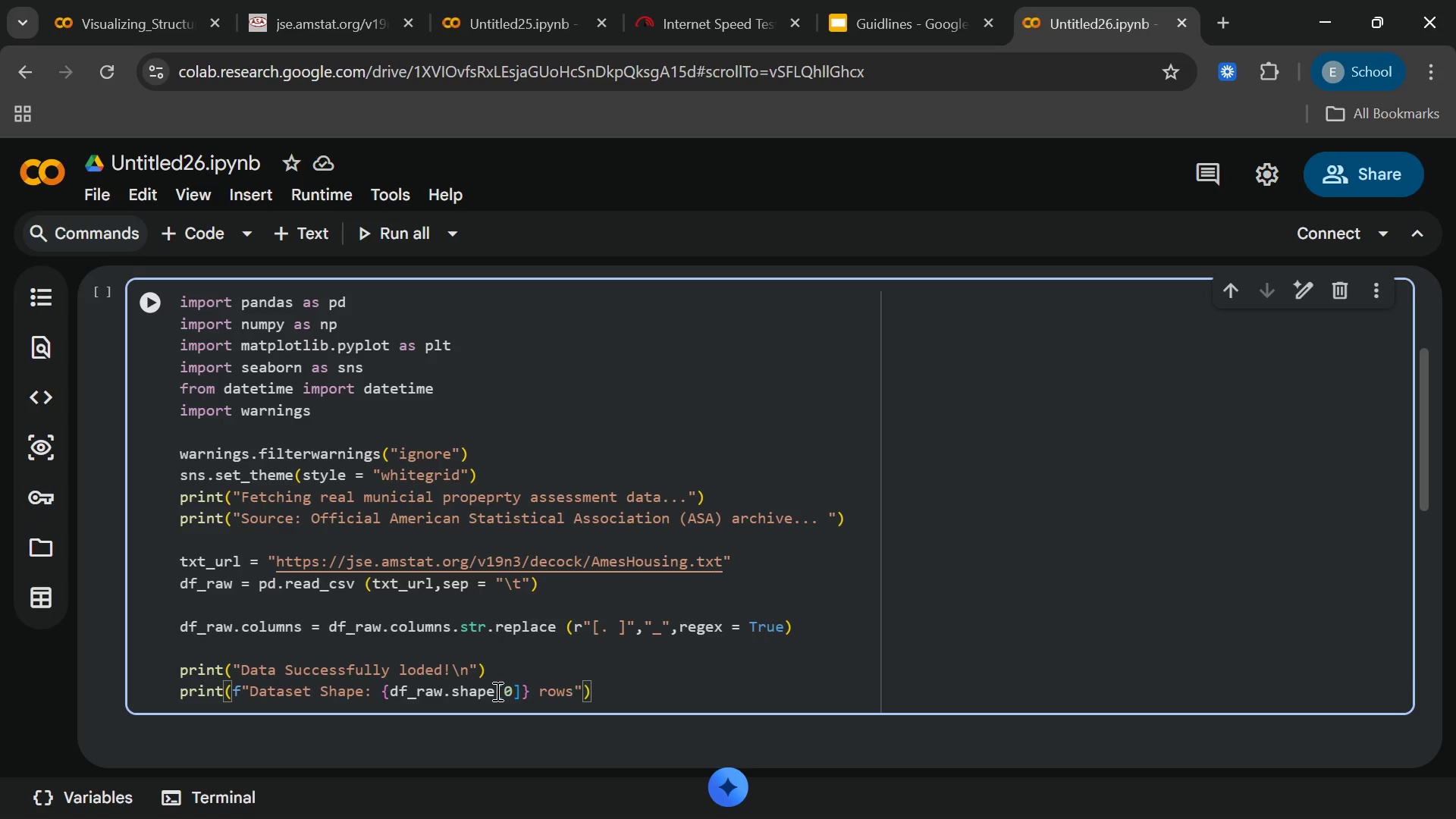 
type(,{df_raw)
 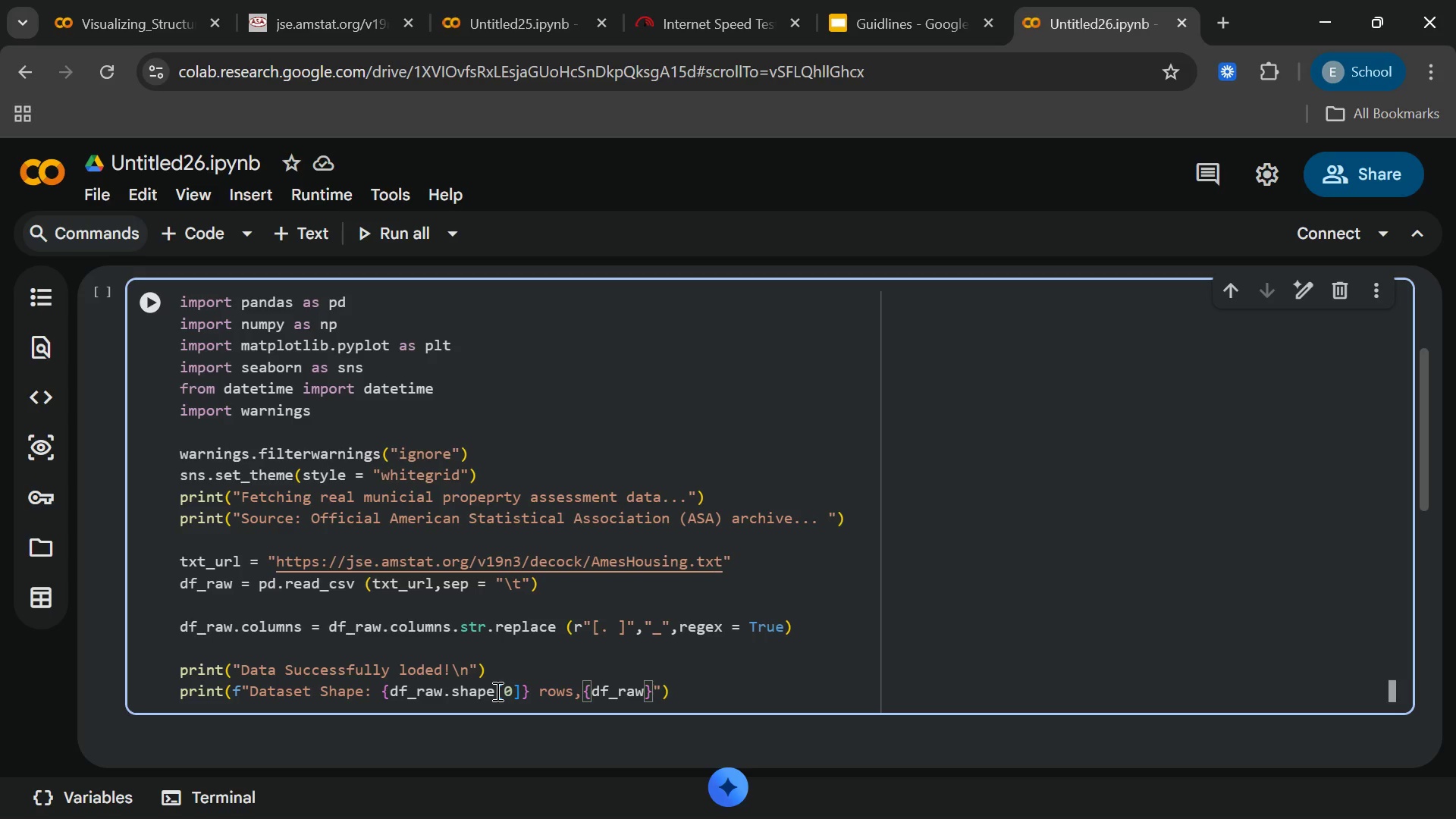 
wait(11.91)
 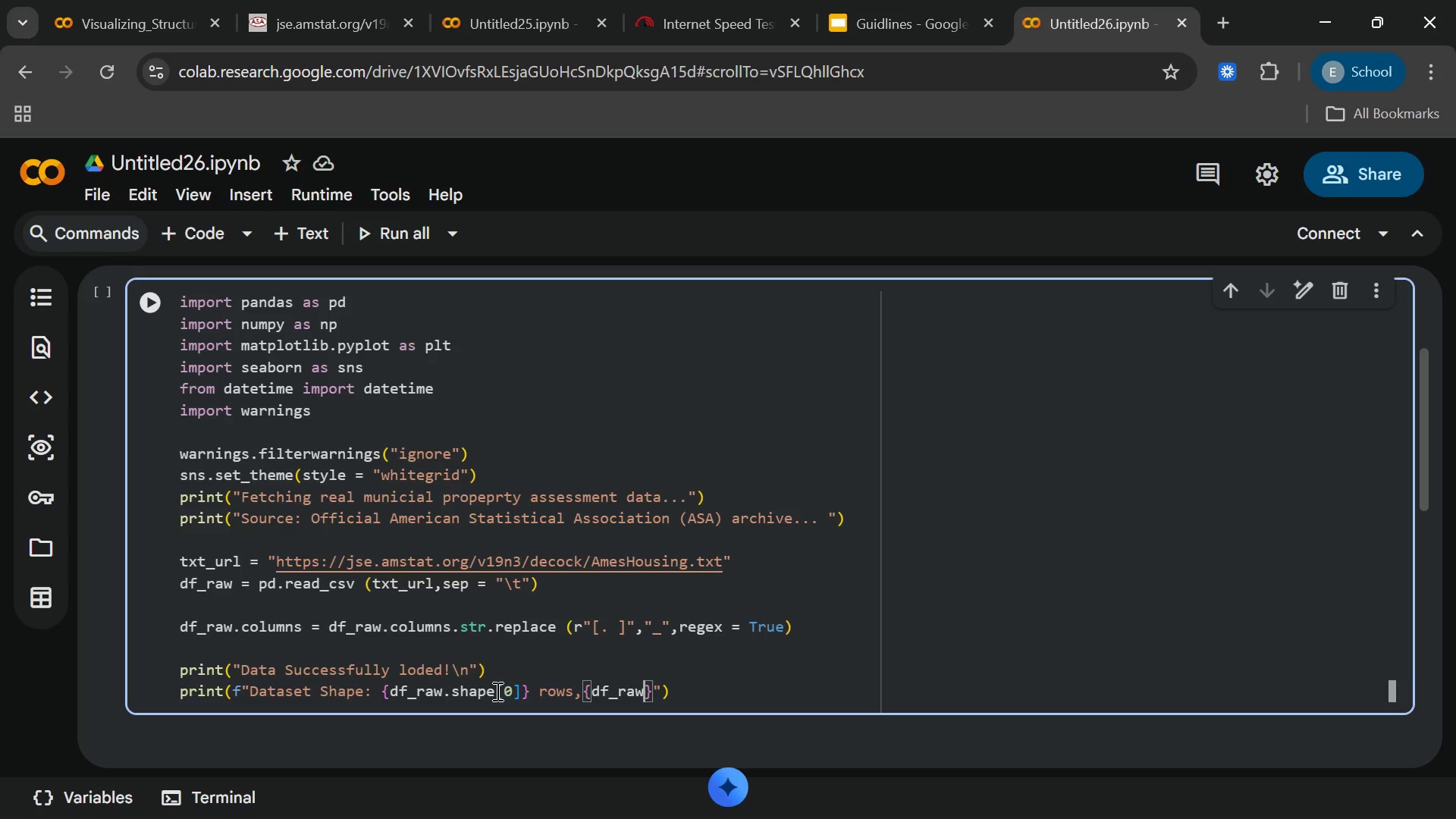 
type(,shape)
 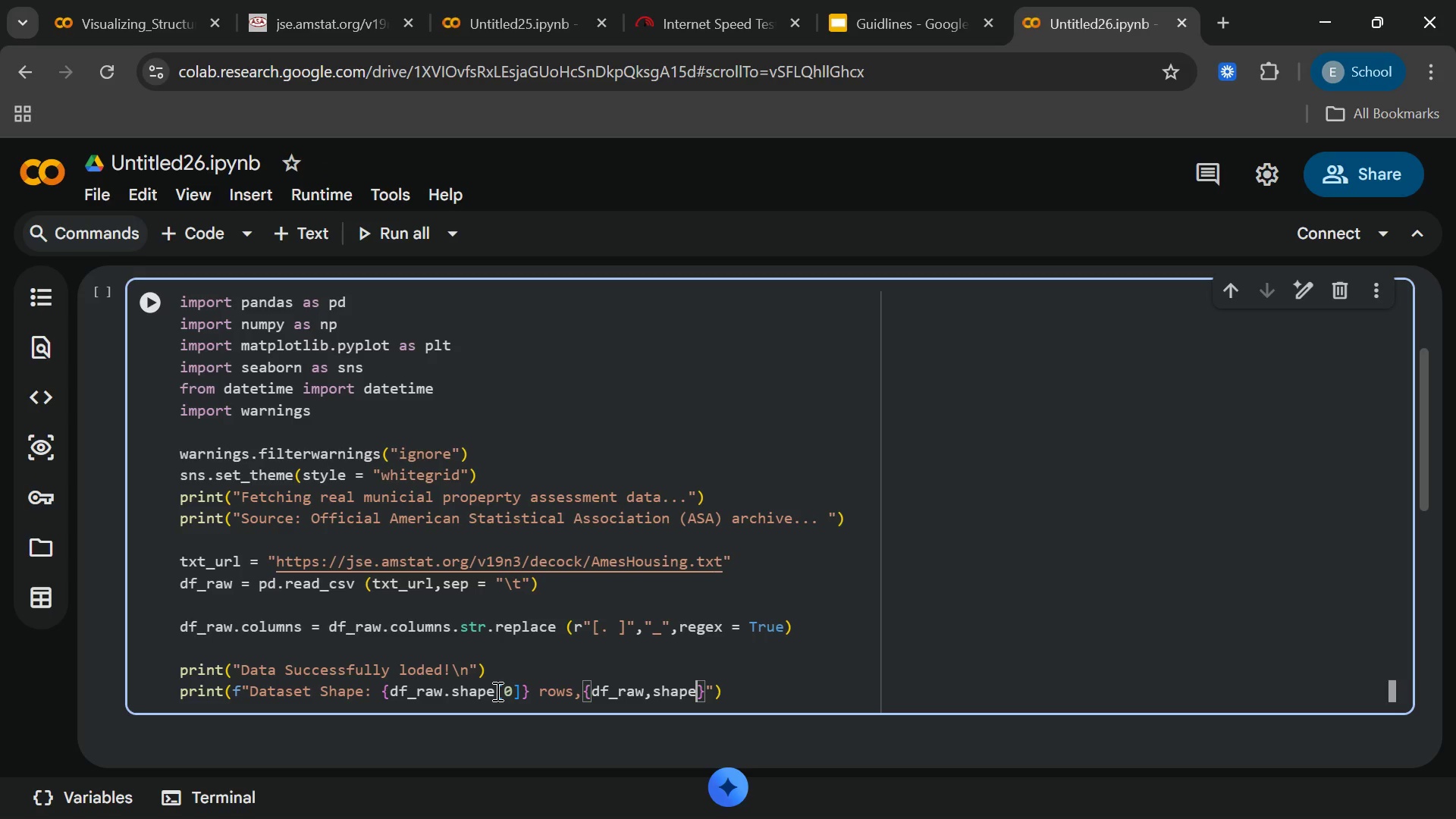 
key(BracketLeft)
 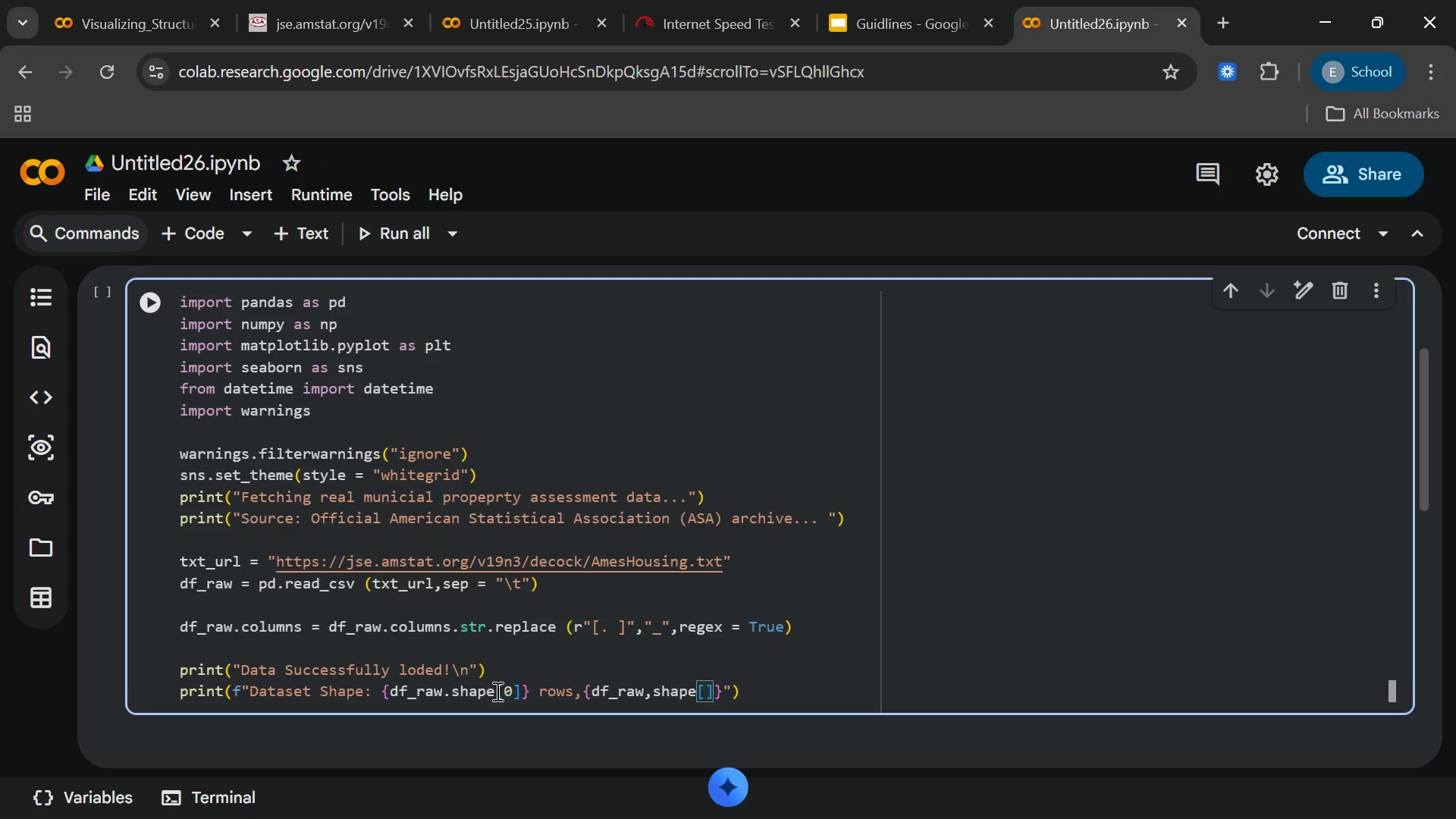 
key(1)
 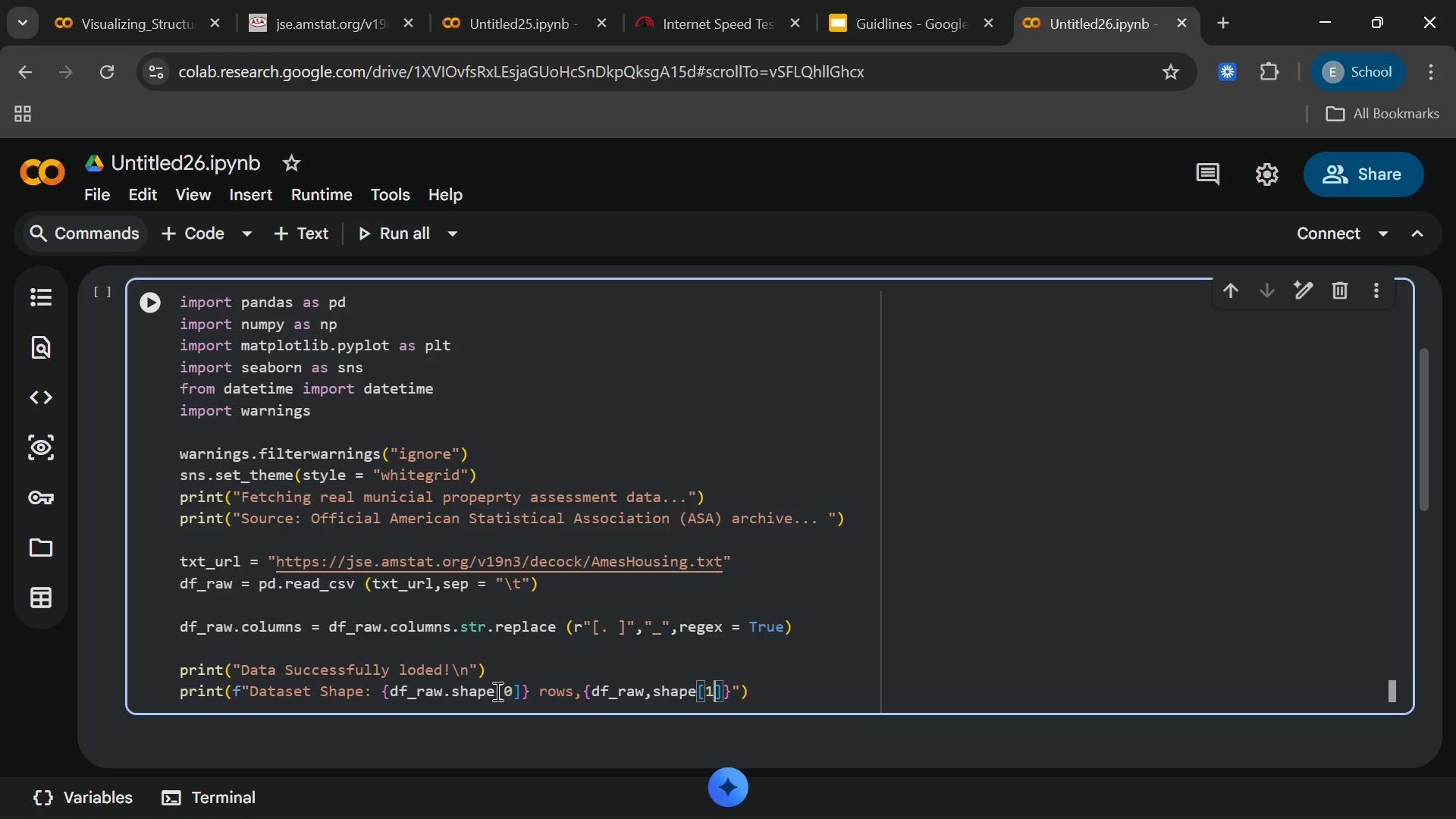 
wait(5.2)
 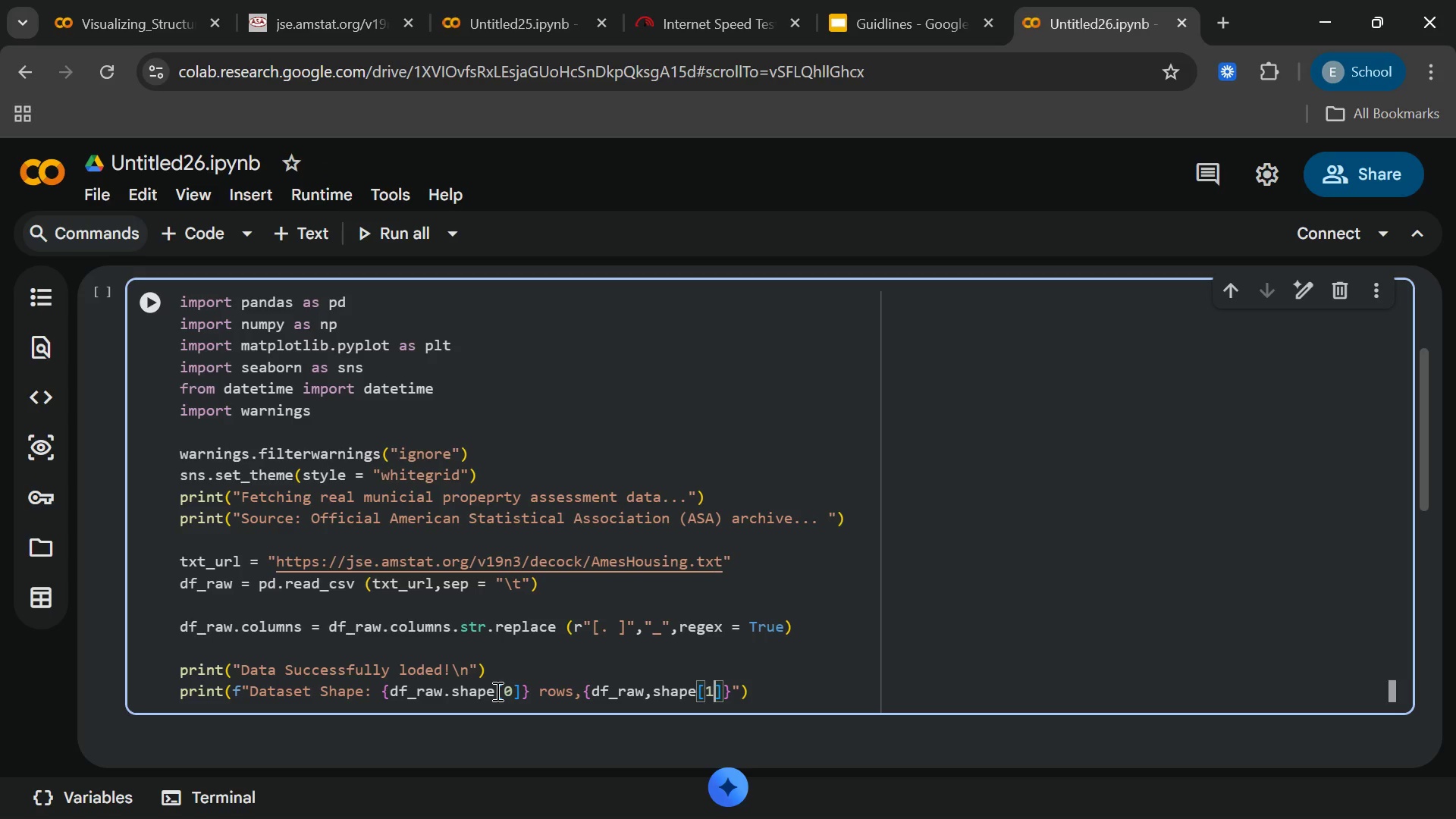 
key(ArrowRight)
 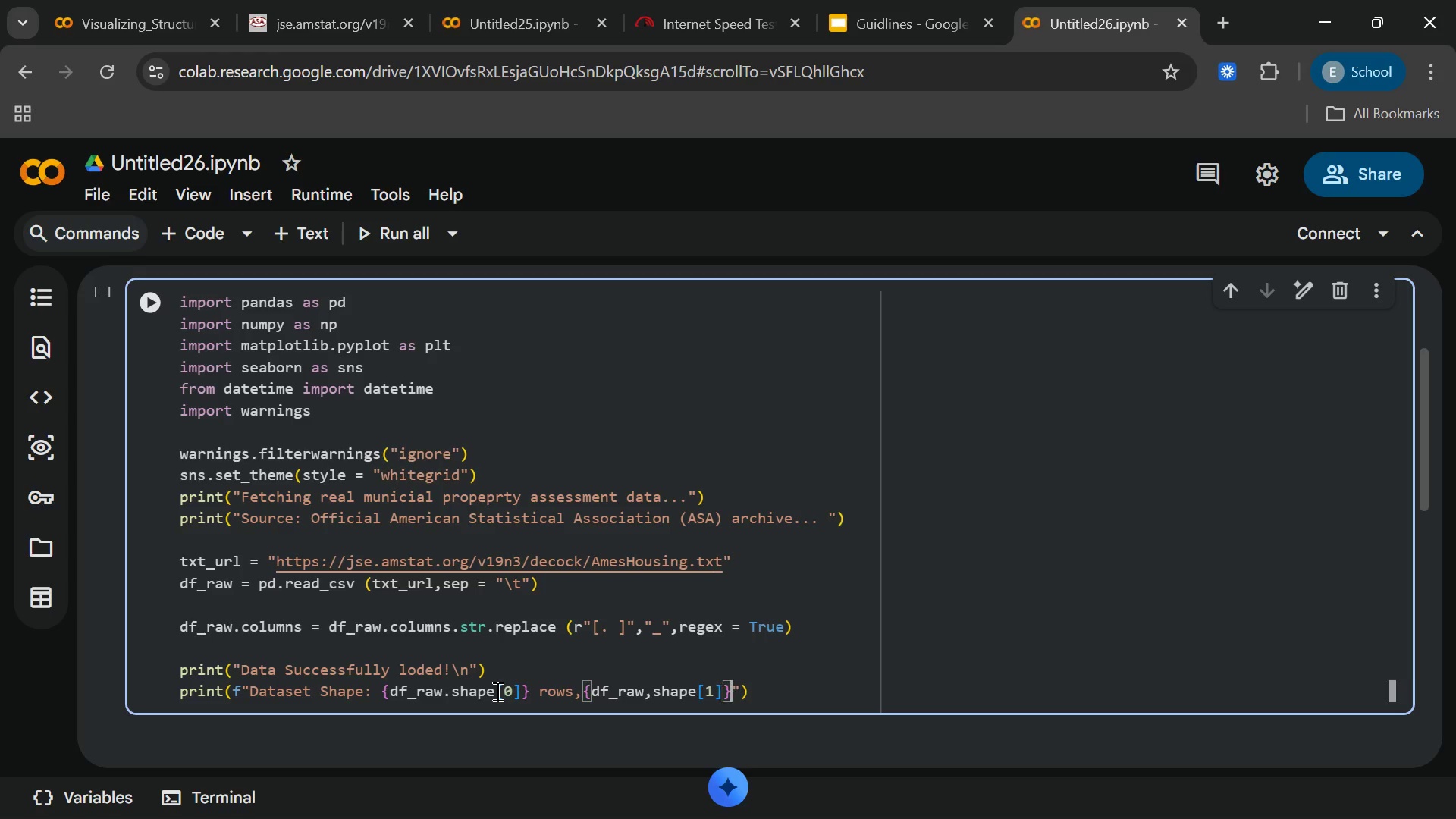 
key(ArrowRight)
 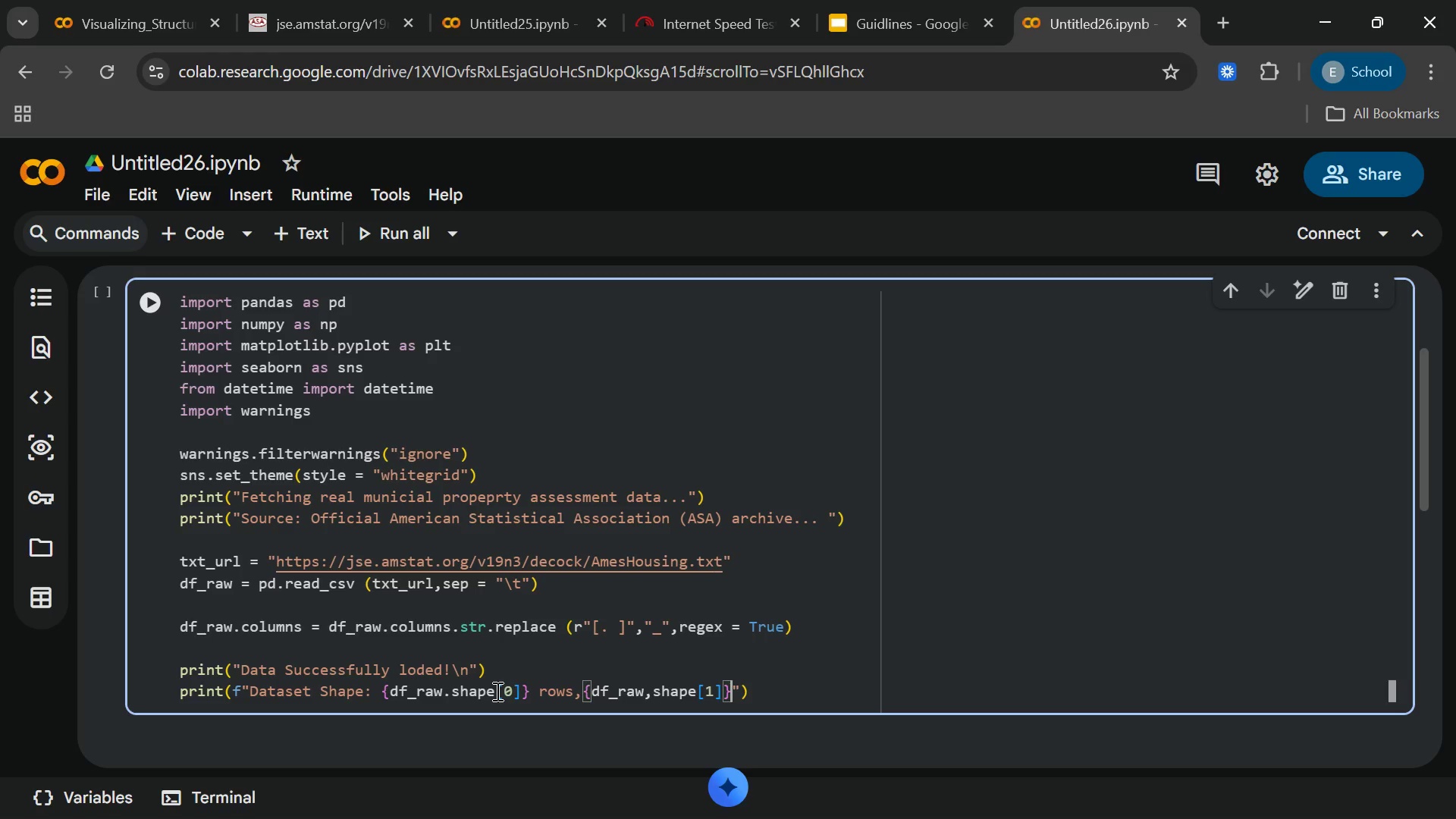 
type( columns)
 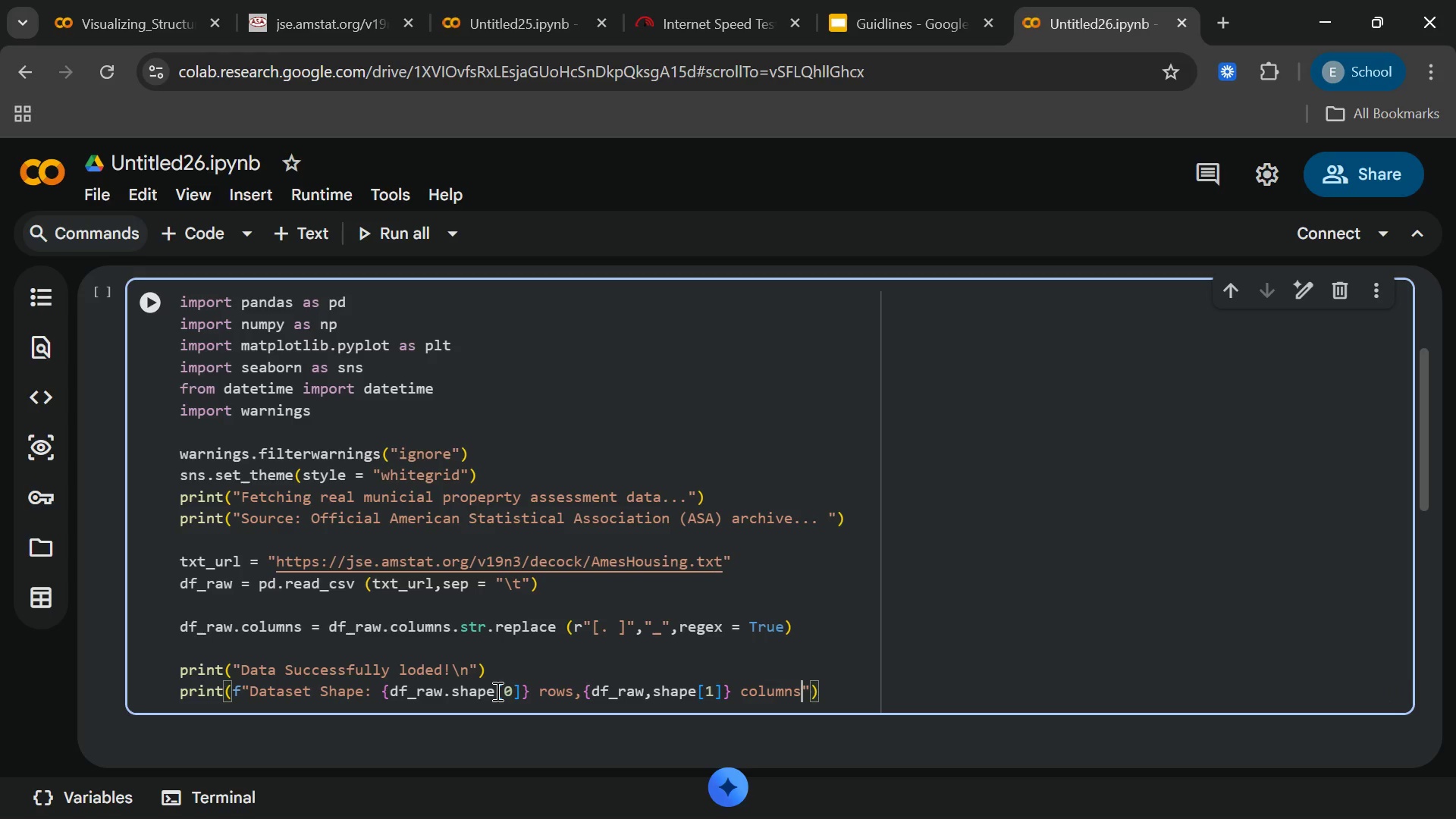 
key(ArrowRight)
 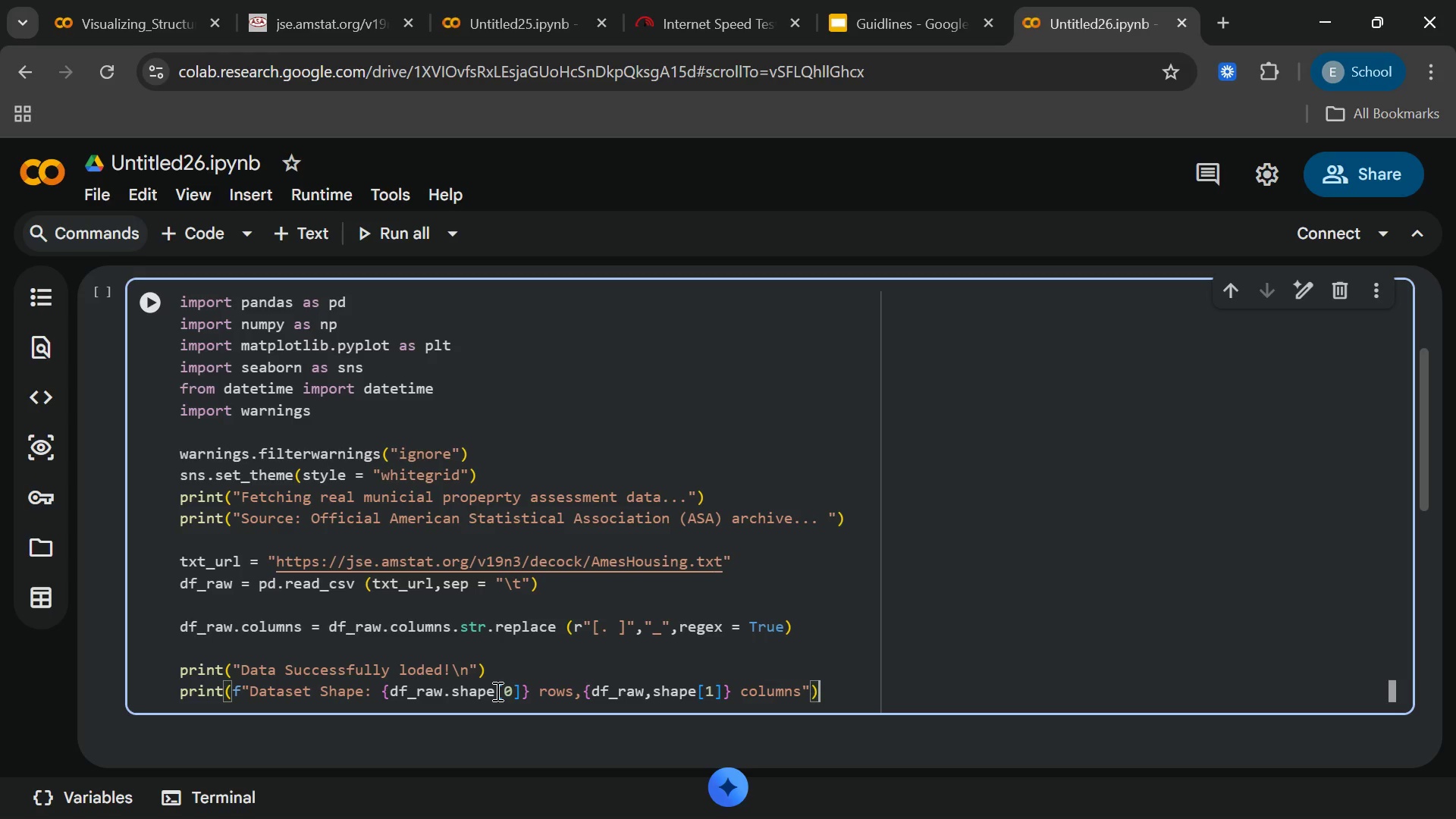 
key(ArrowRight)
 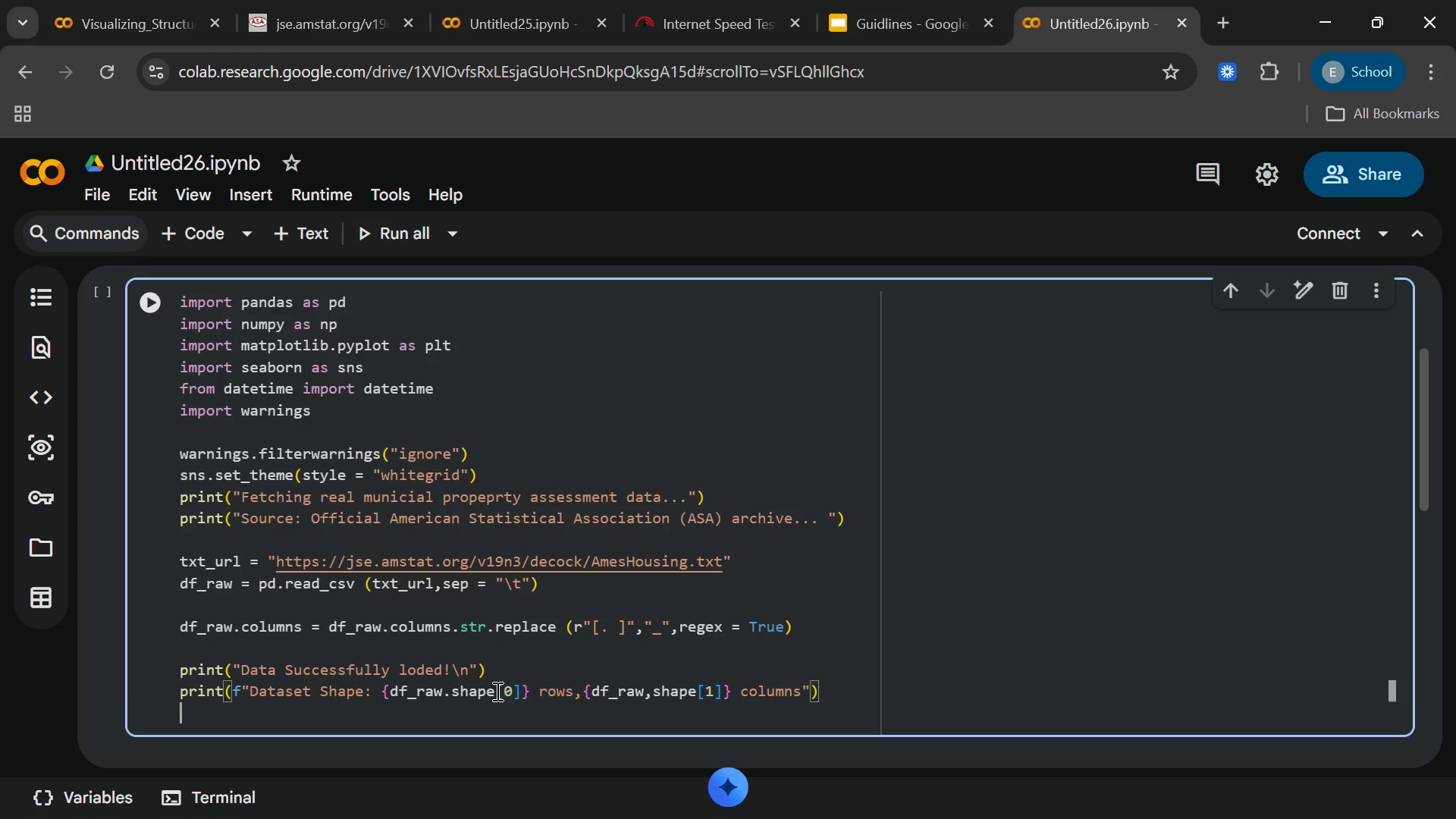 
key(Enter)
 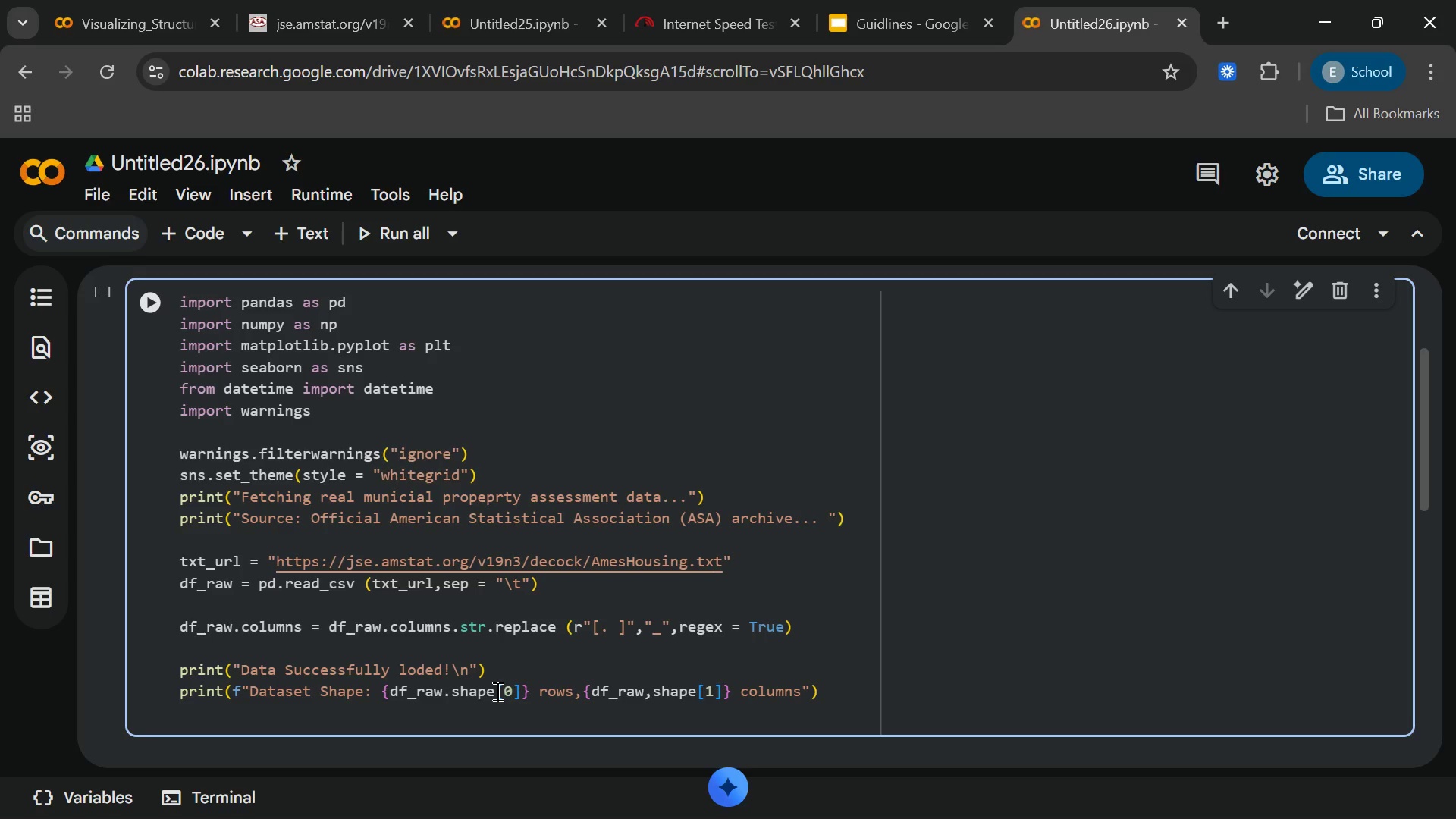 
key(Enter)
 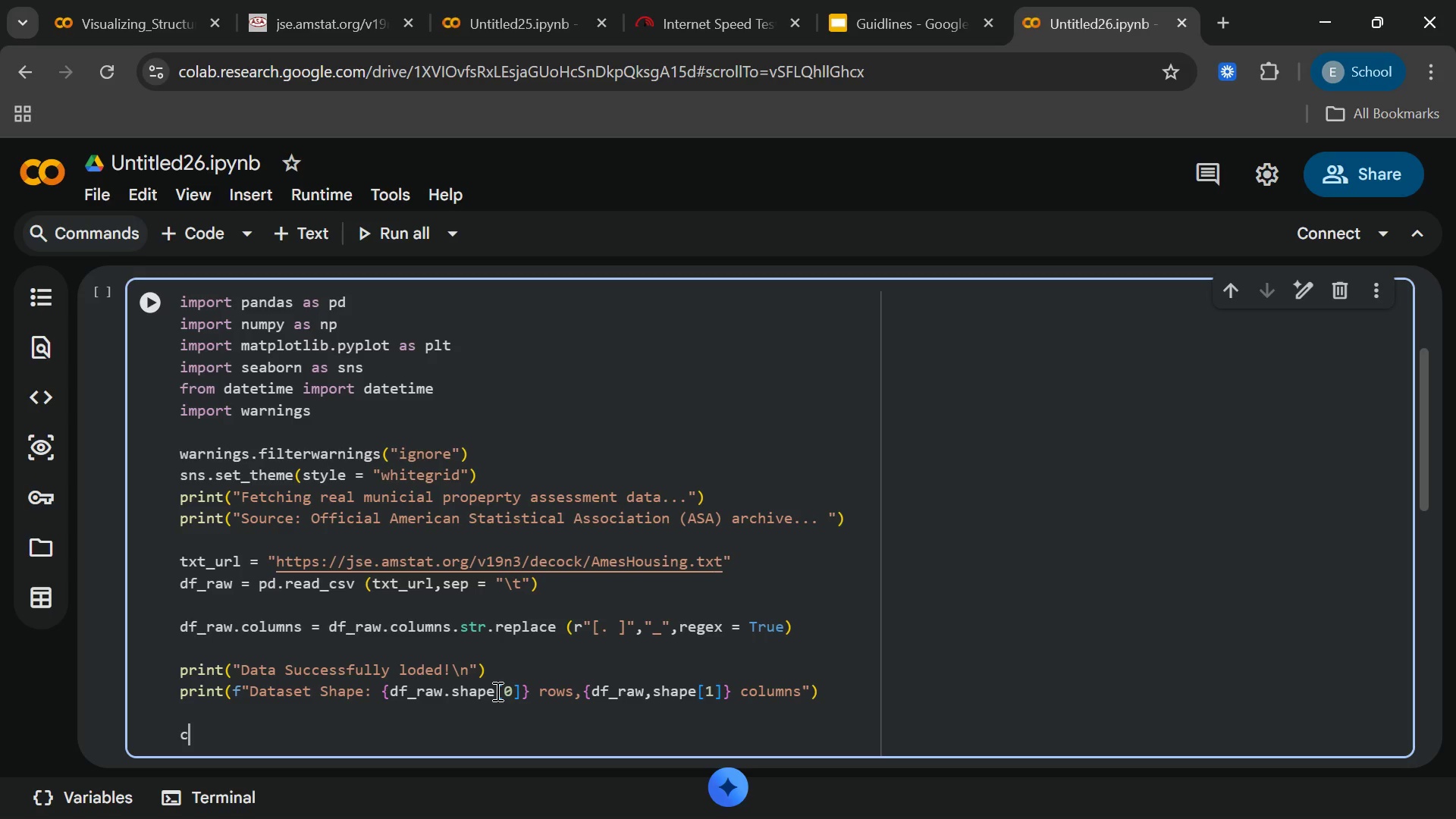 
type(col)
 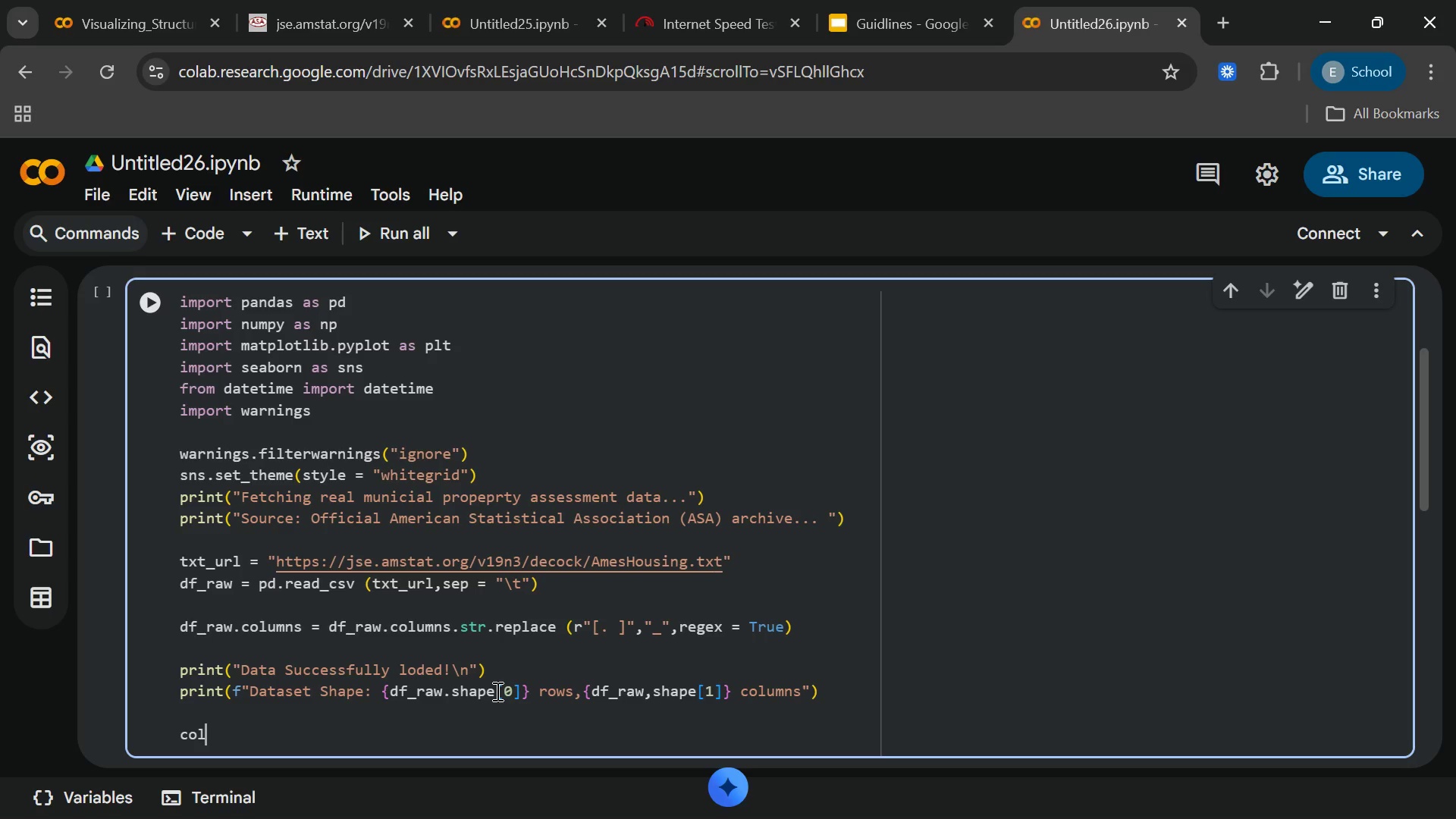 
type(s))
key(Backspace)
type(_to _)
key(Backspace)
key(Backspace)
type(_show = ["YEa)
key(Backspace)
key(Backspace)
type(ear_Built)
 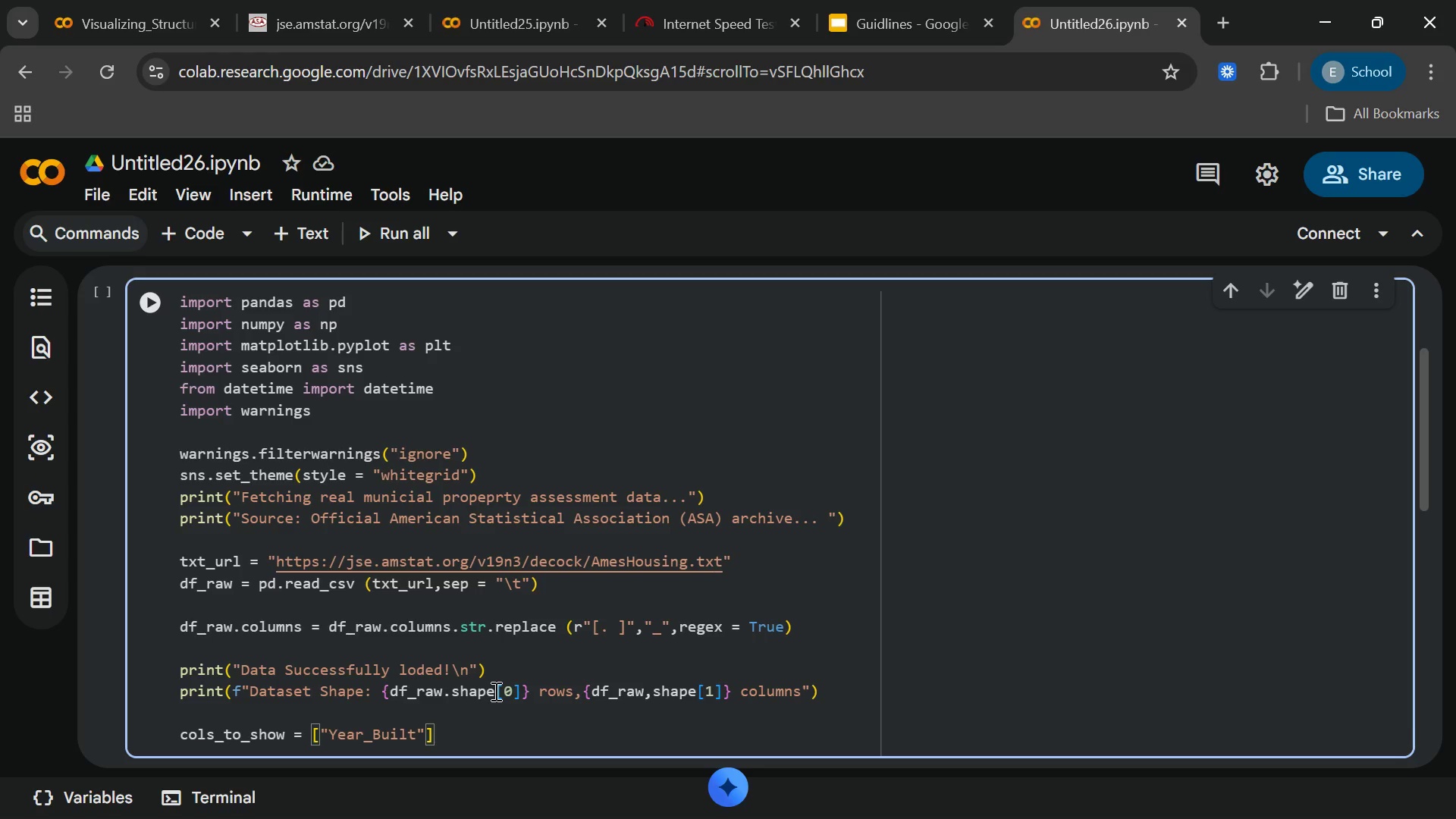 
key(ArrowRight)
 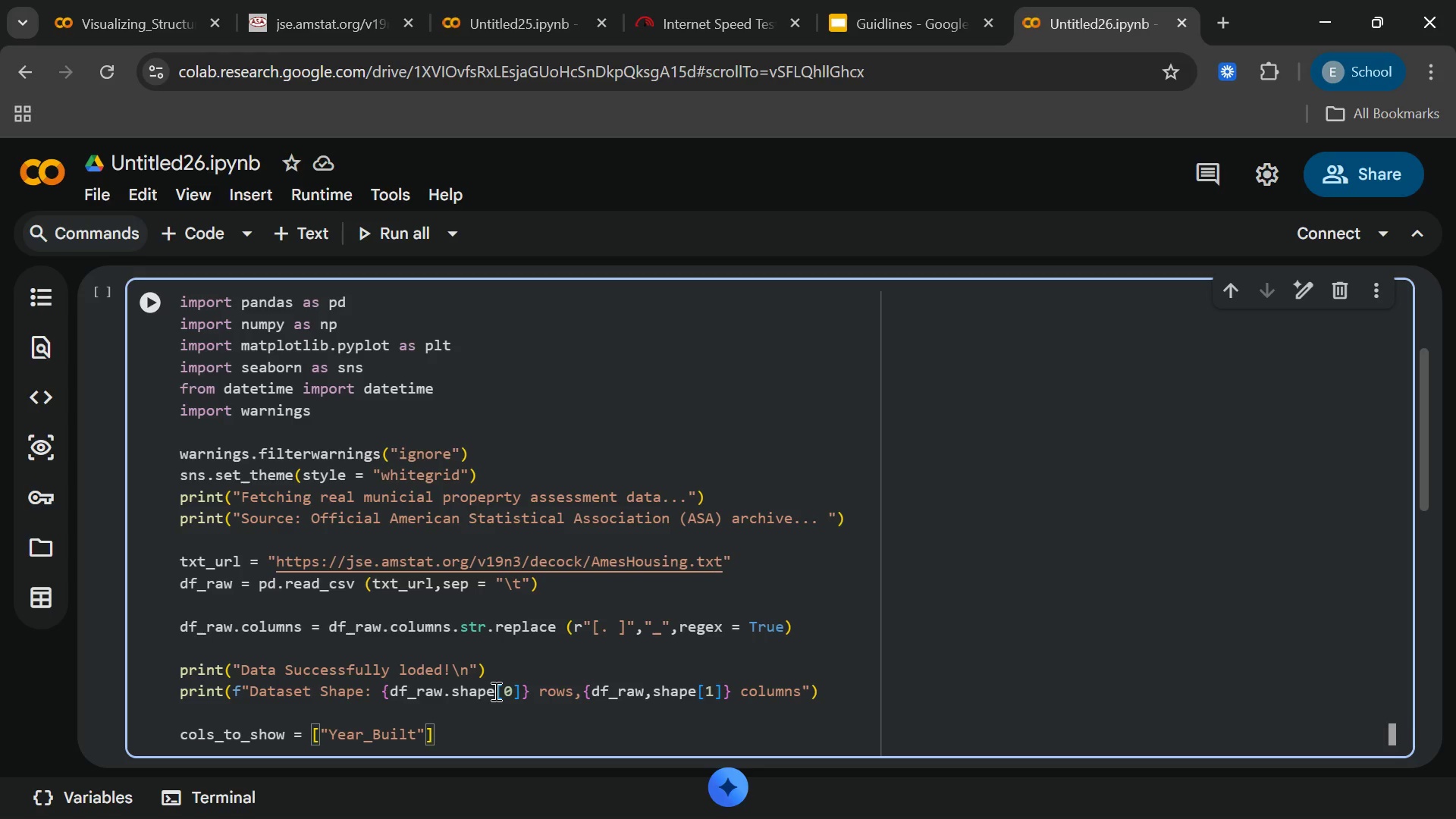 
key(Comma)
 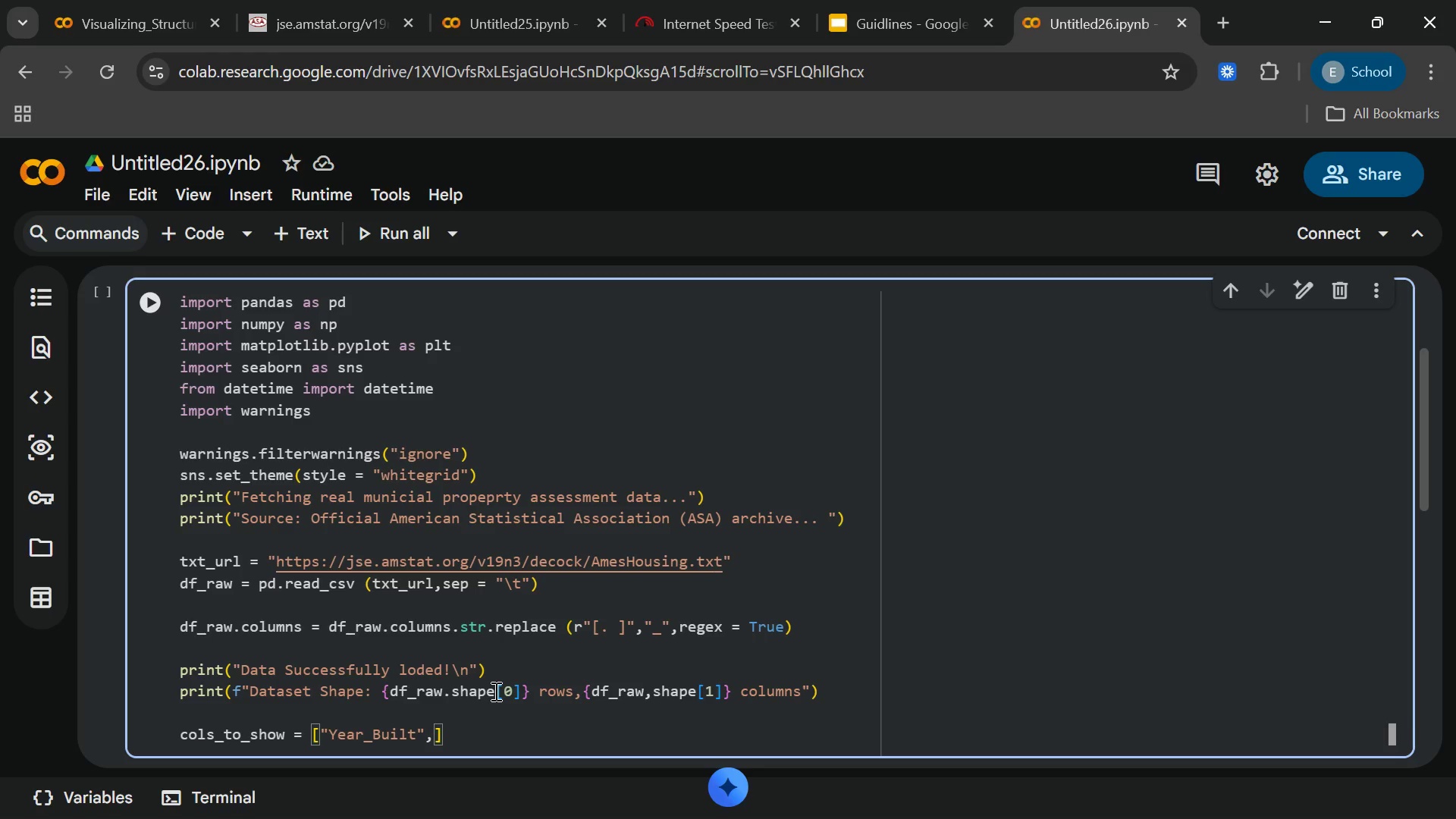 
key(Shift+Quote)
 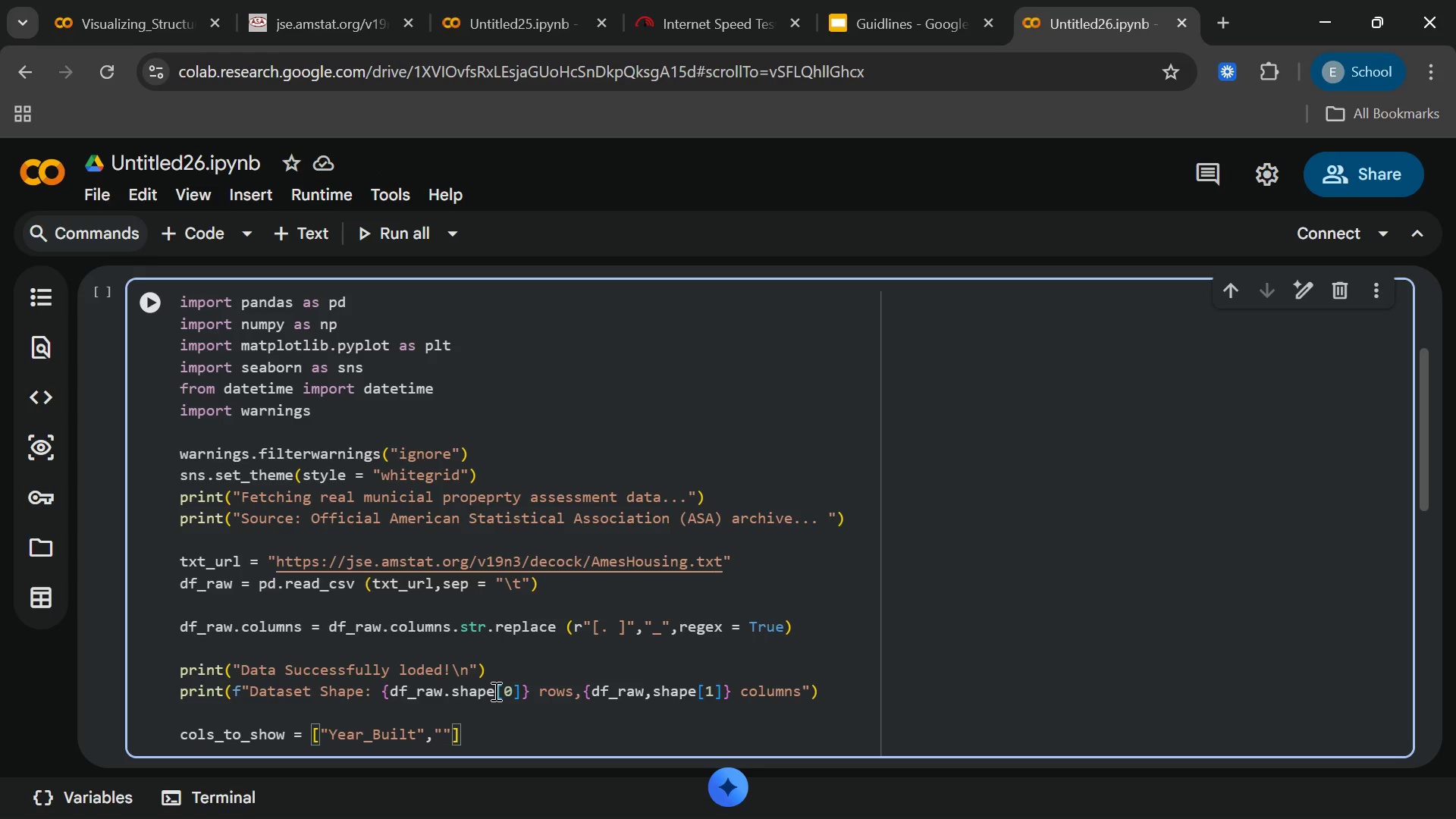 
wait(6.75)
 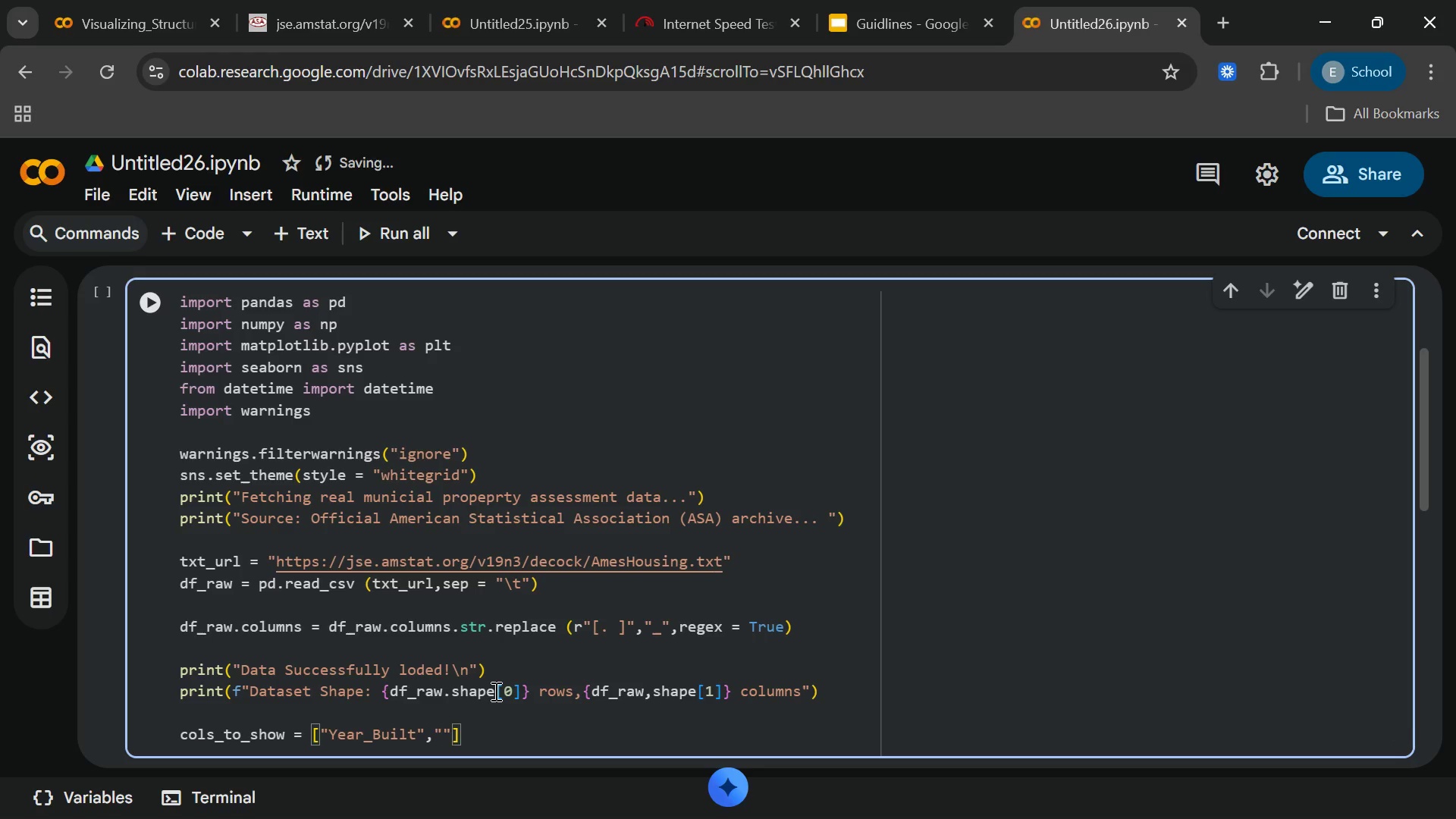 
type(Exter_ )
key(Backspace)
type(V)
key(Backspace)
type(Cons)
key(Backspace)
type(d)
 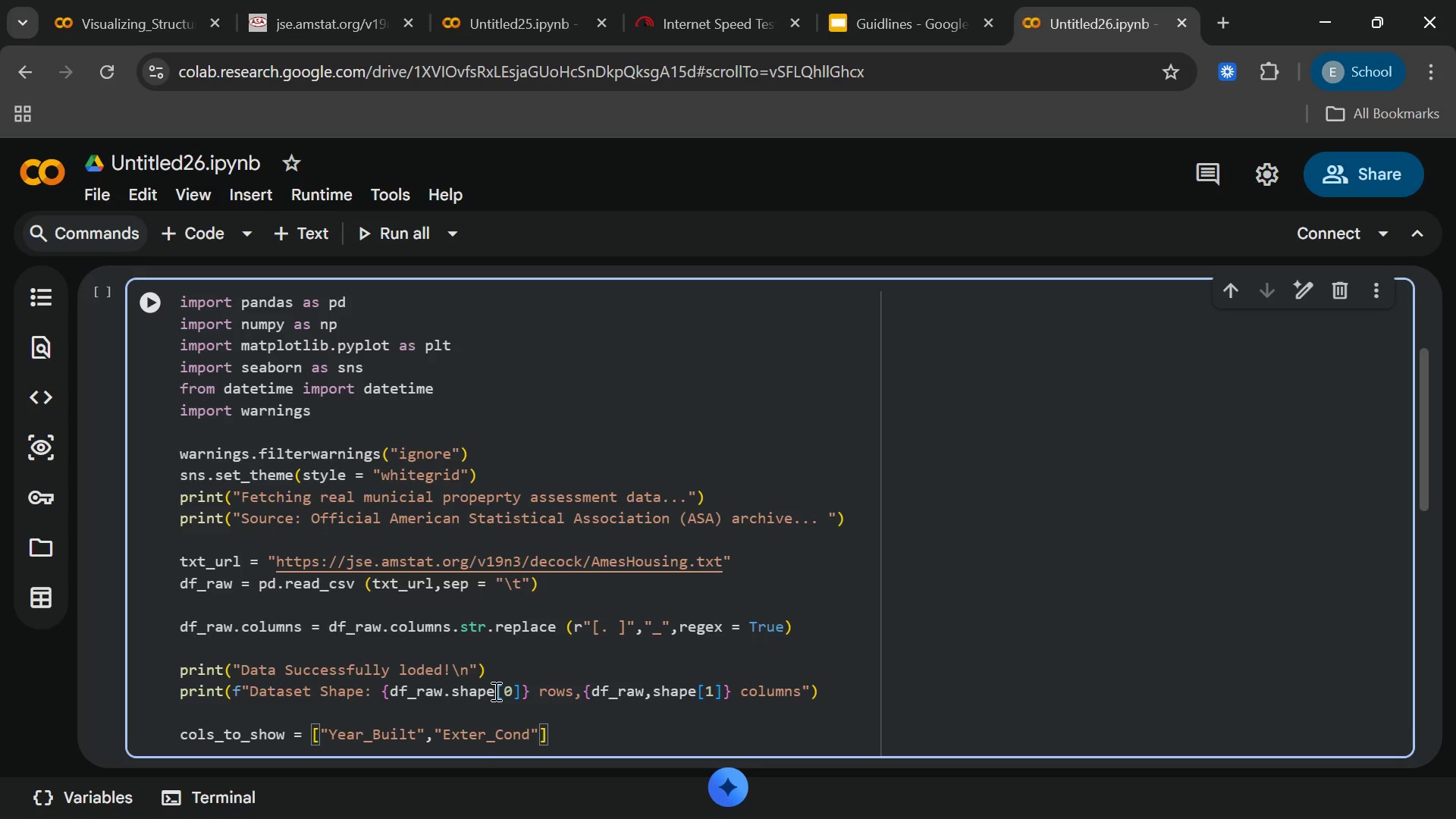 
key(ArrowRight)
 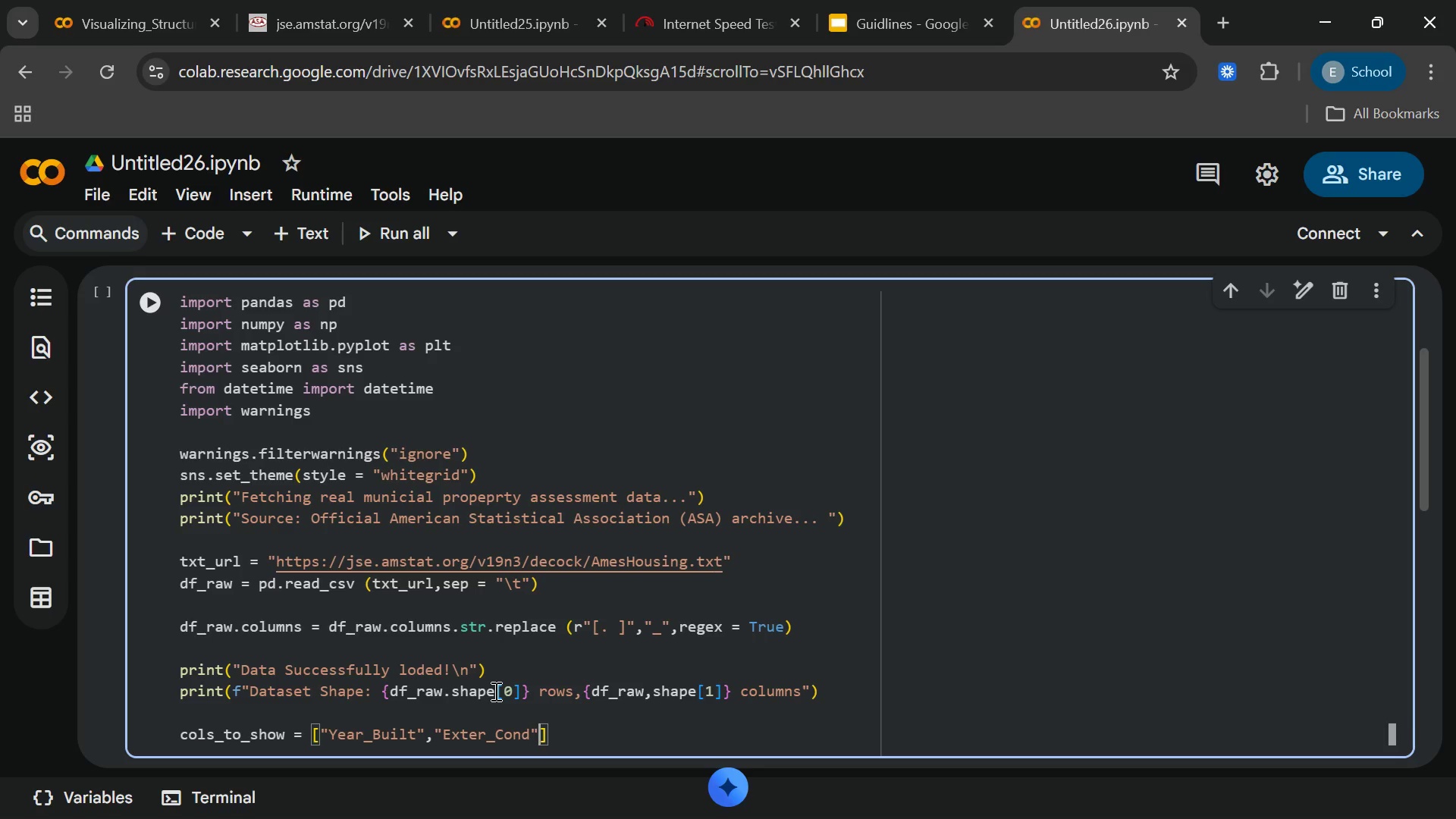 
type(,"Bsmt_Cond)
 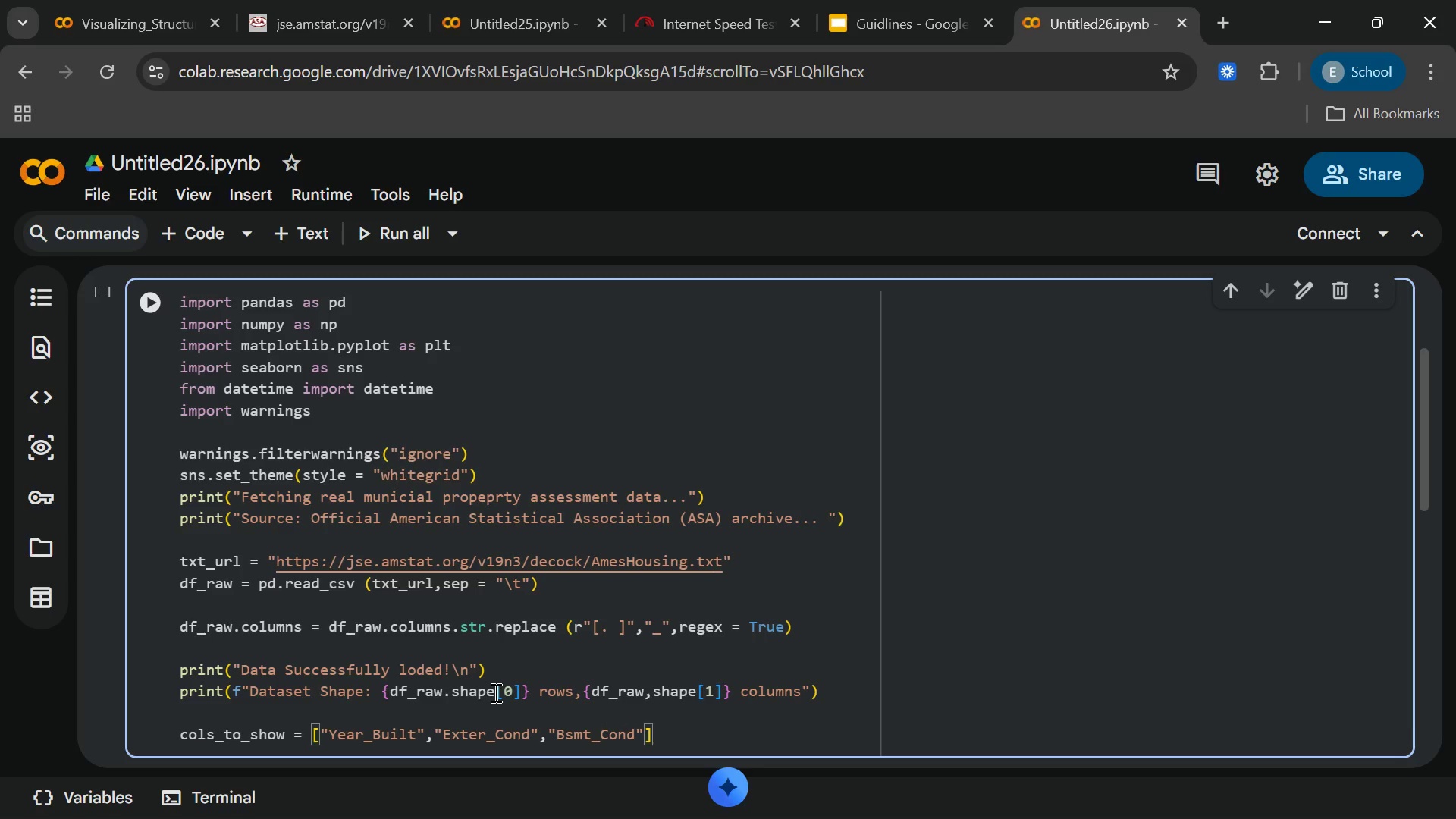 
key(ArrowRight)
 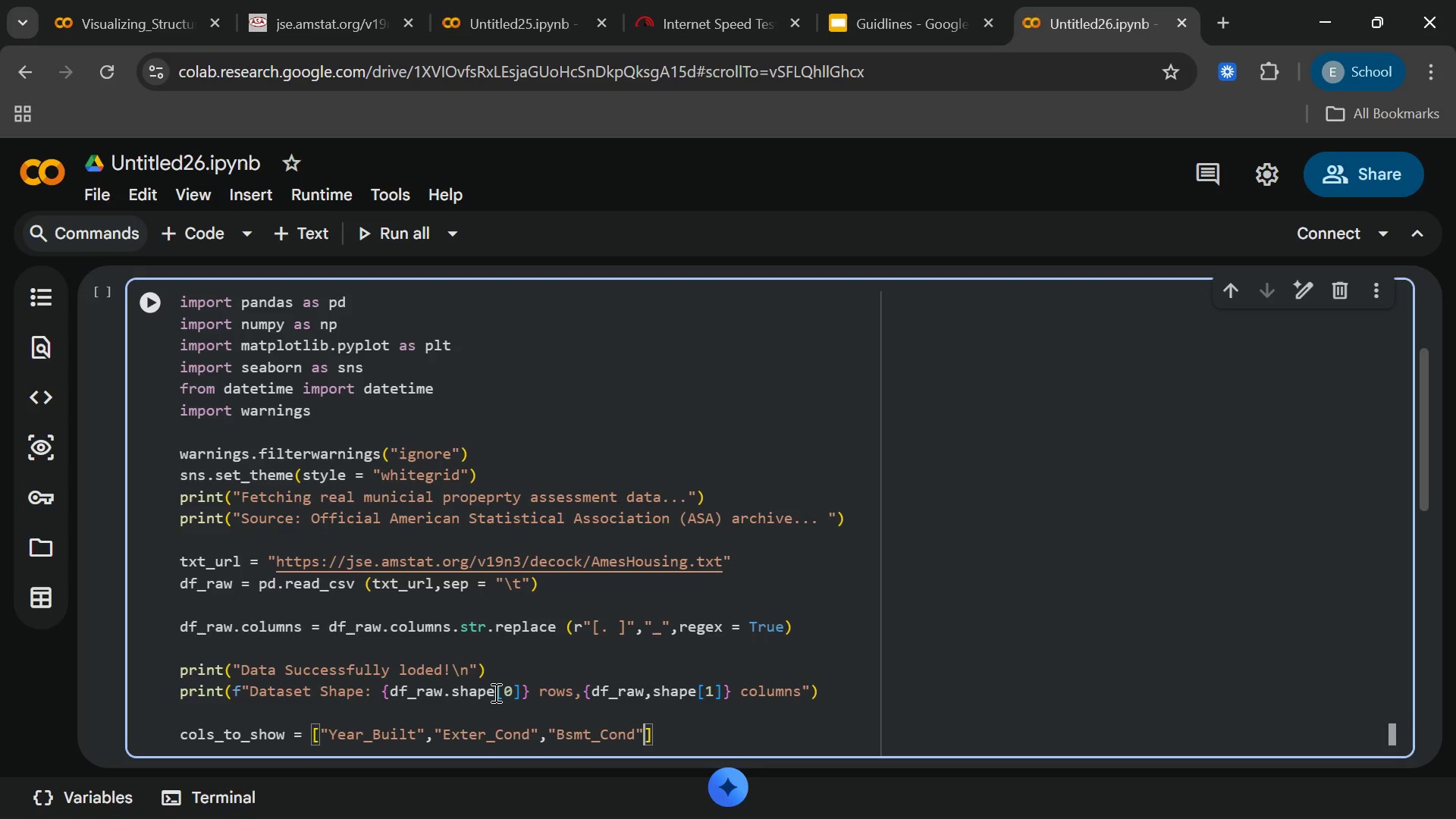 
type(,"Heating_QC)
 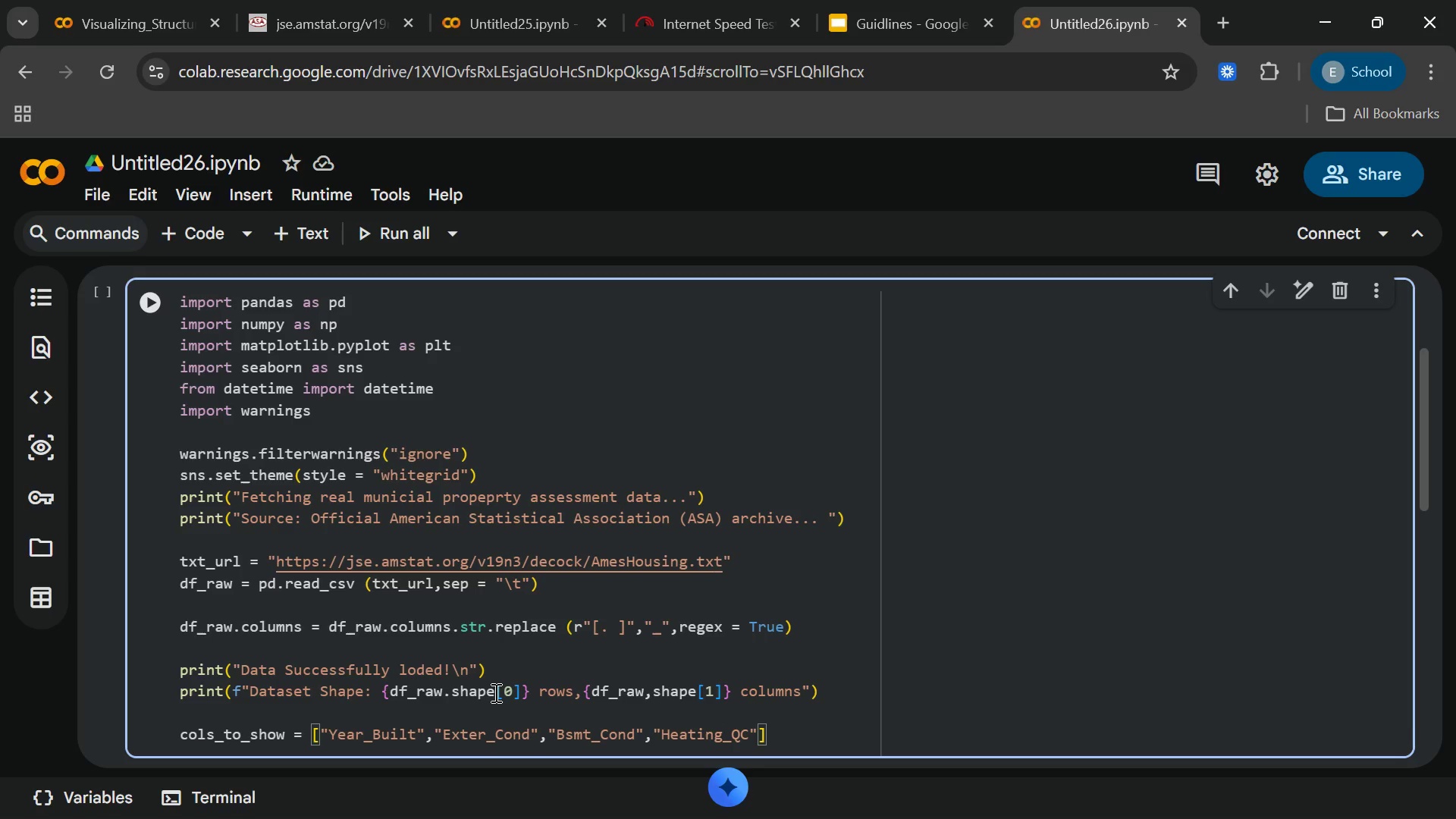 
key(ArrowRight)
 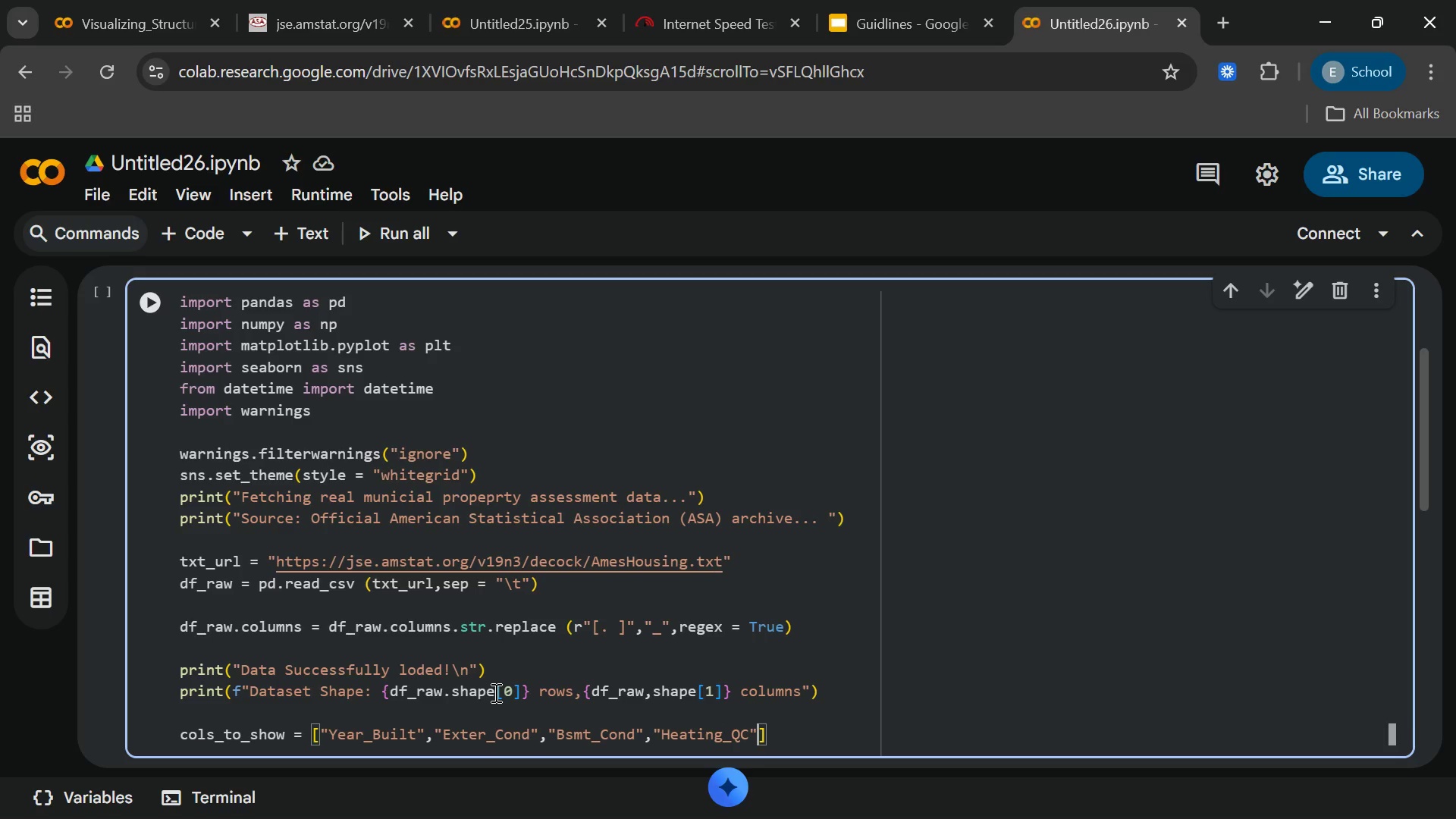 
type(,"gara)
 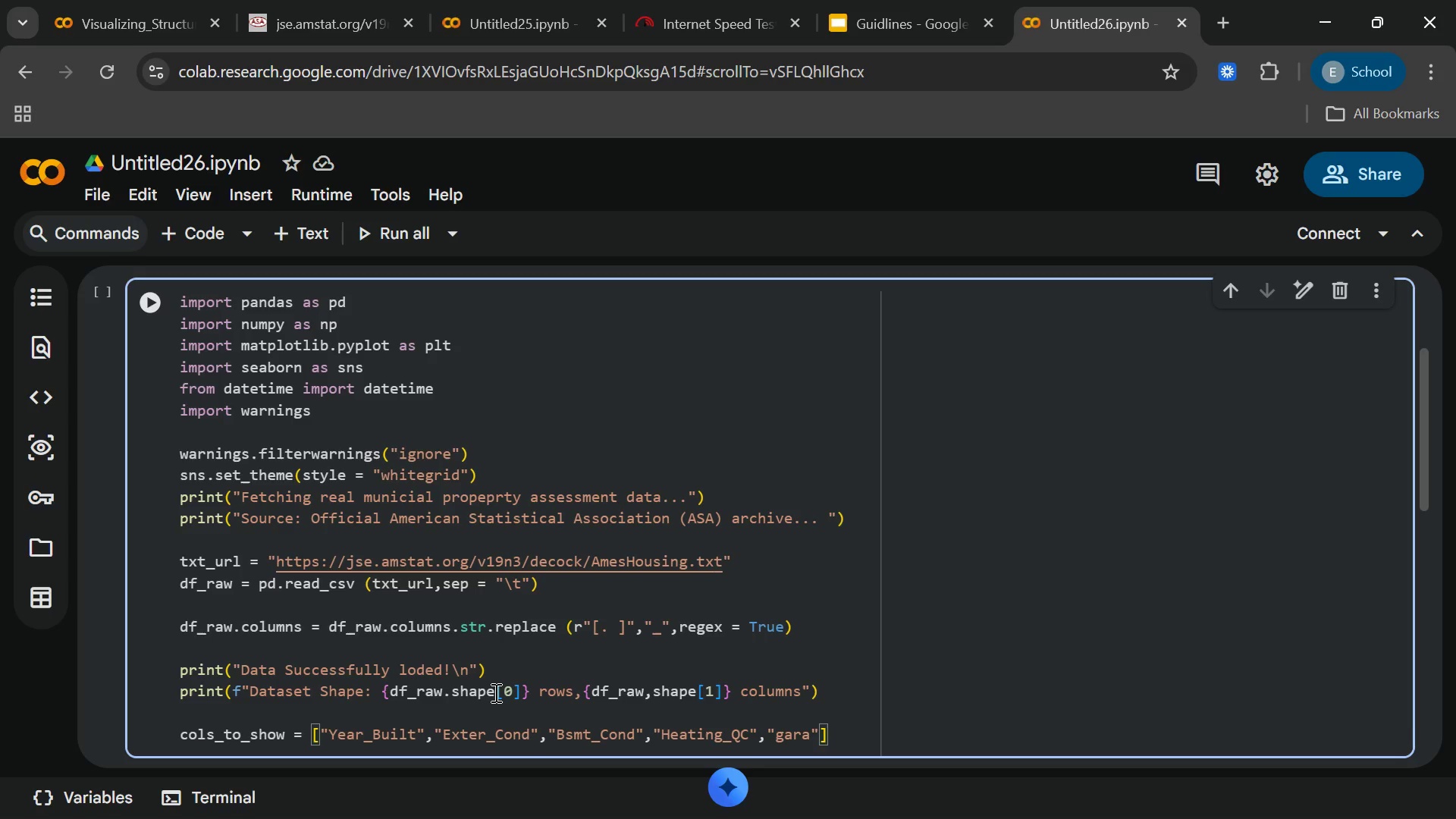 
wait(7.27)
 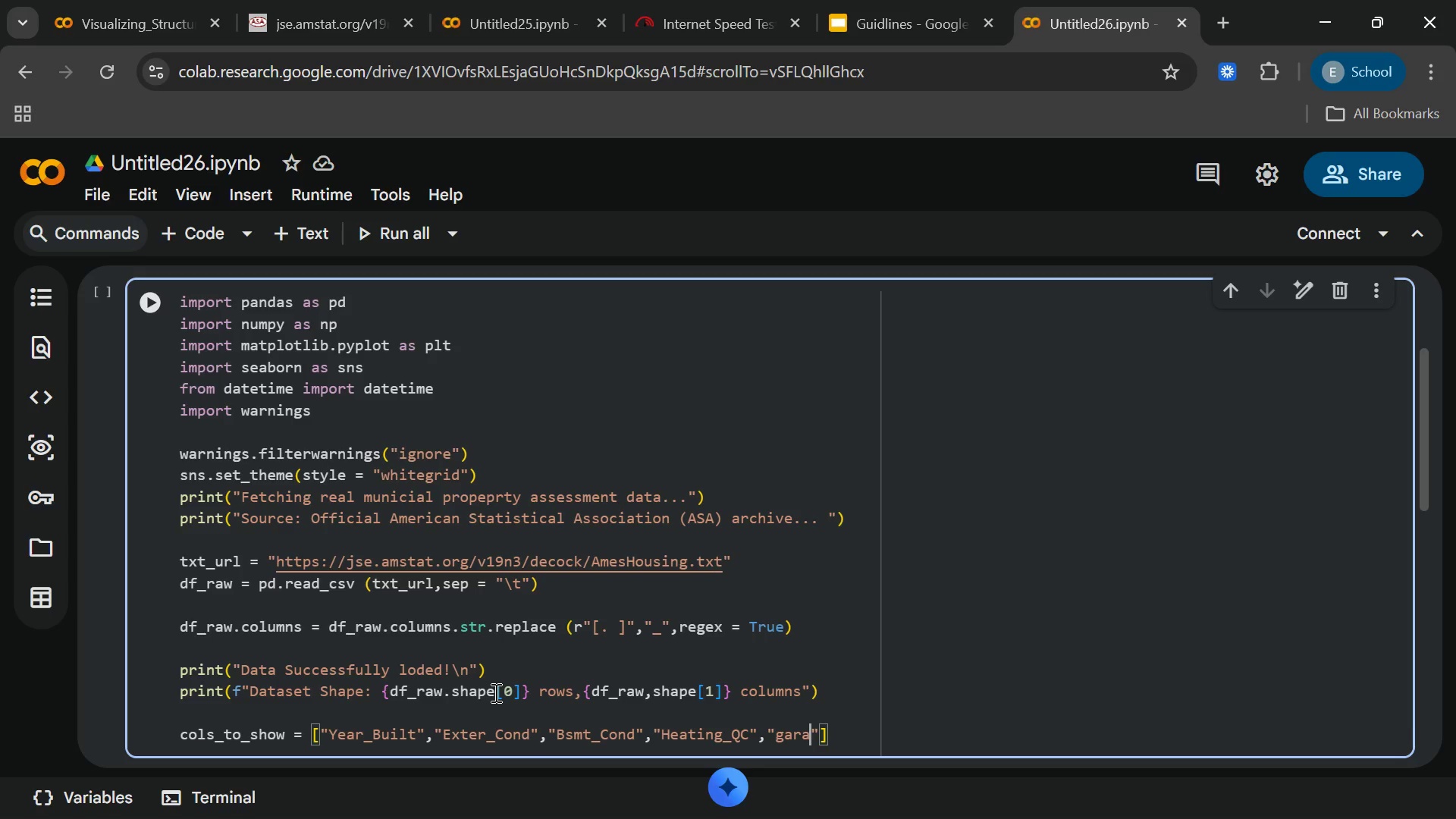 
type(\\\)
key(Backspace)
key(Backspace)
key(Backspace)
key(Backspace)
key(Backspace)
key(Backspace)
key(Backspace)
type(Gra)
key(Backspace)
key(Backspace)
type(arage)
 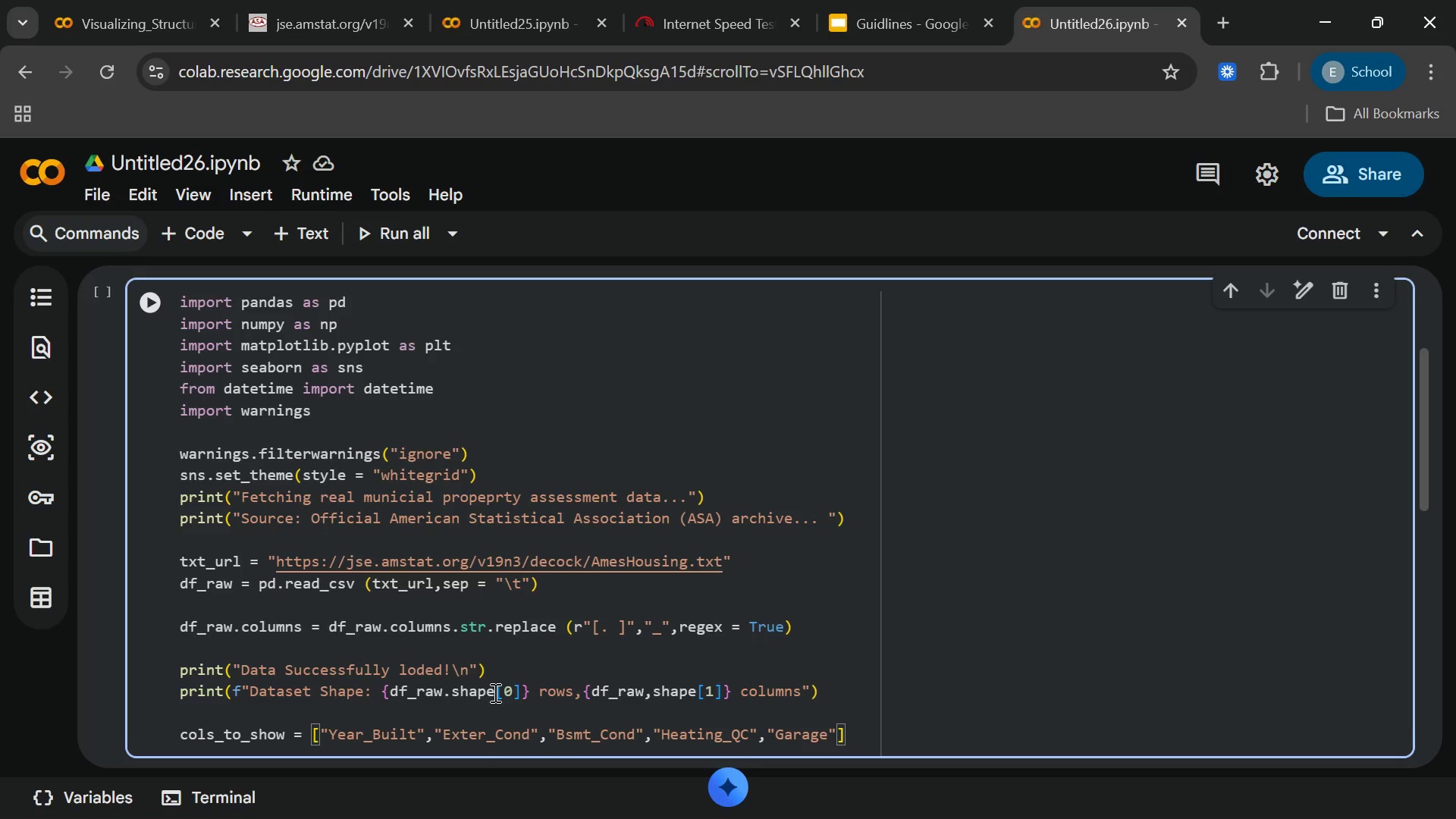 
type(_Cond)
 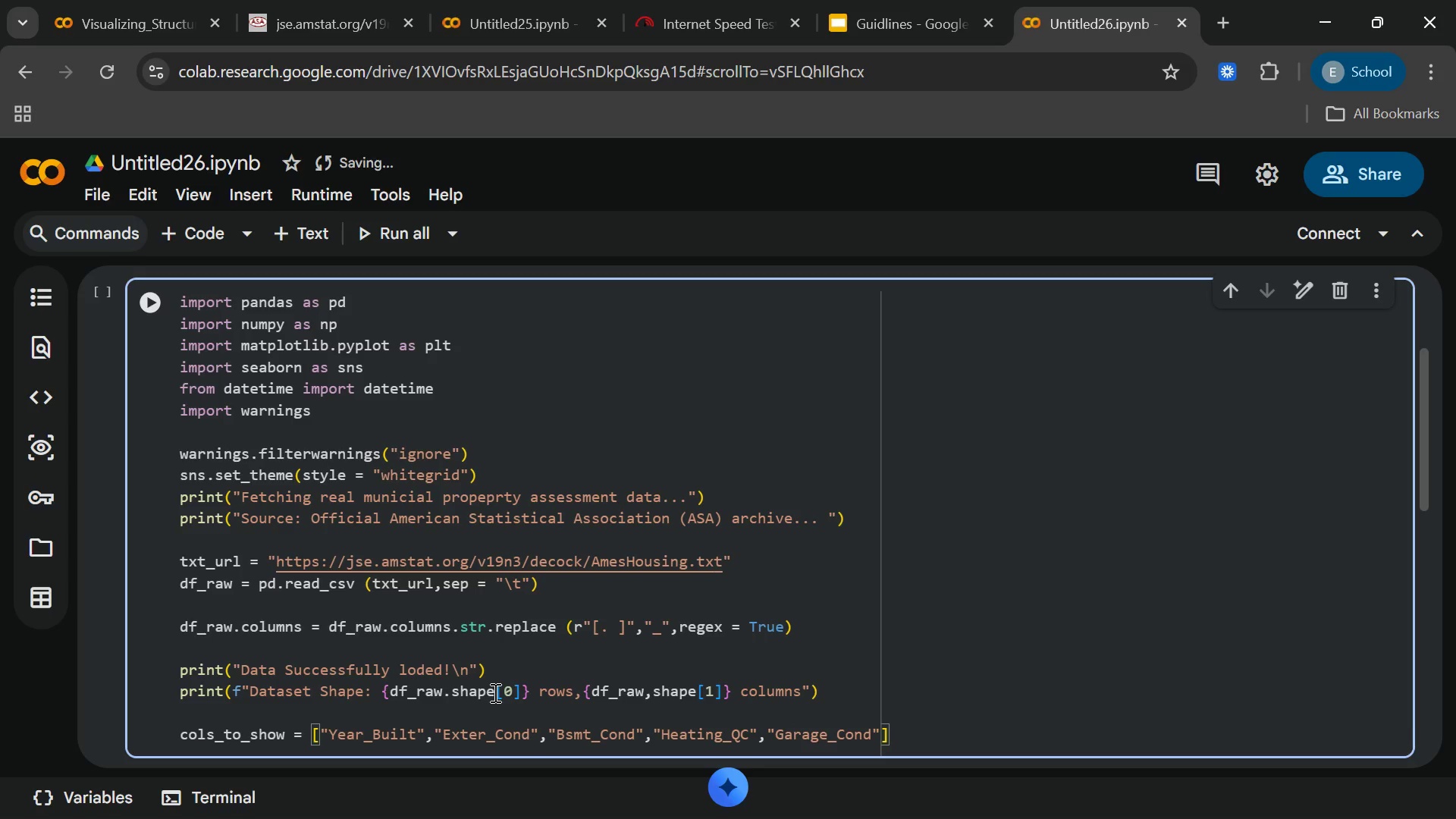 
key(ArrowRight)
 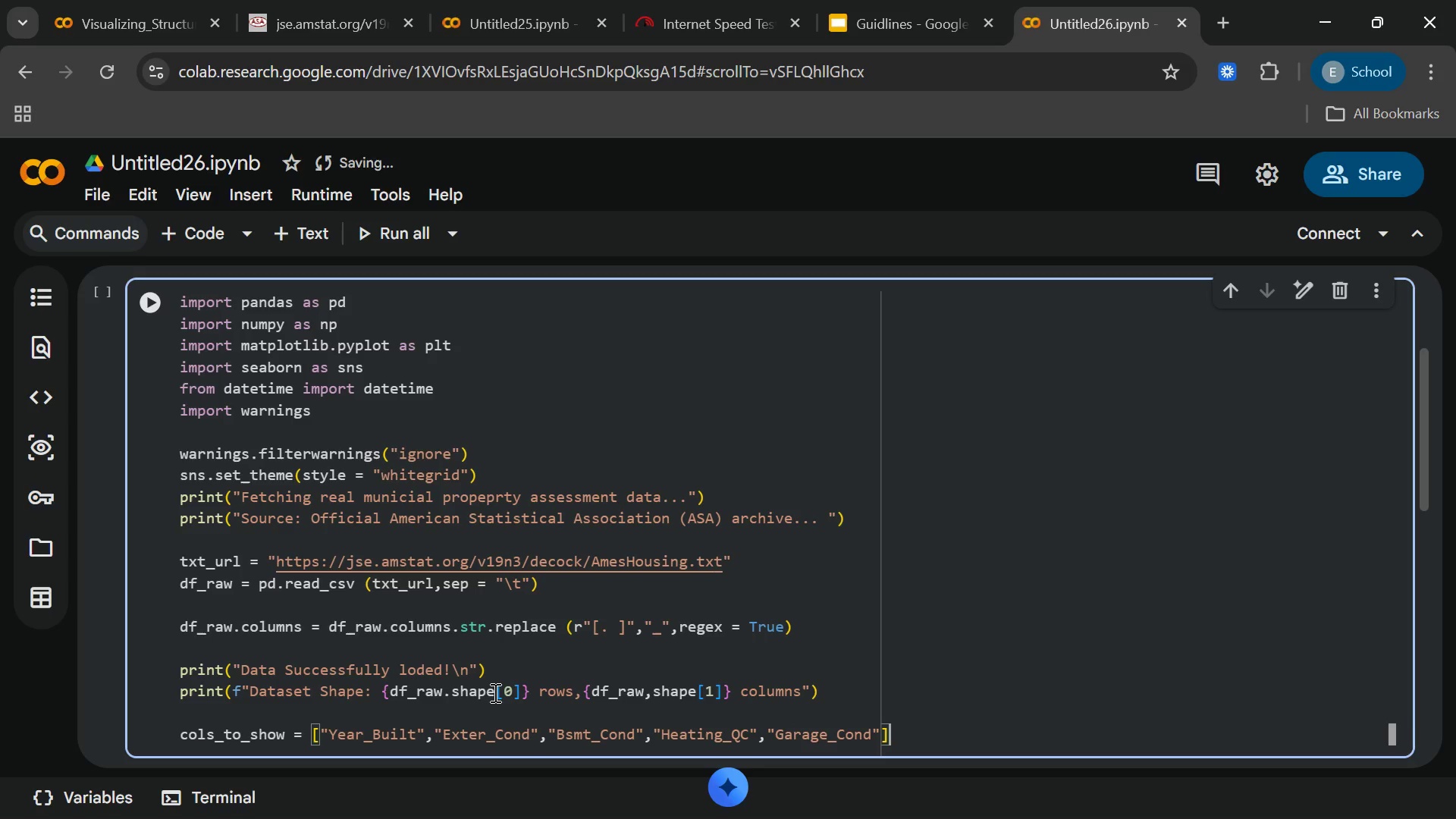 
key(ArrowRight)
 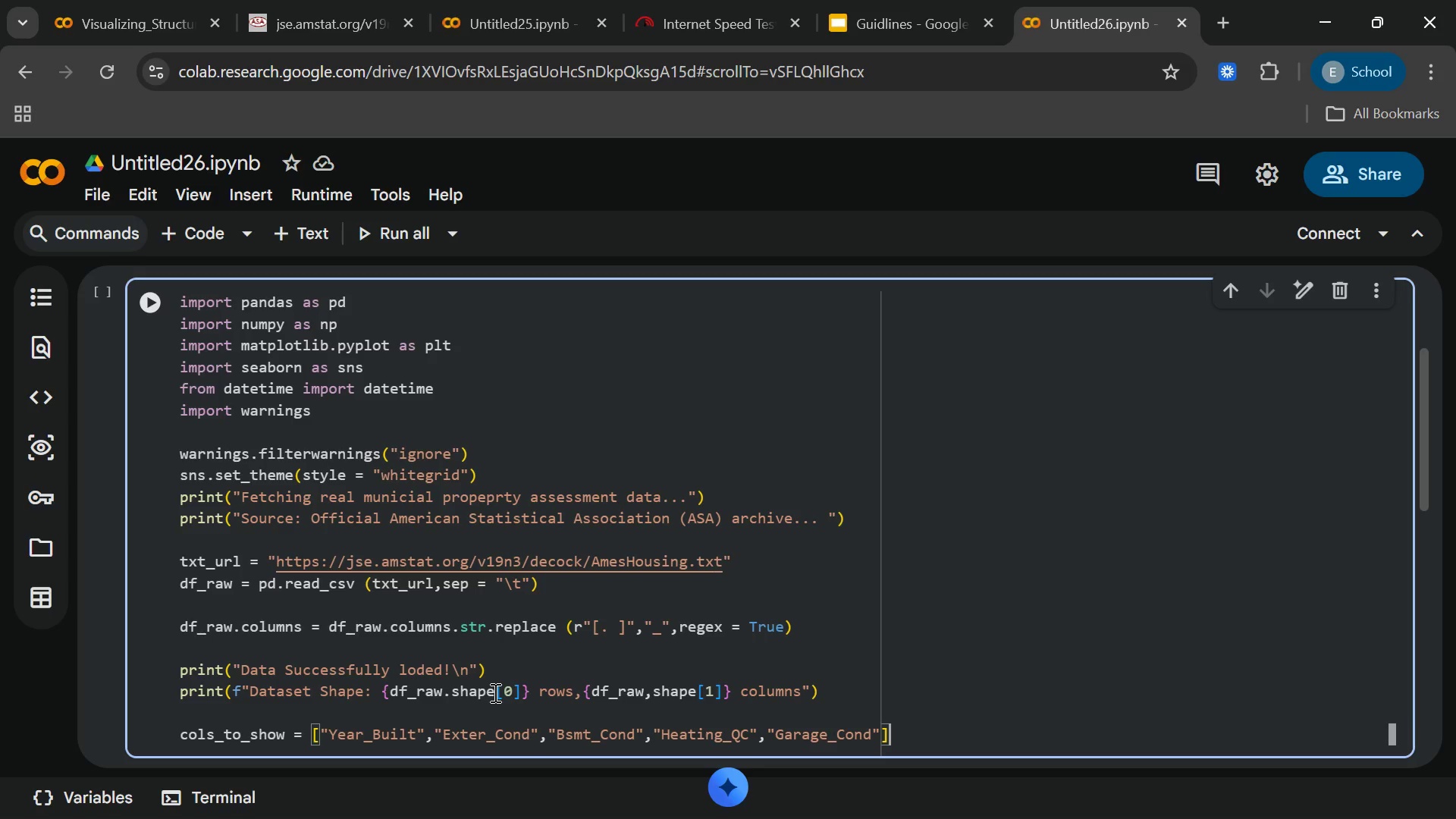 
key(ArrowLeft)
 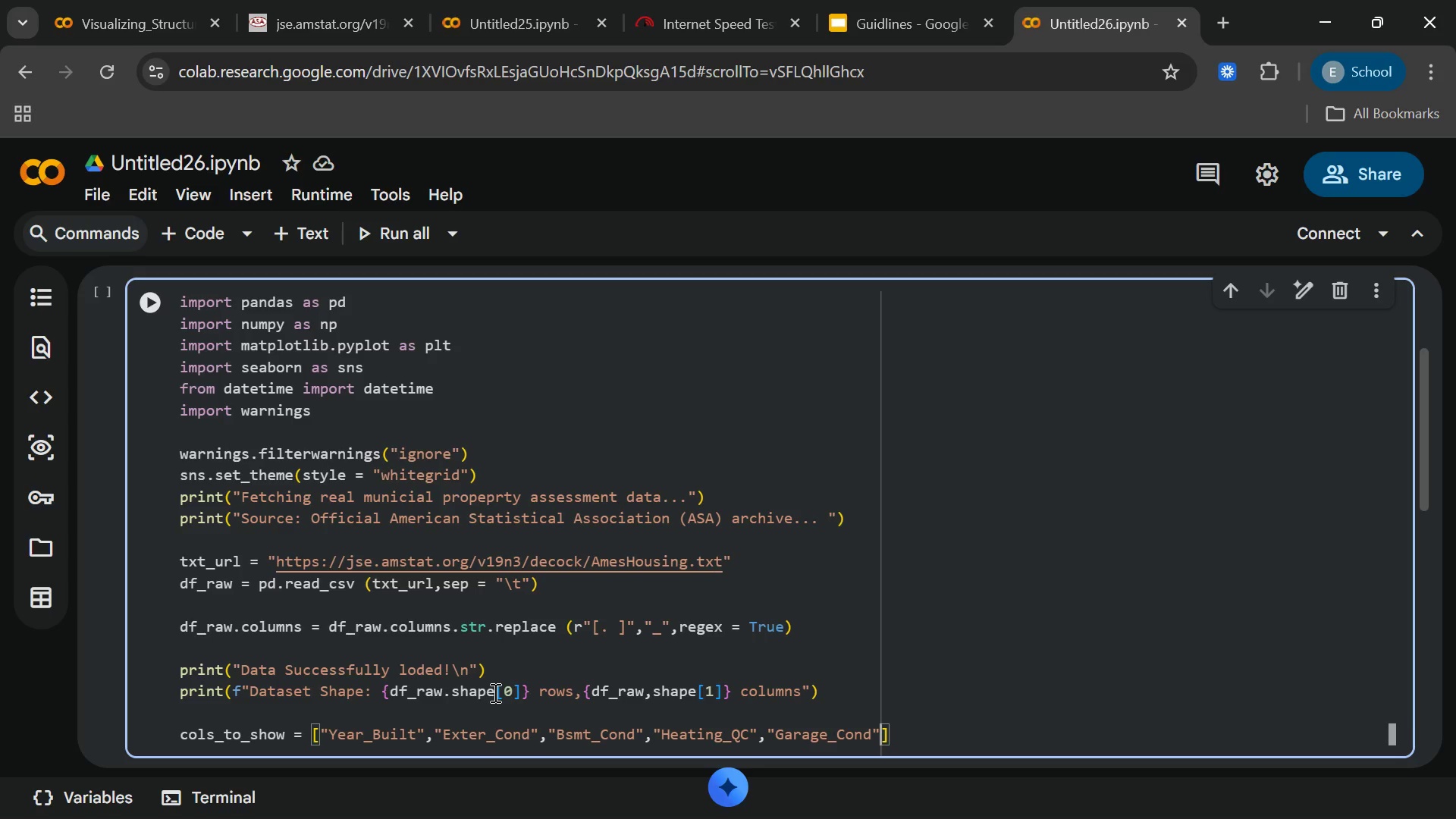 
key(Comma)
 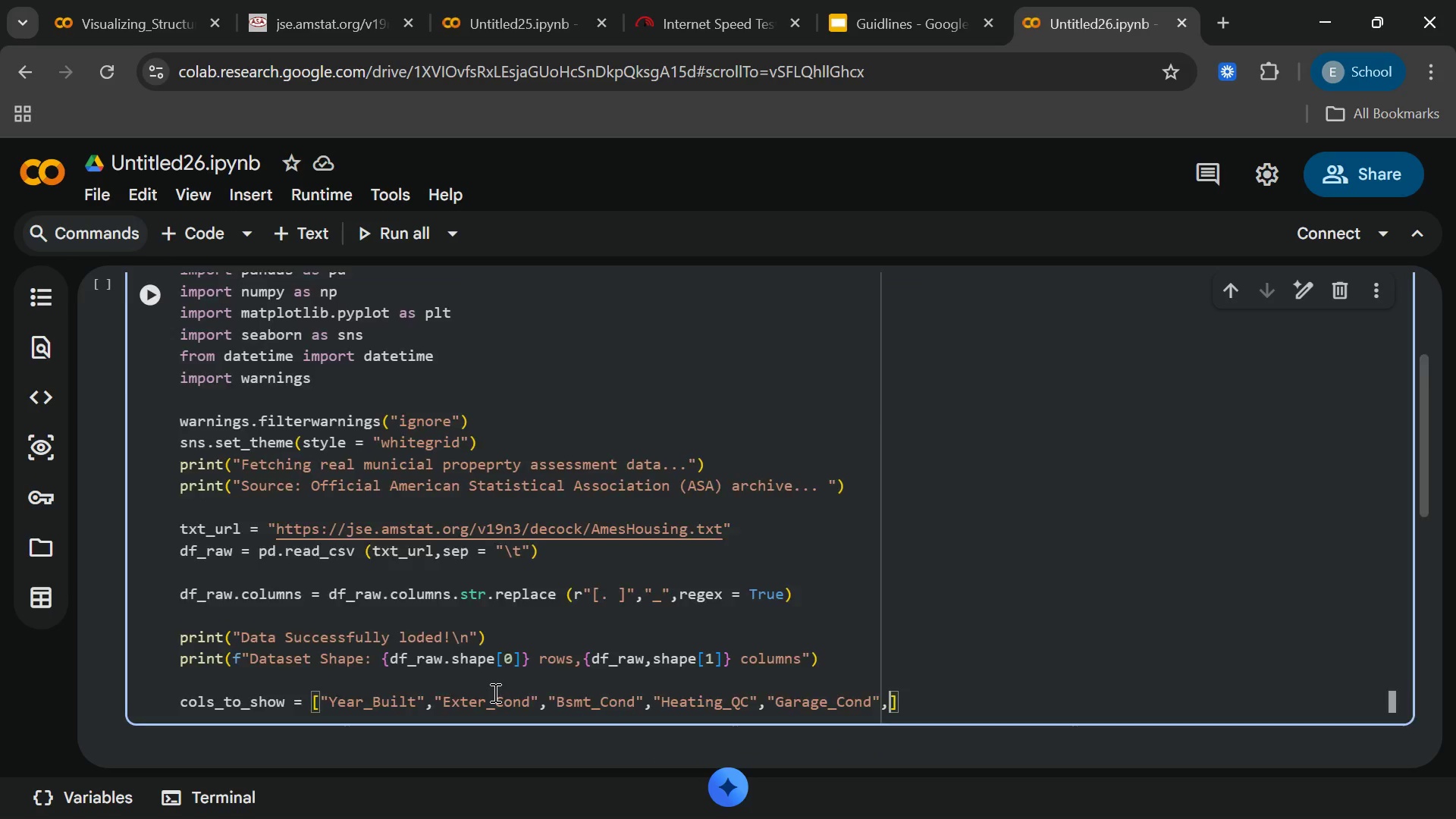 
scroll: coordinate [494, 692], scroll_direction: down, amount: 1.0
 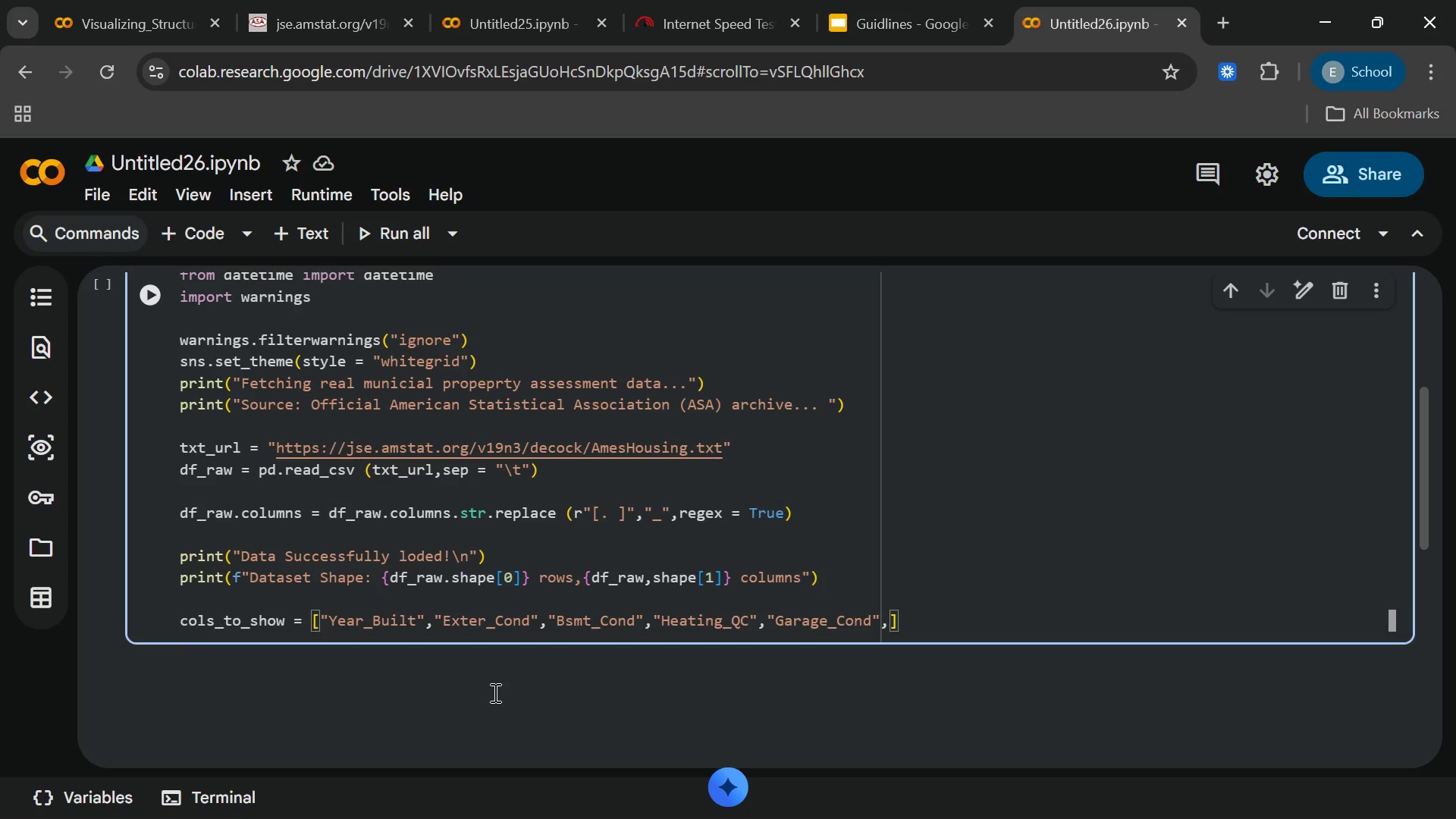 
type(kitche)
key(Backspace)
key(Backspace)
key(Backspace)
key(Backspace)
key(Backspace)
key(Backspace)
type("kitcheb)
key(Backspace)
type(n)
 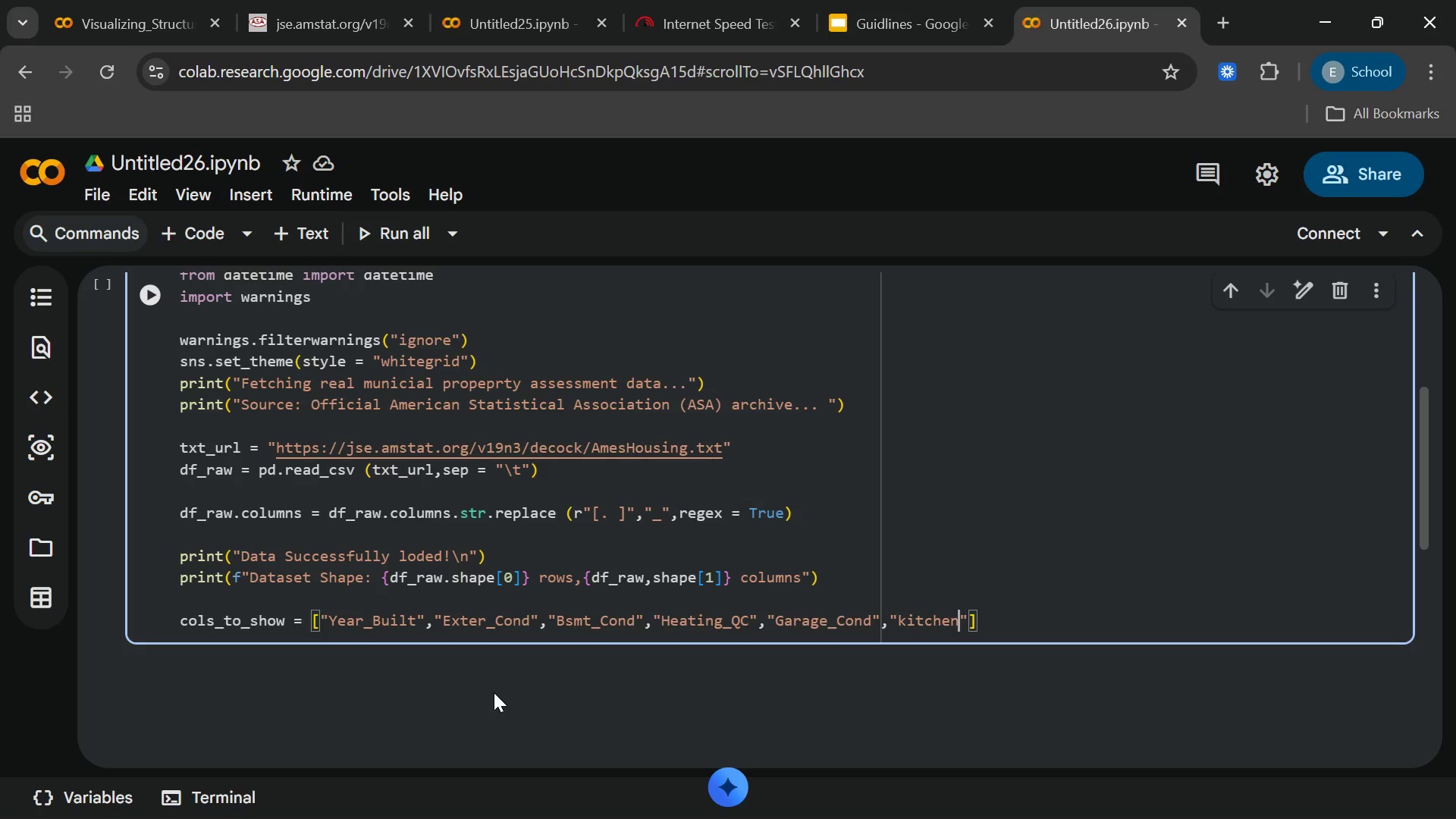 
type(_Qua)
 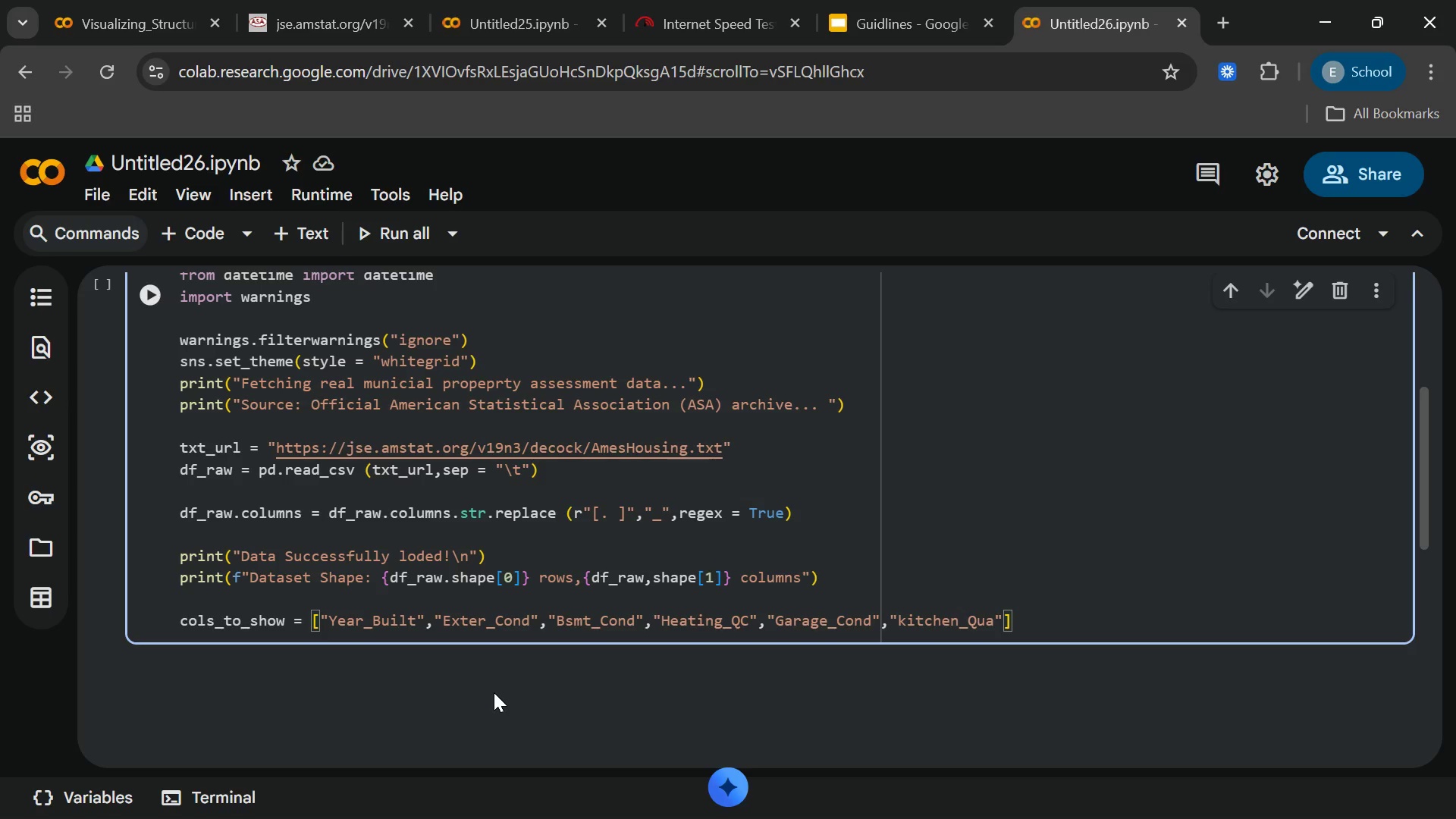 
wait(5.08)
 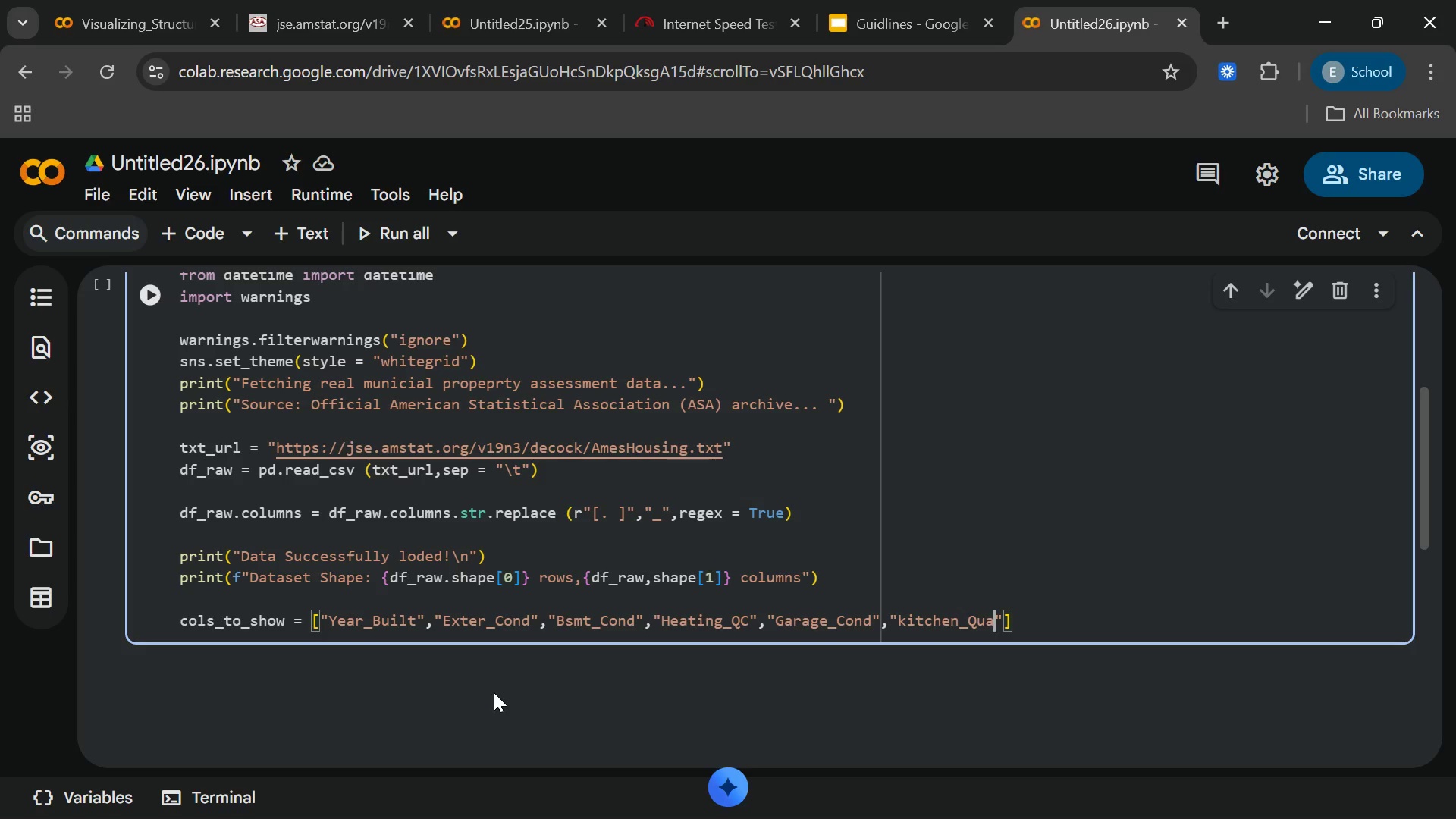 
left_click([909, 618])
 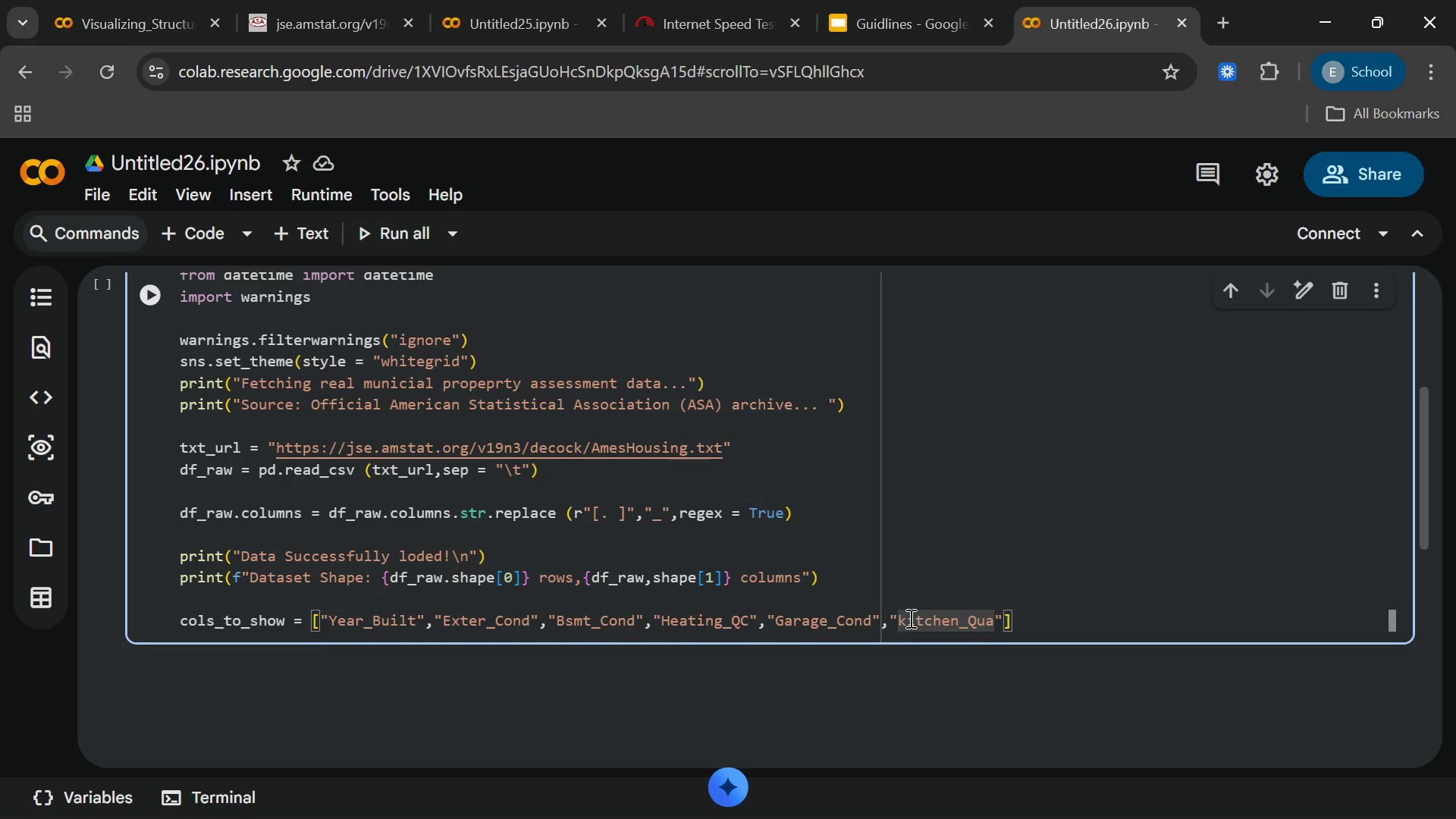 
key(Backspace)
 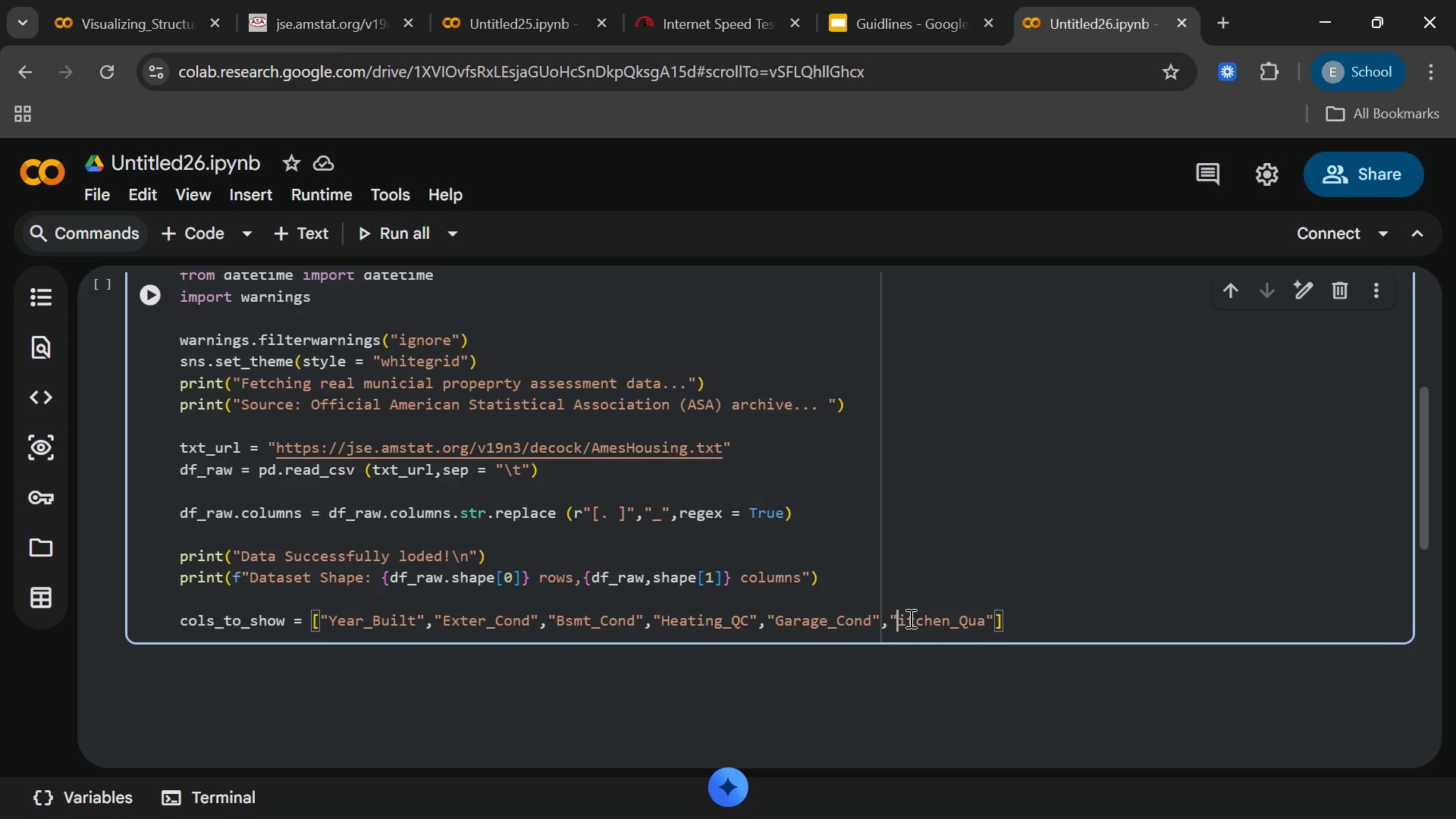 
key(Shift+K)
 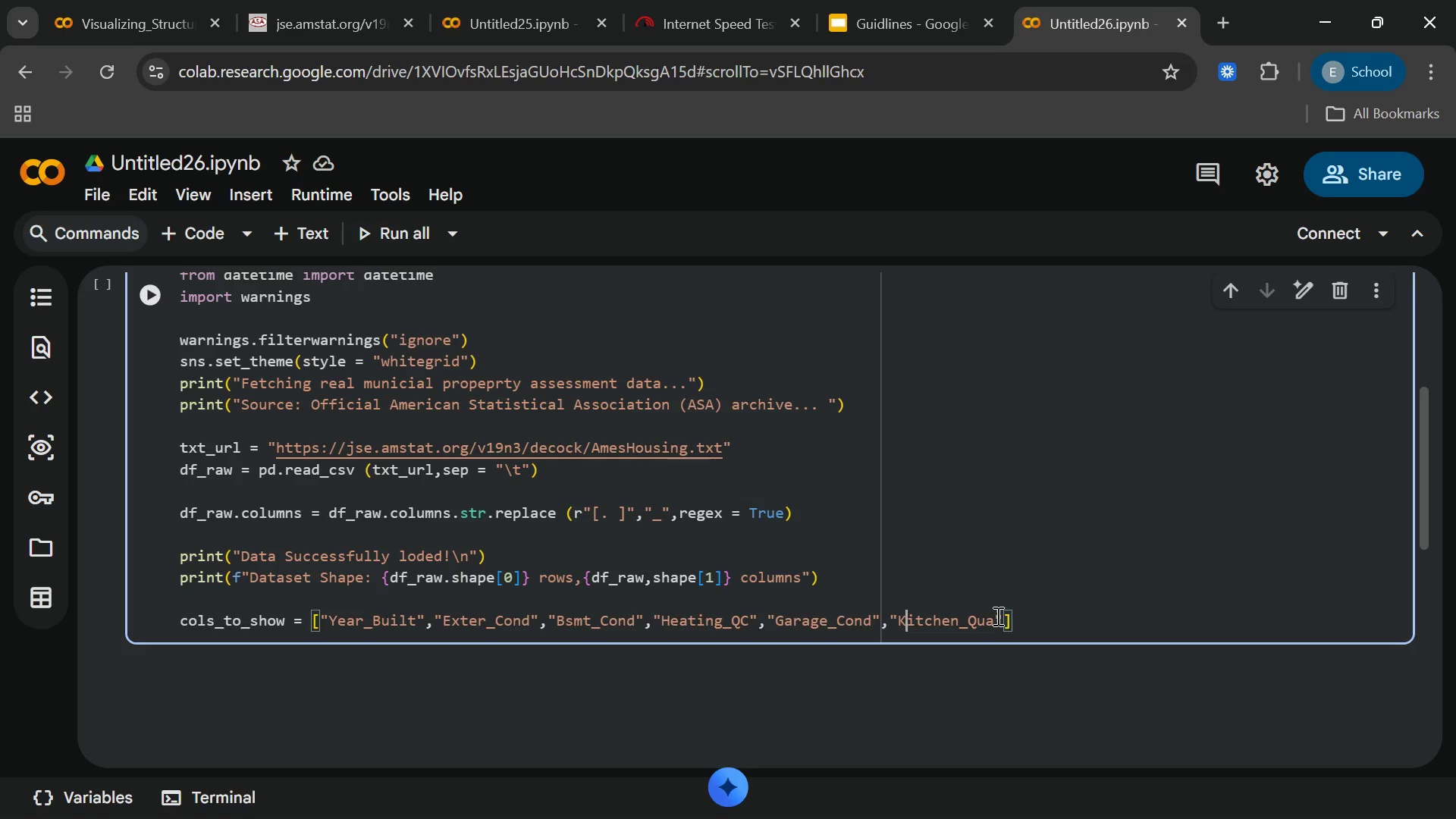 
left_click([992, 617])
 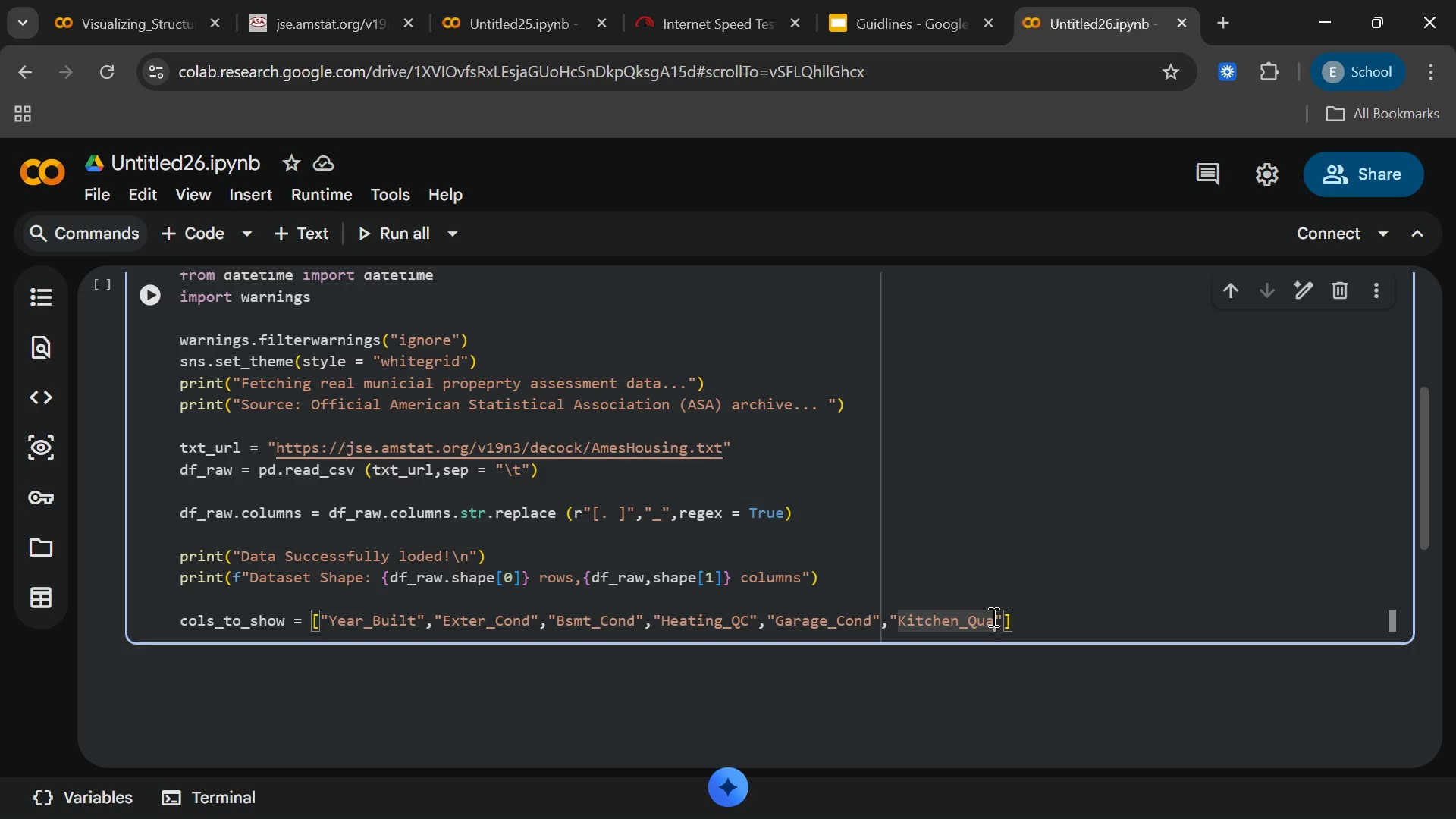 
key(L)
 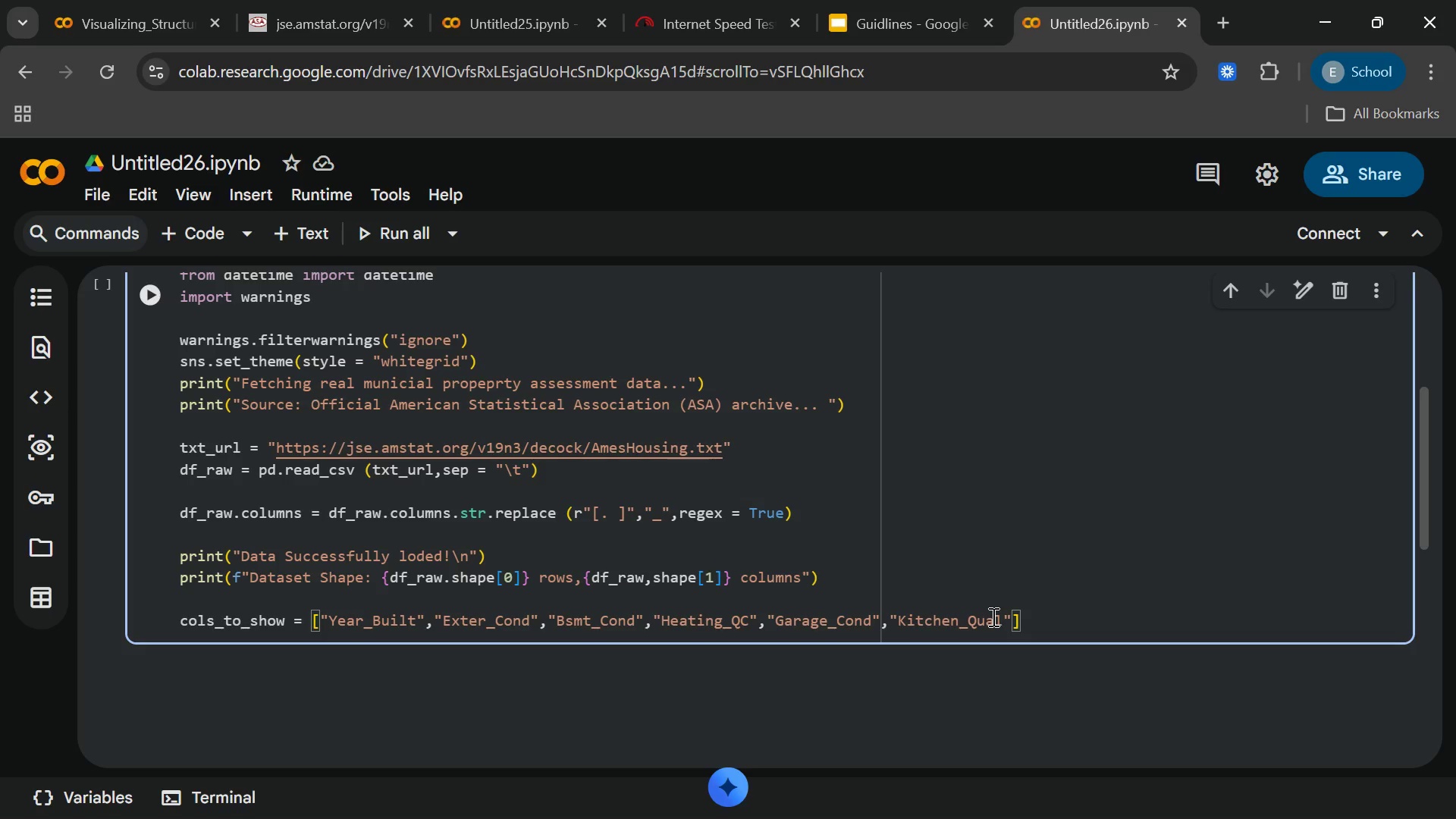 
key(ArrowRight)
 